 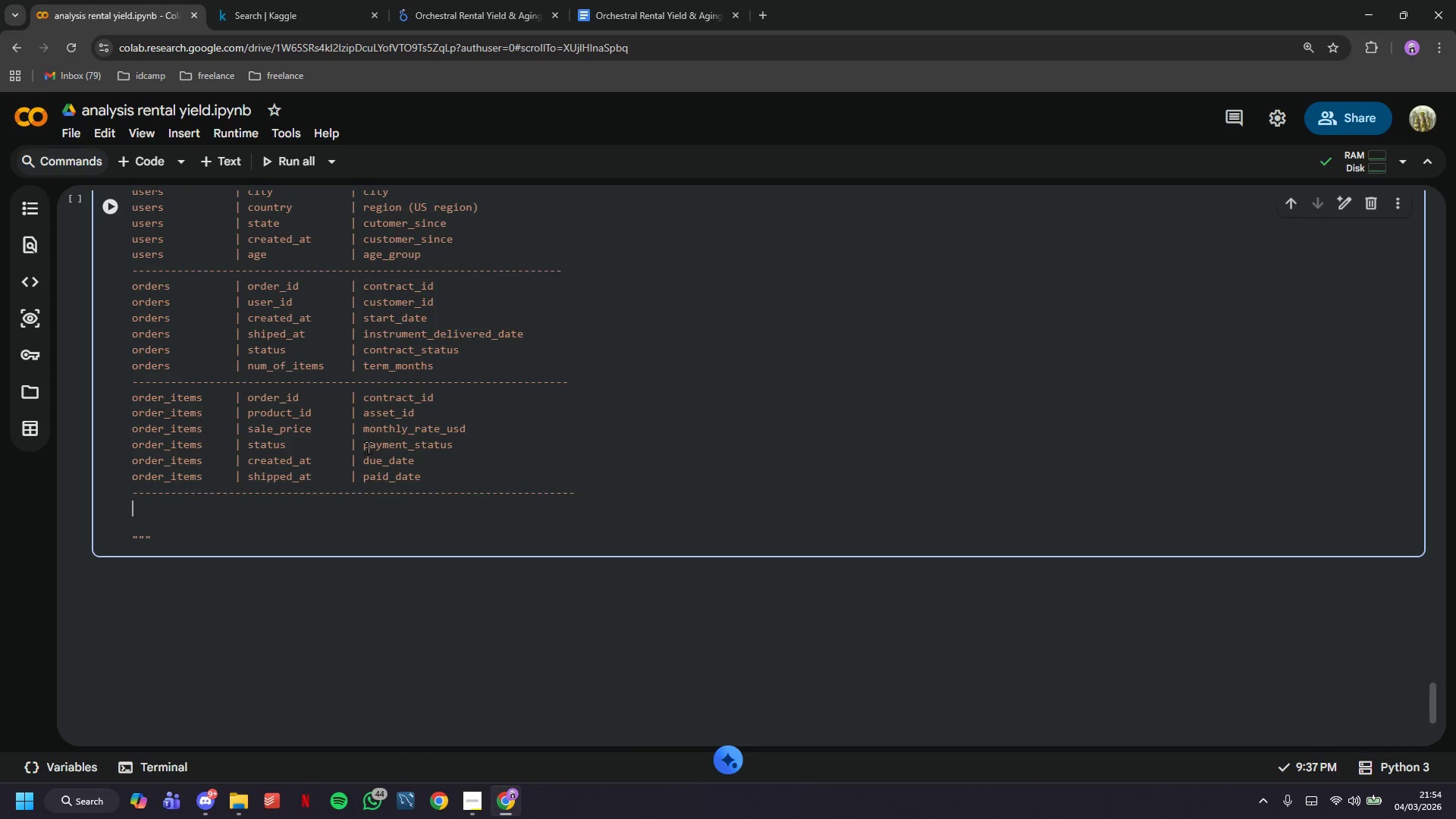 
scroll: coordinate [368, 447], scroll_direction: down, amount: 1.0
 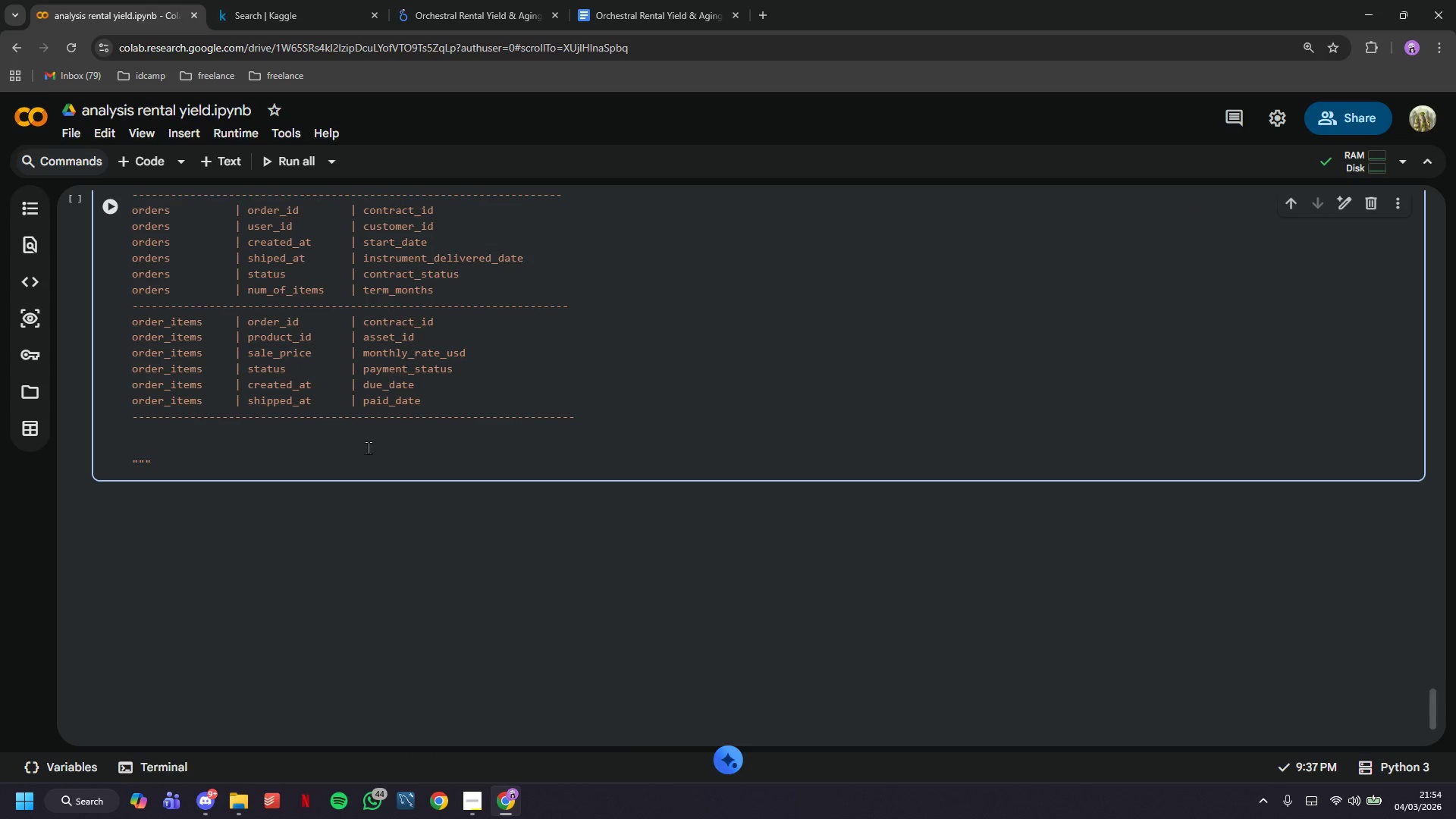 
type(inventory_items | id | asset_id)
 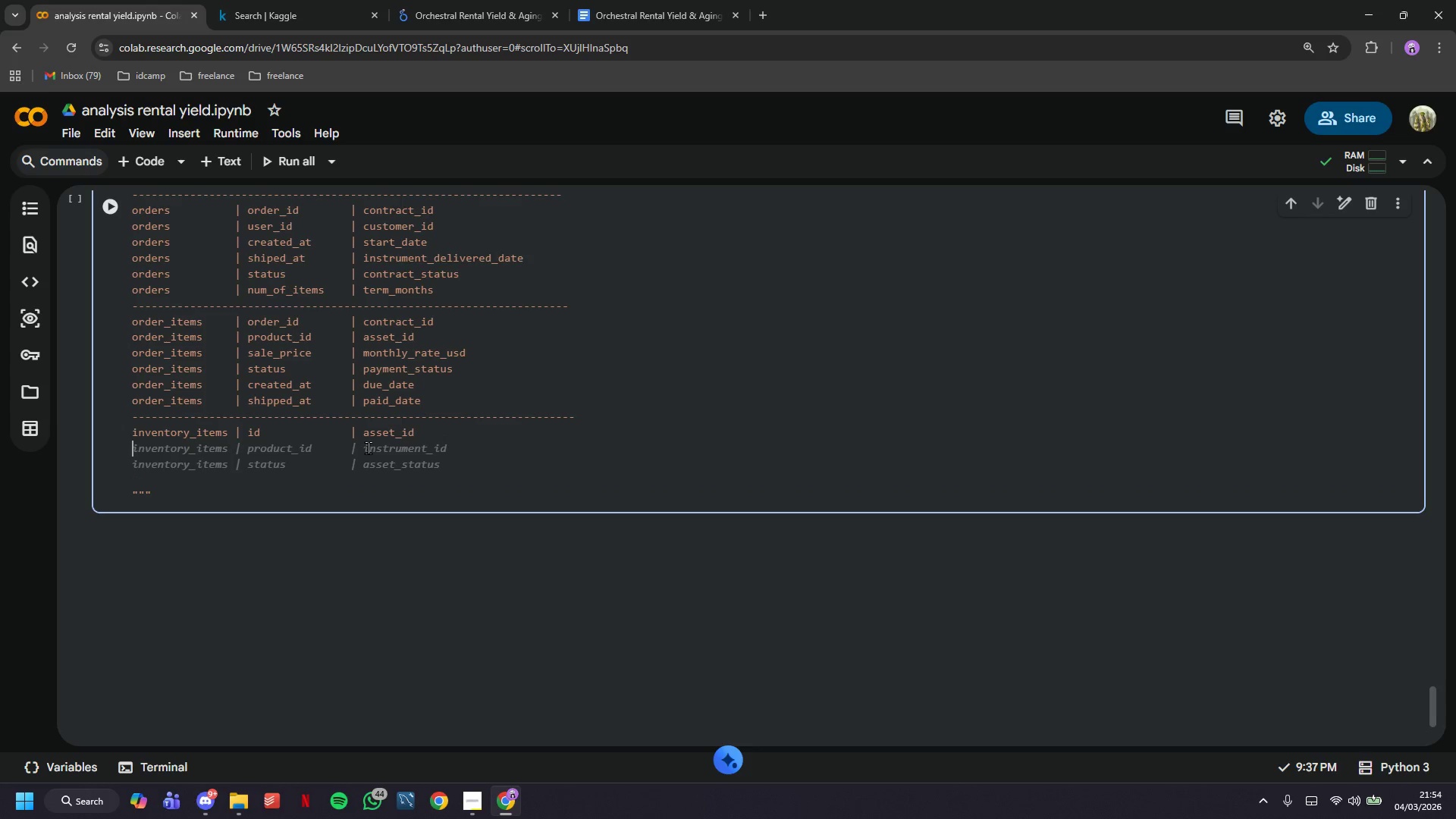 
 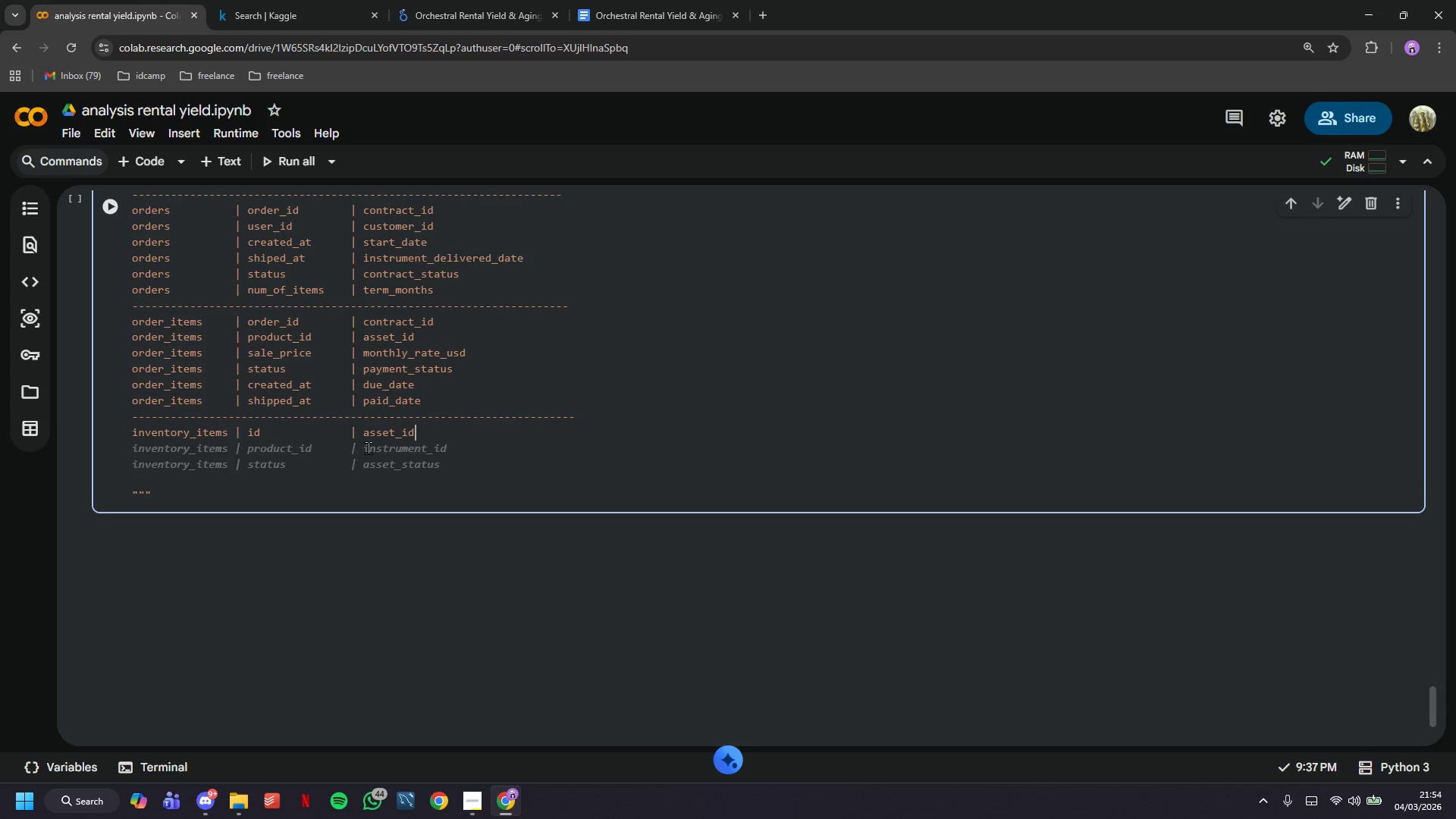 
key(Enter)
 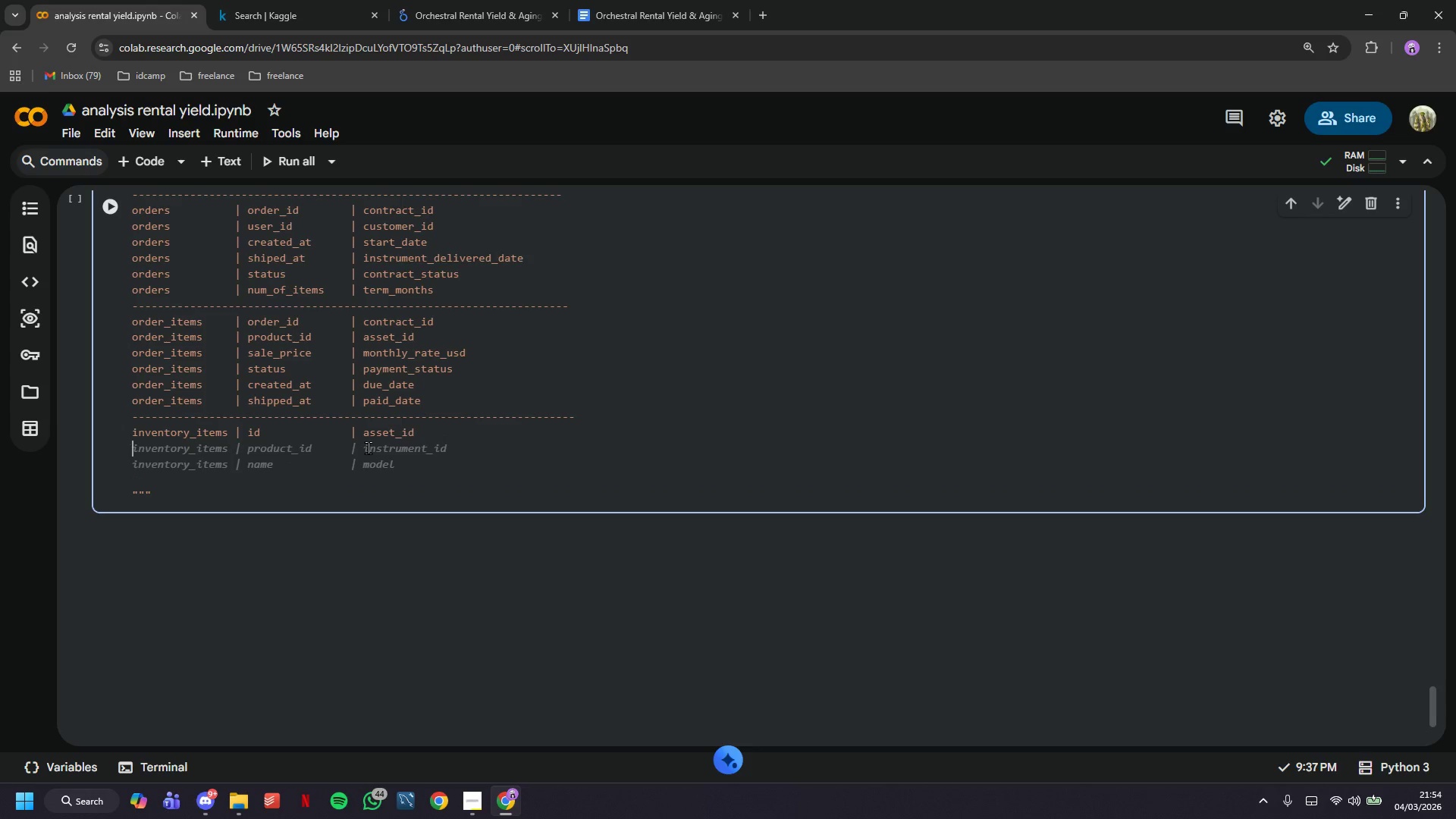 
type(inventory_items | product_id )
key(Tab)
 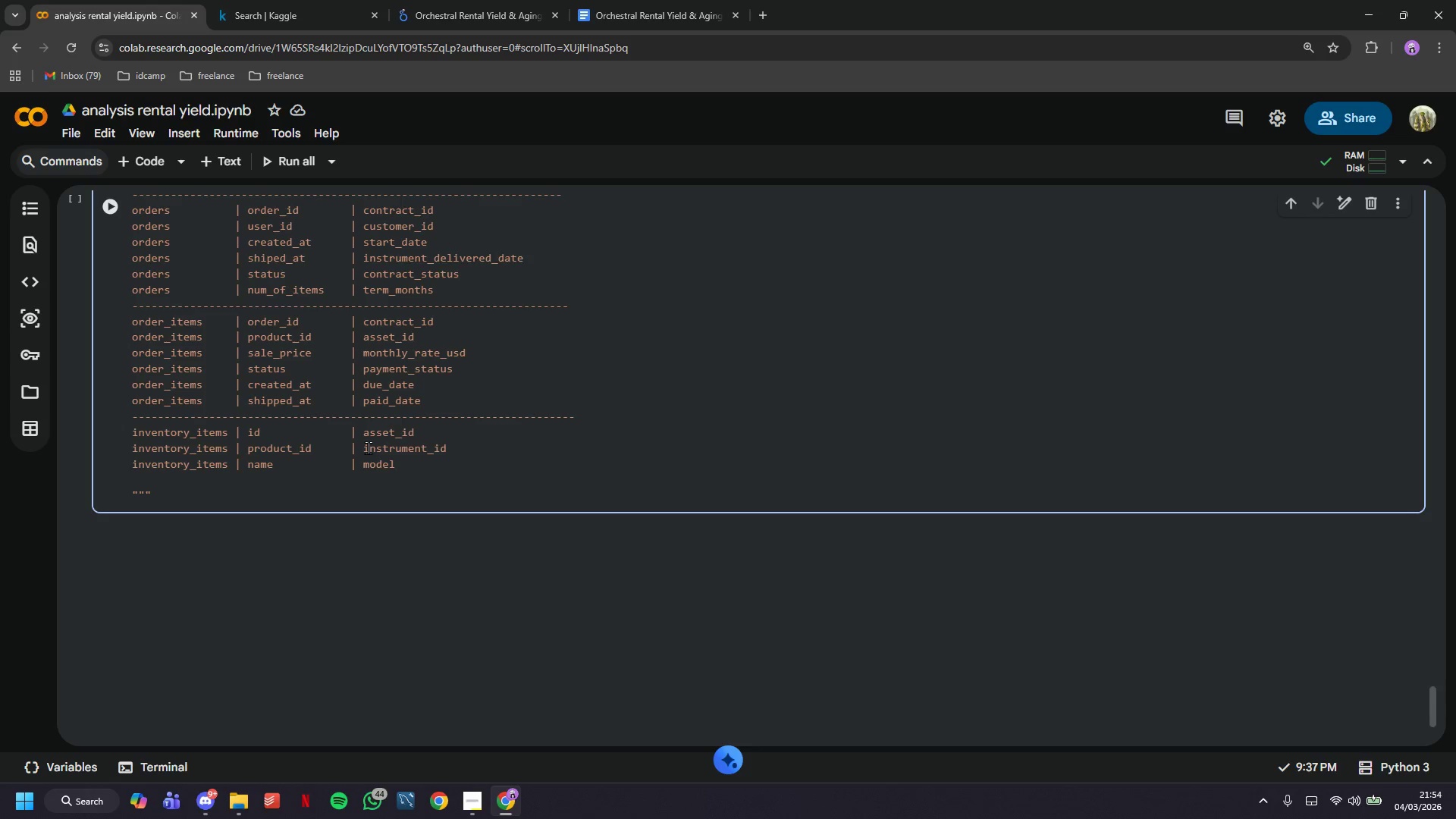 
hold_key(key=ArrowLeft, duration=0.89)
 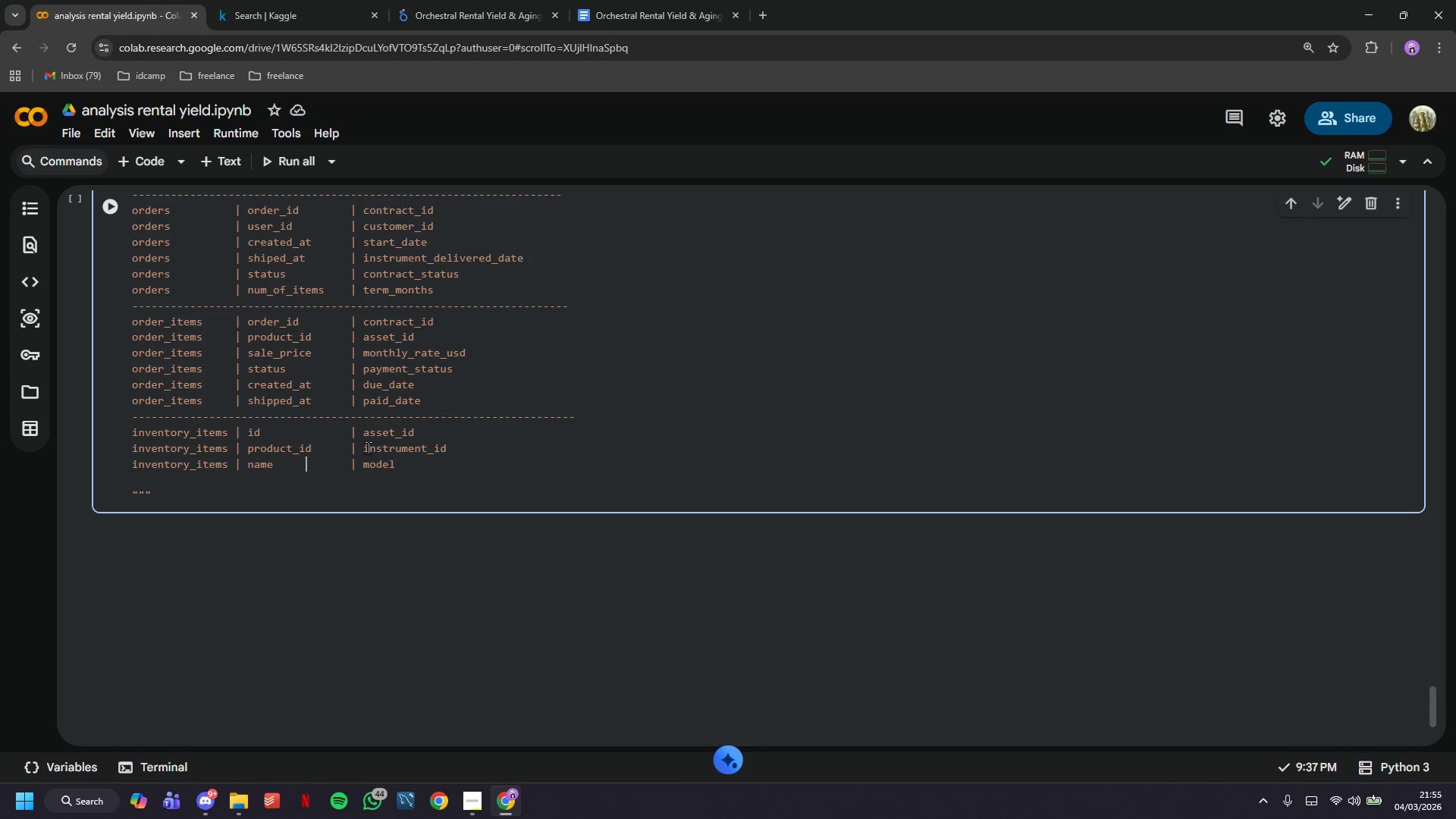 
key(ArrowLeft)
 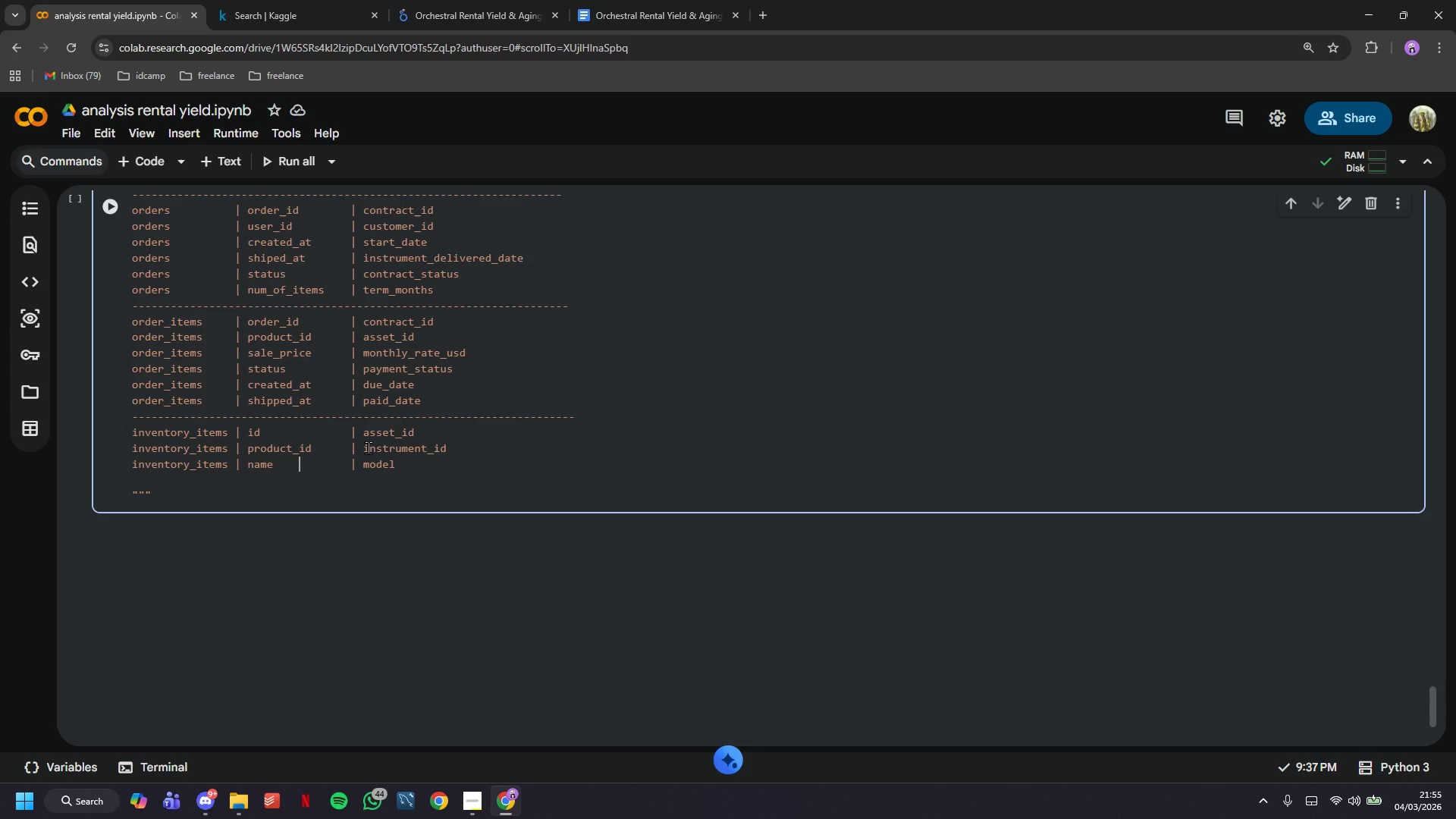 
key(ArrowLeft)
 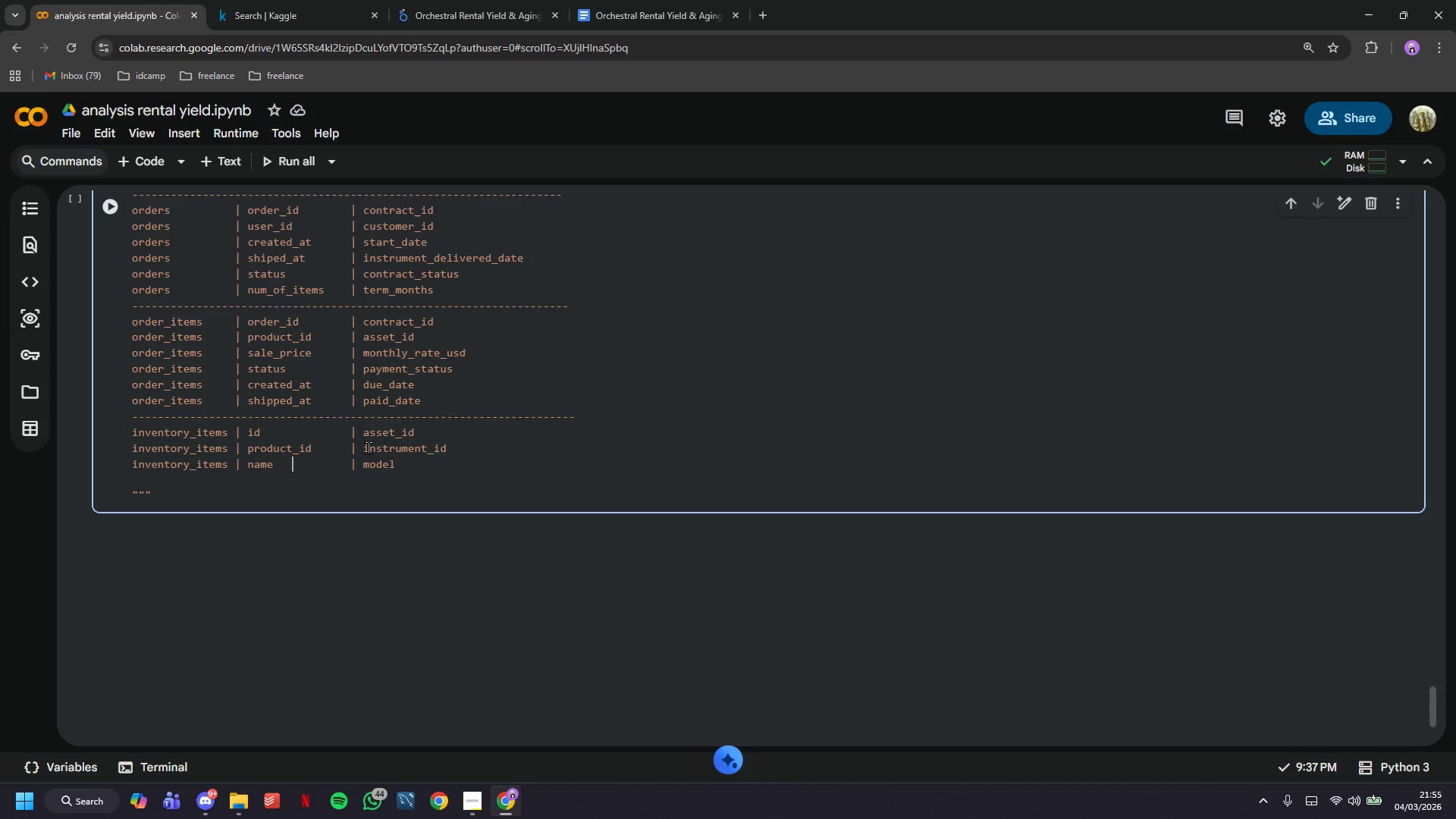 
key(ArrowLeft)
 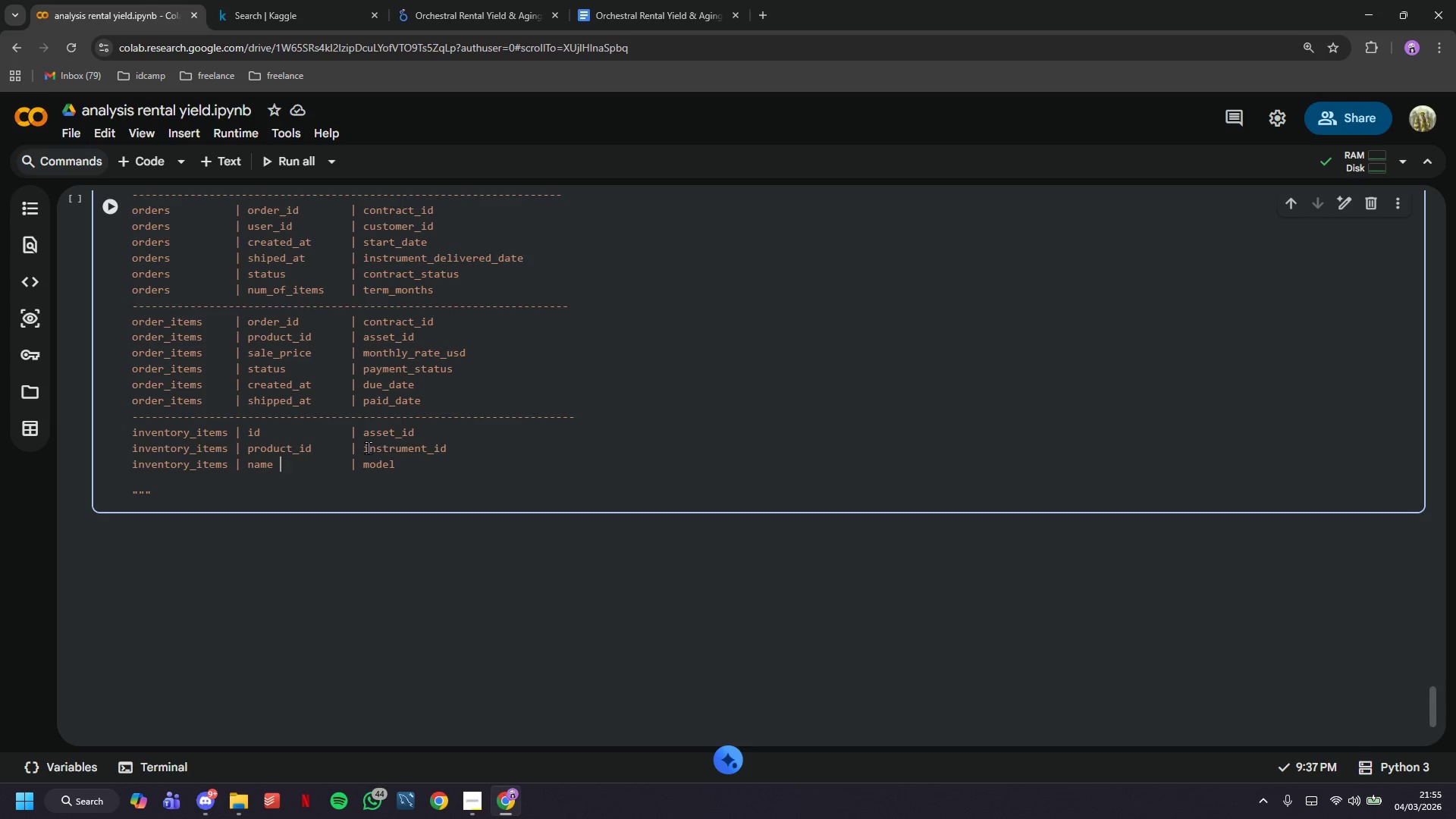 
key(ArrowLeft)
 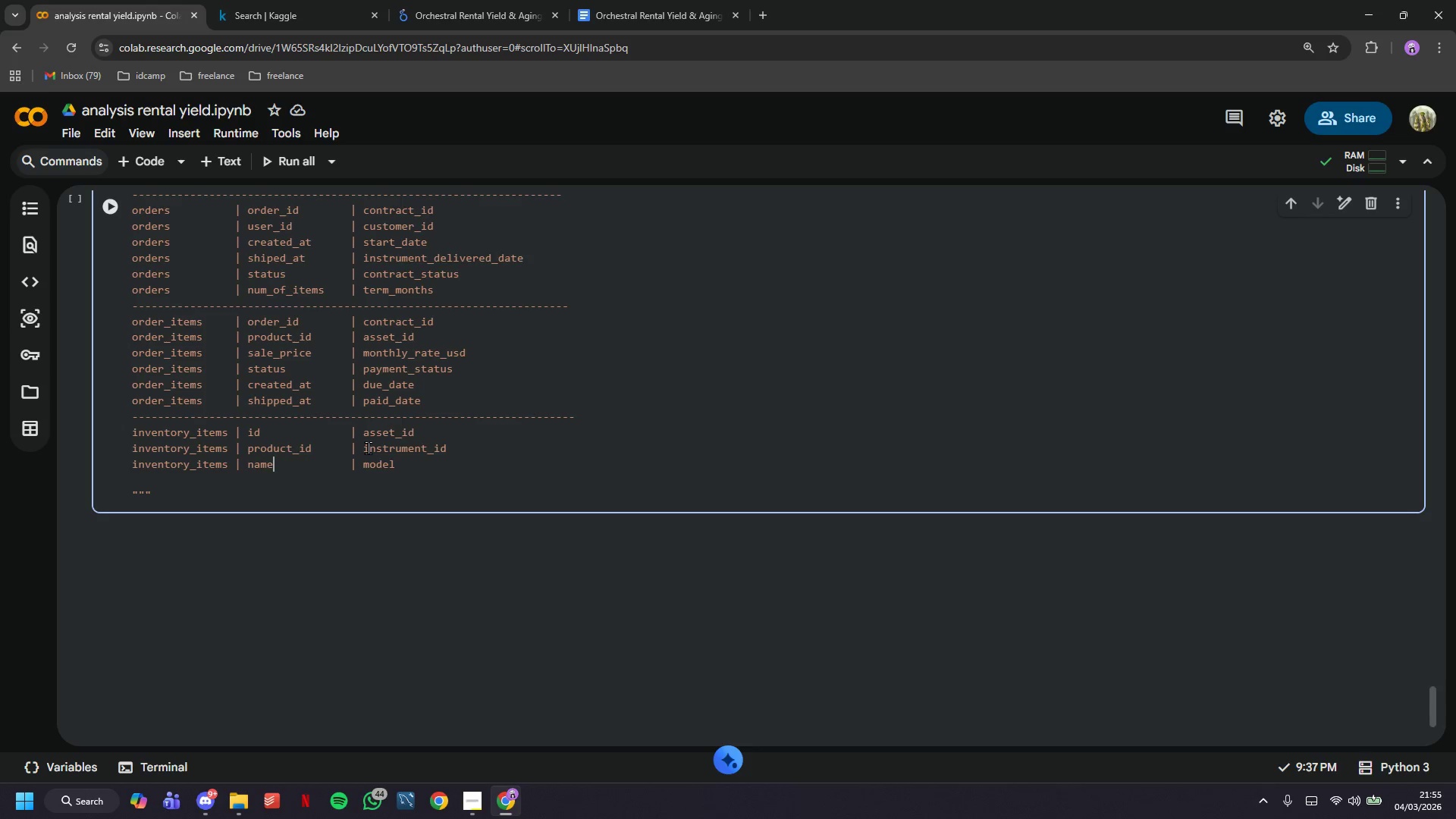 
key(ArrowLeft)
 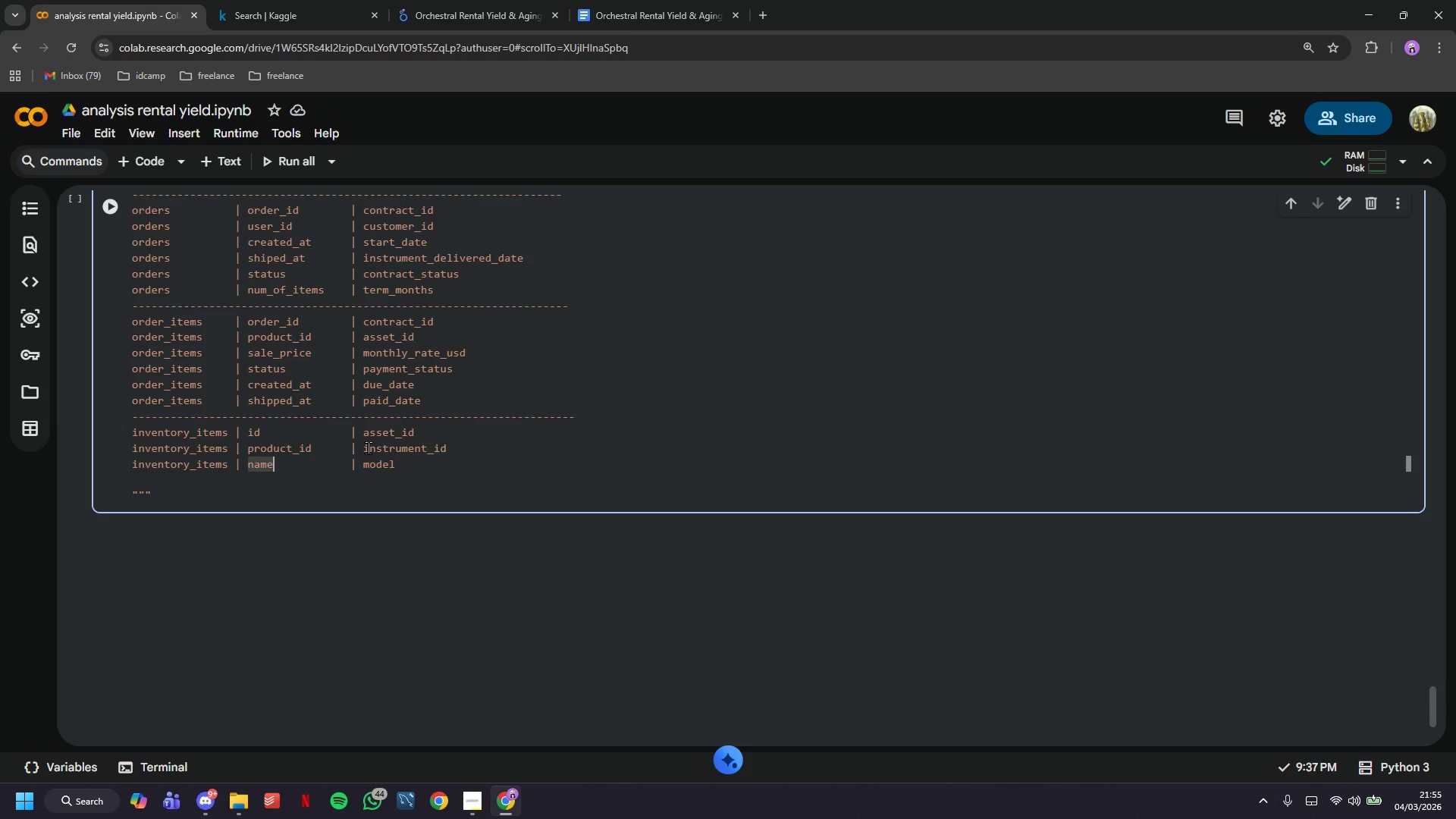 
key(Backspace)
key(Backspace)
key(Backspace)
key(Backspace)
type(cost)
 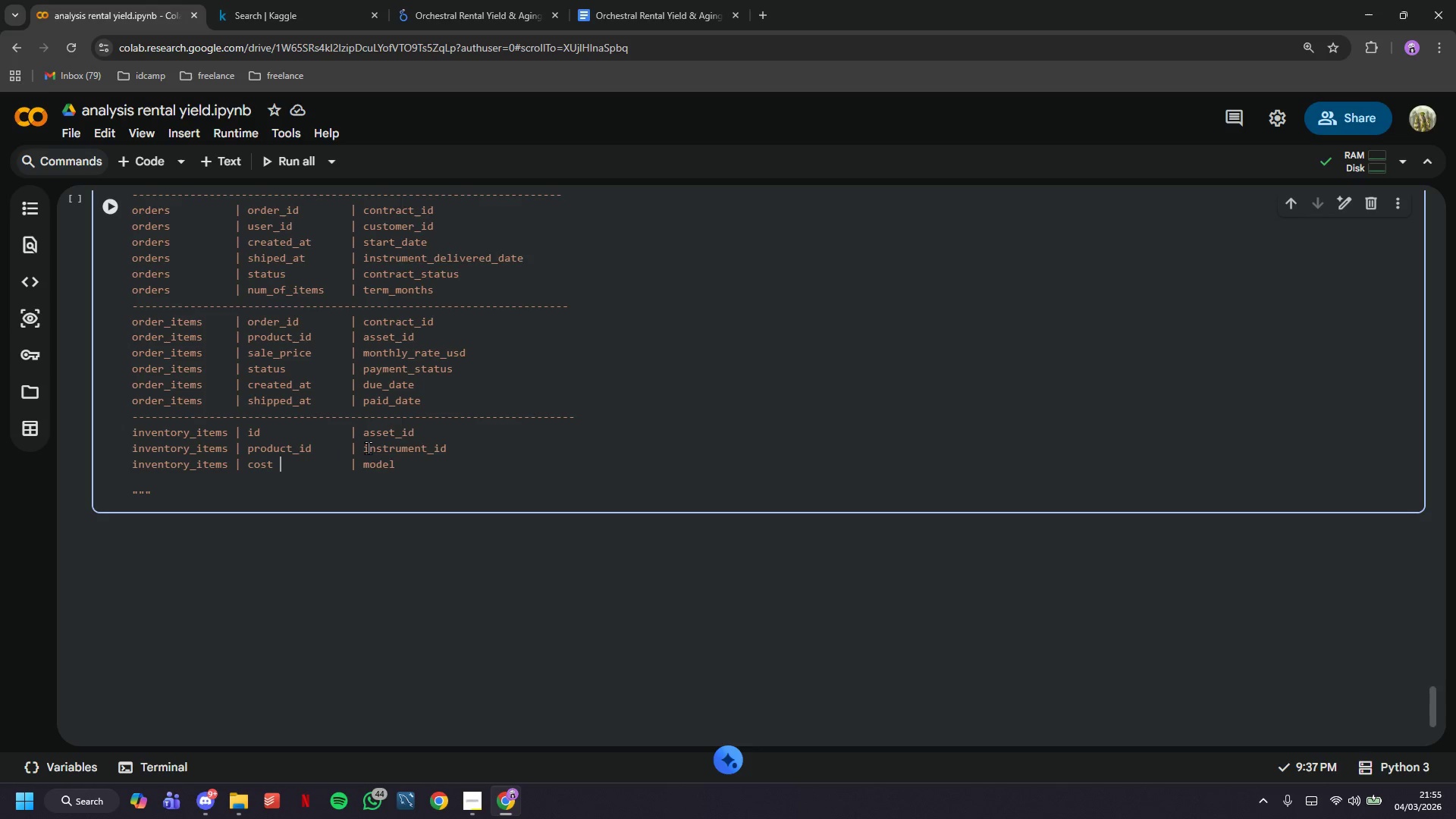 
hold_key(key=ArrowRight, duration=0.55)
 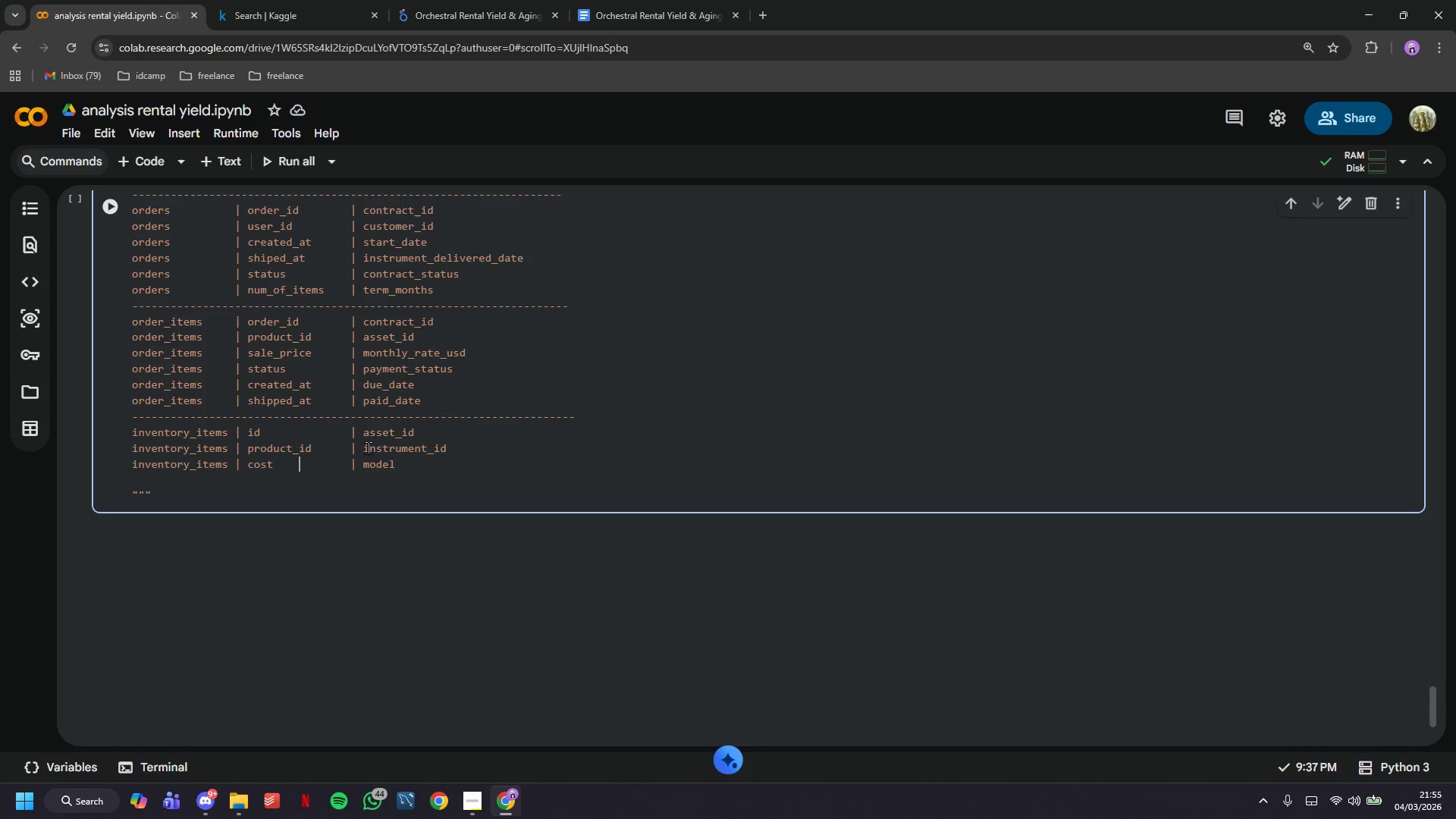 
hold_key(key=ArrowRight, duration=0.98)
 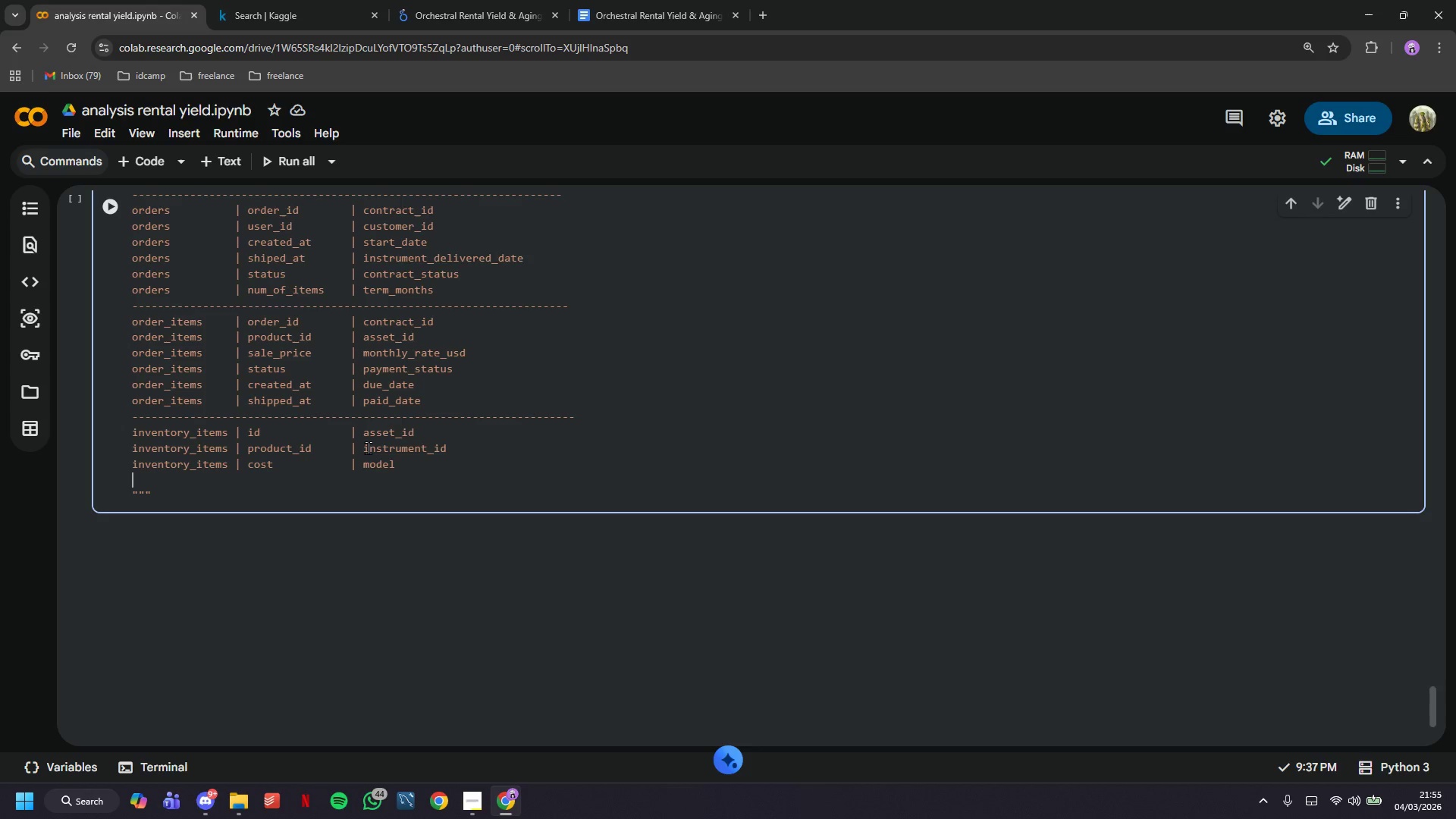 
key(ArrowLeft)
 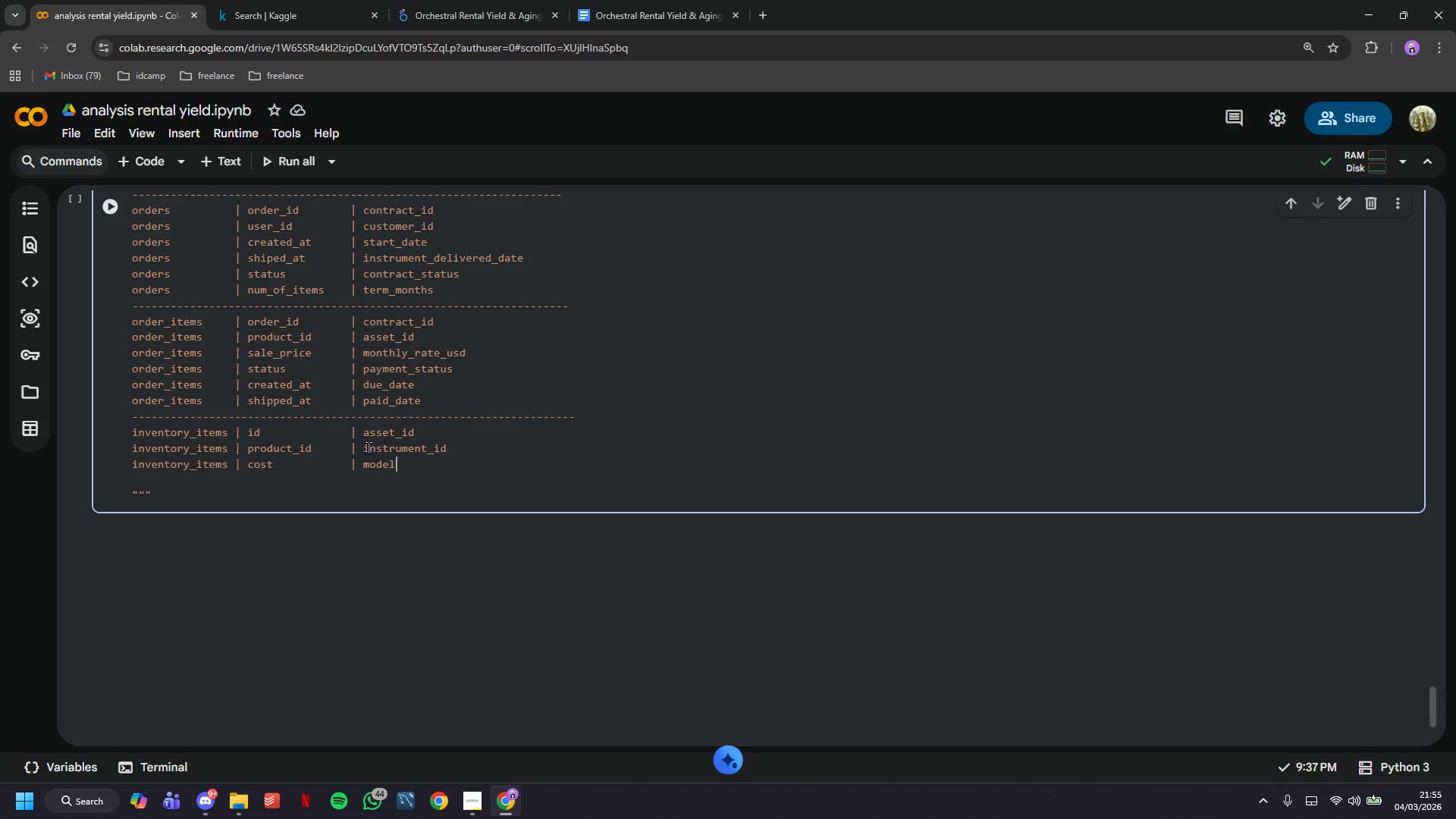 
key(ArrowLeft)
 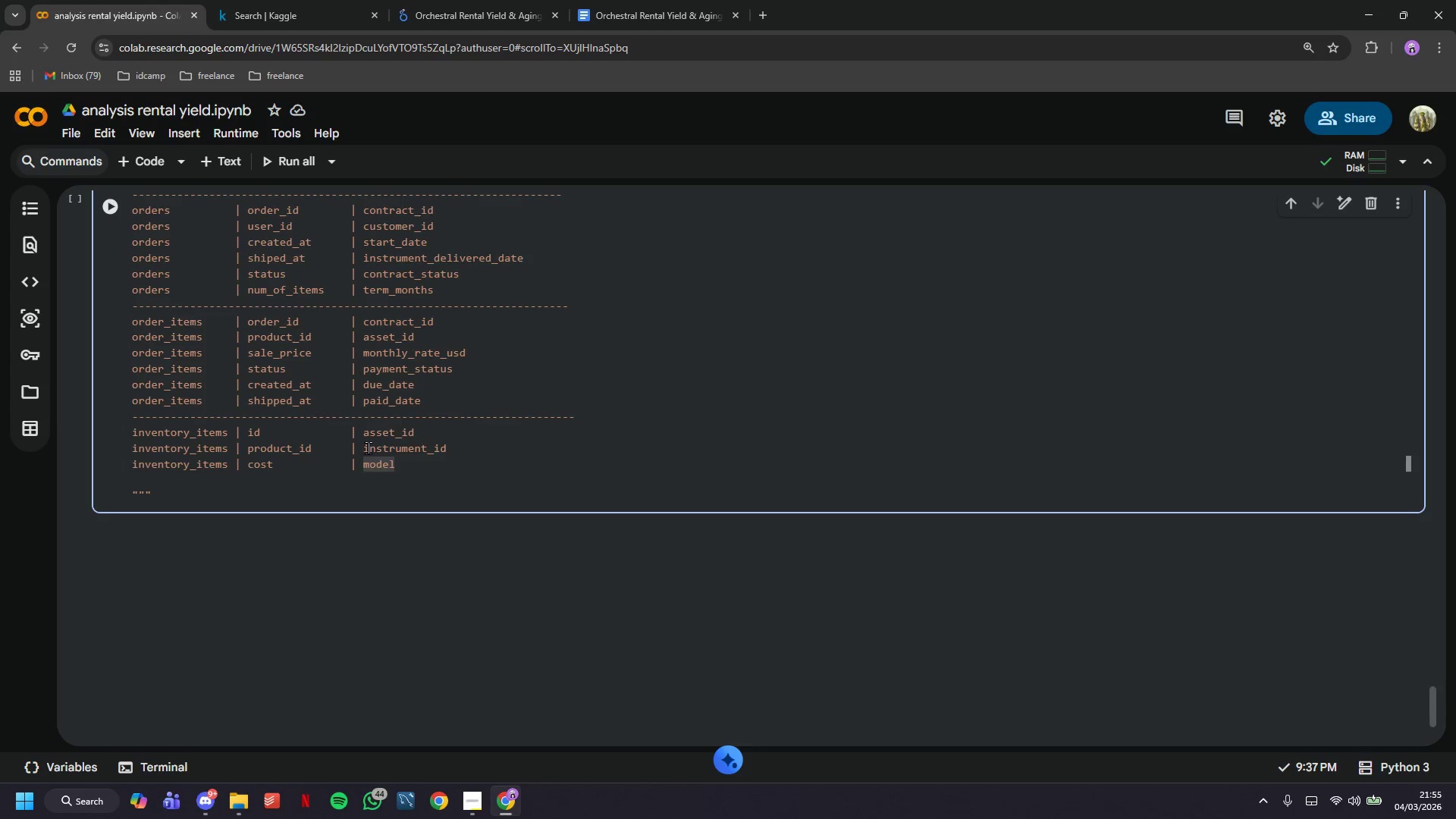 
key(Backspace)
key(Backspace)
key(Backspace)
key(Backspace)
key(Backspace)
type(priginal_cost_usd)
 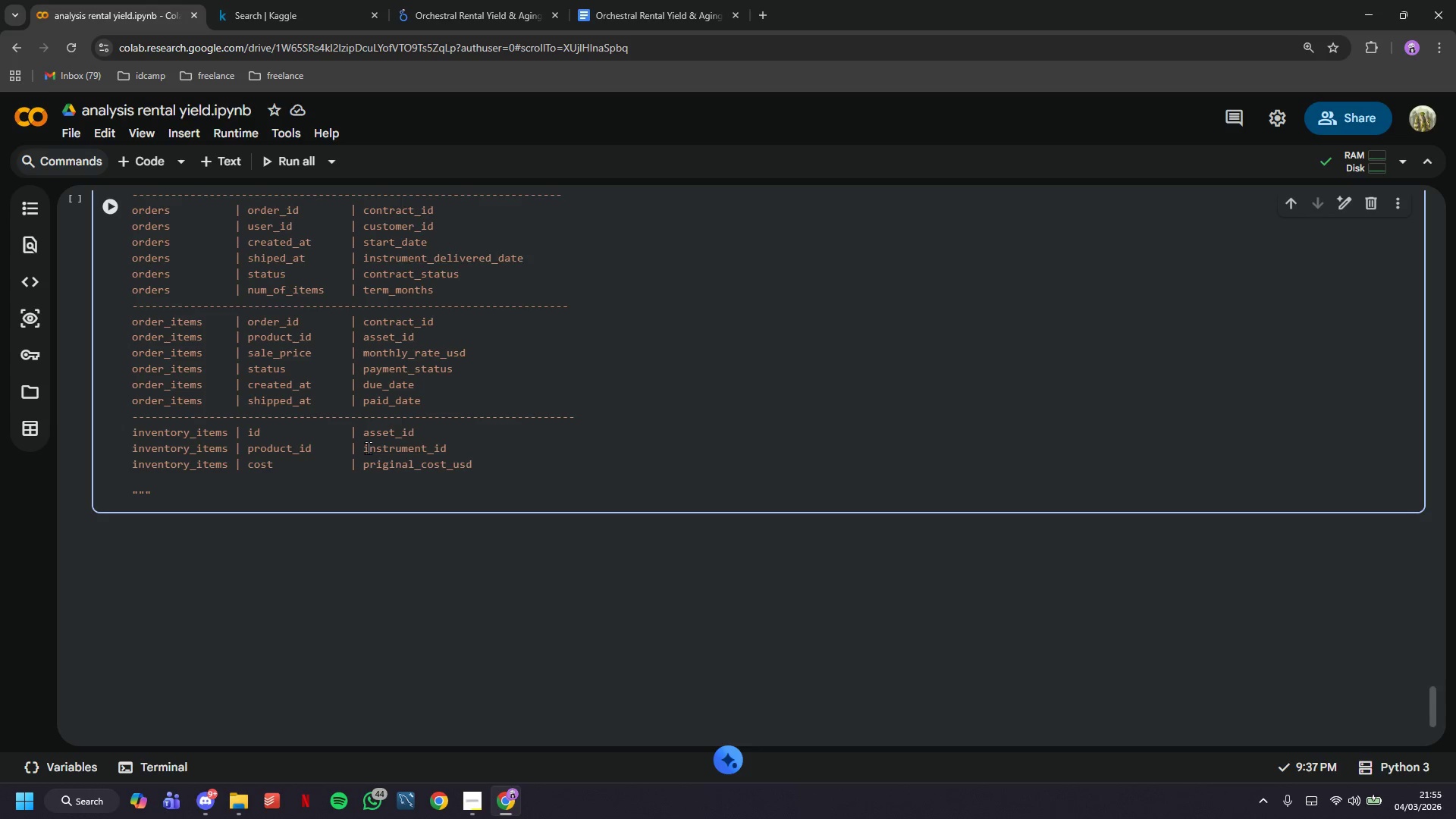 
wait(26.83)
 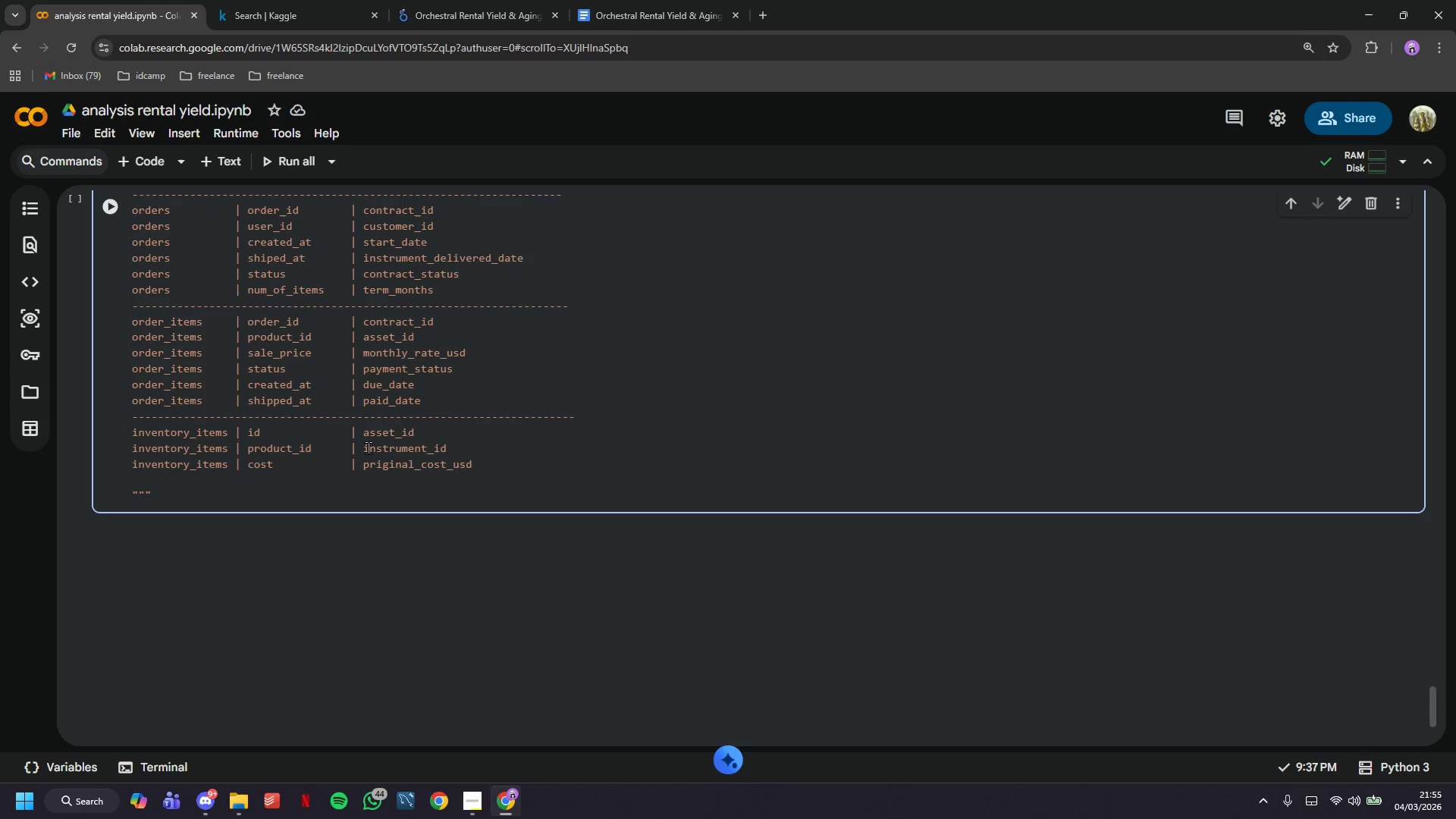 
key(Enter)
 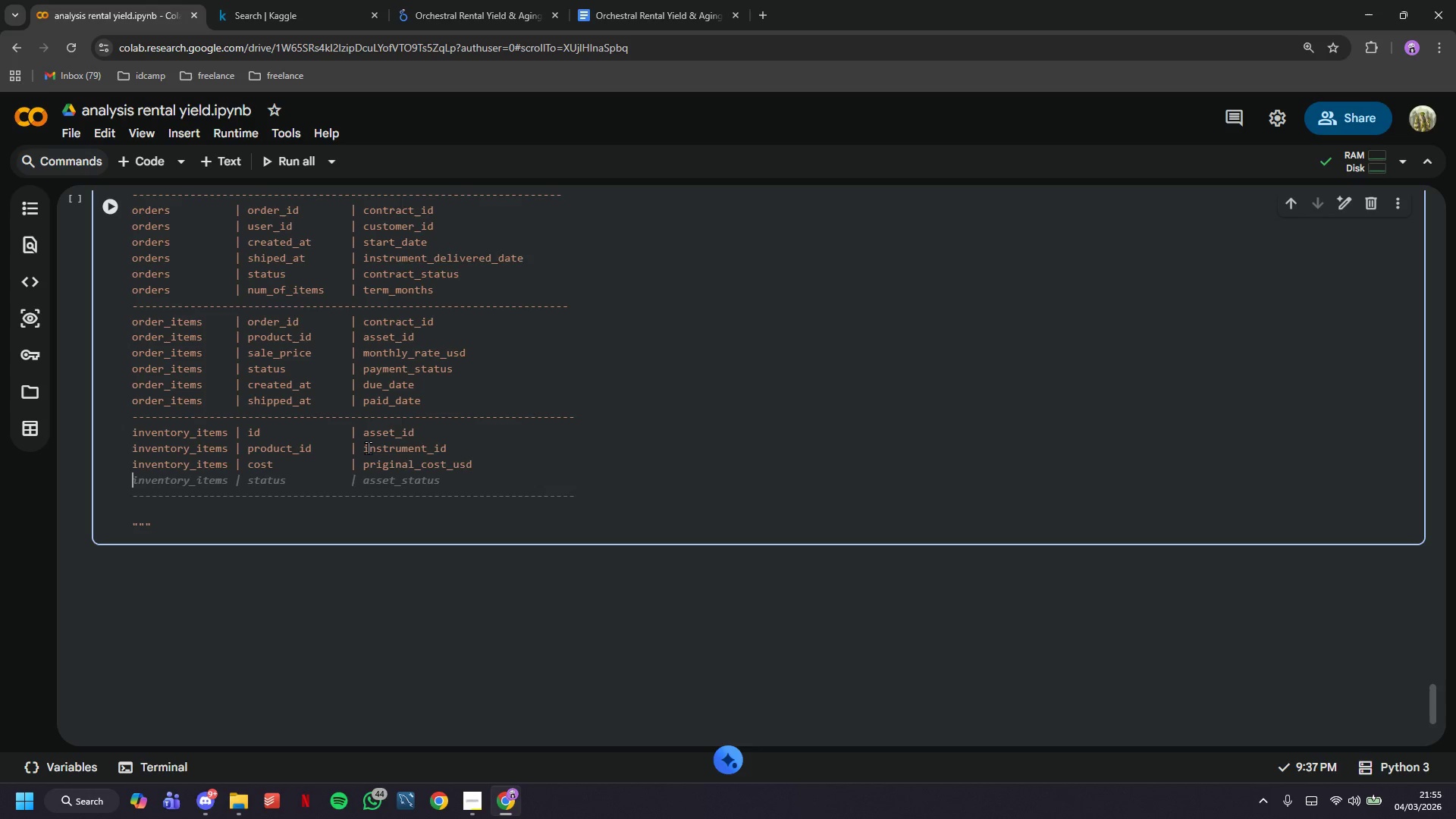 
type(in)
key(Tab)
 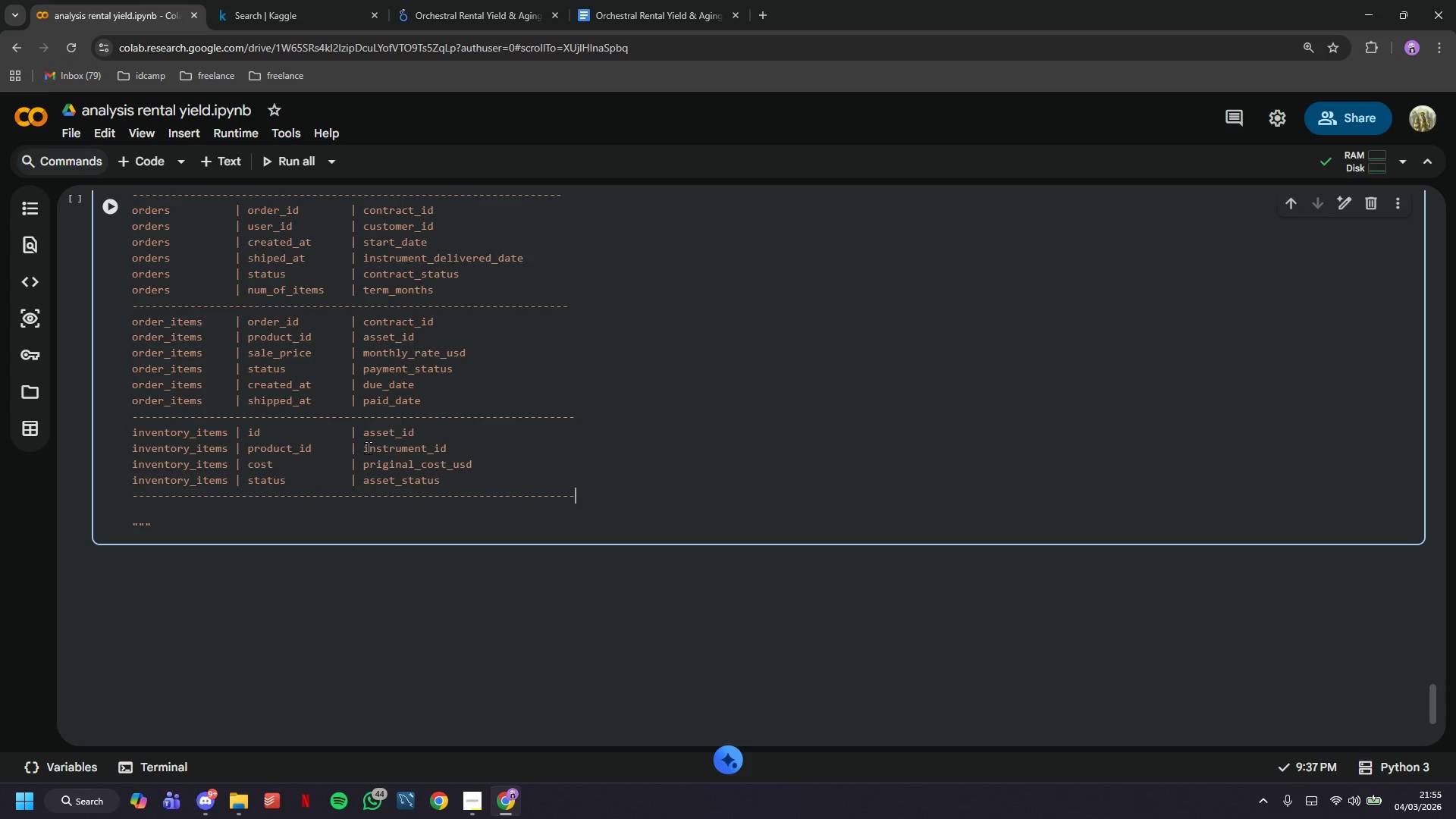 
key(ArrowUp)
 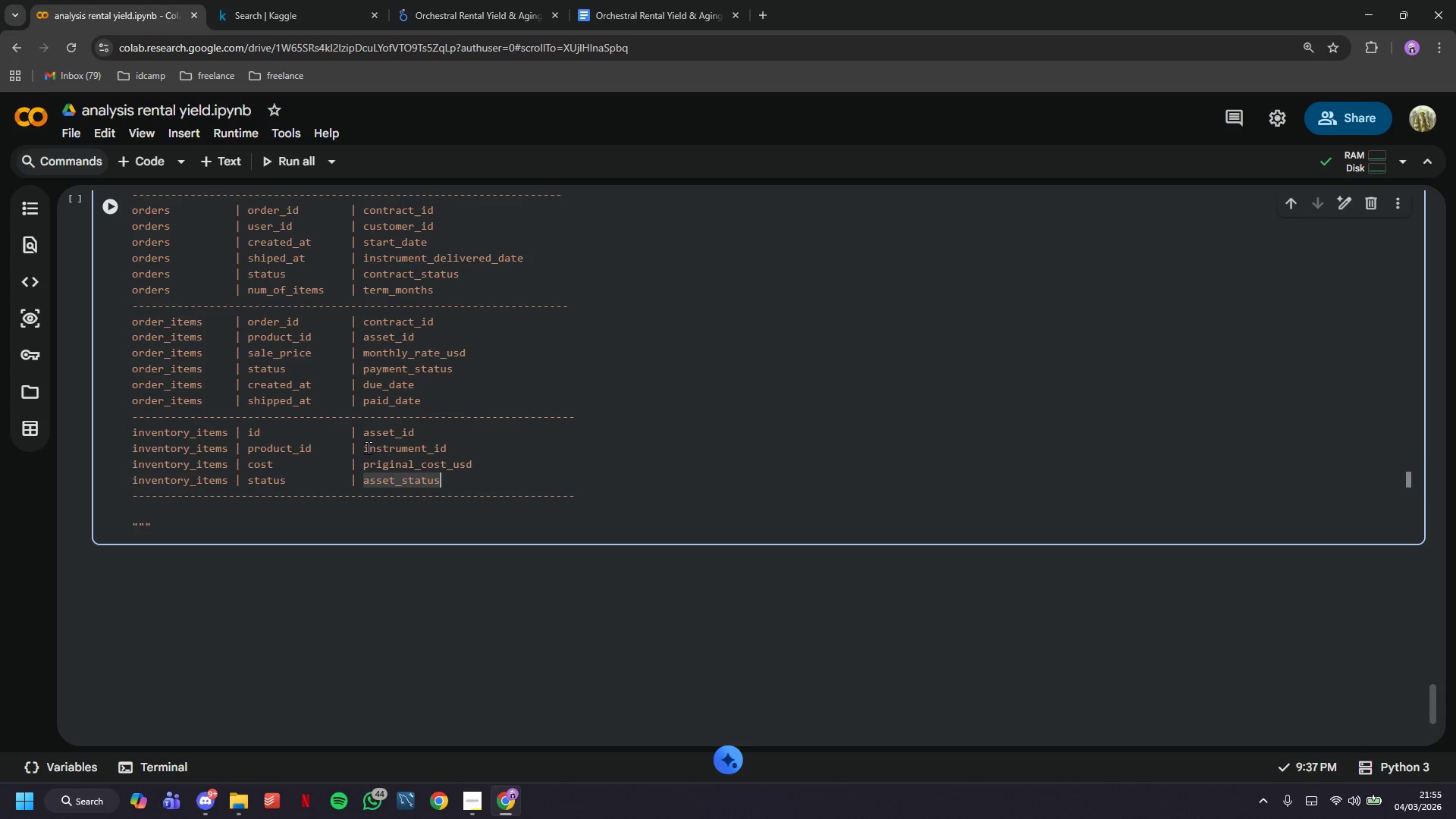 
key(ArrowUp)
 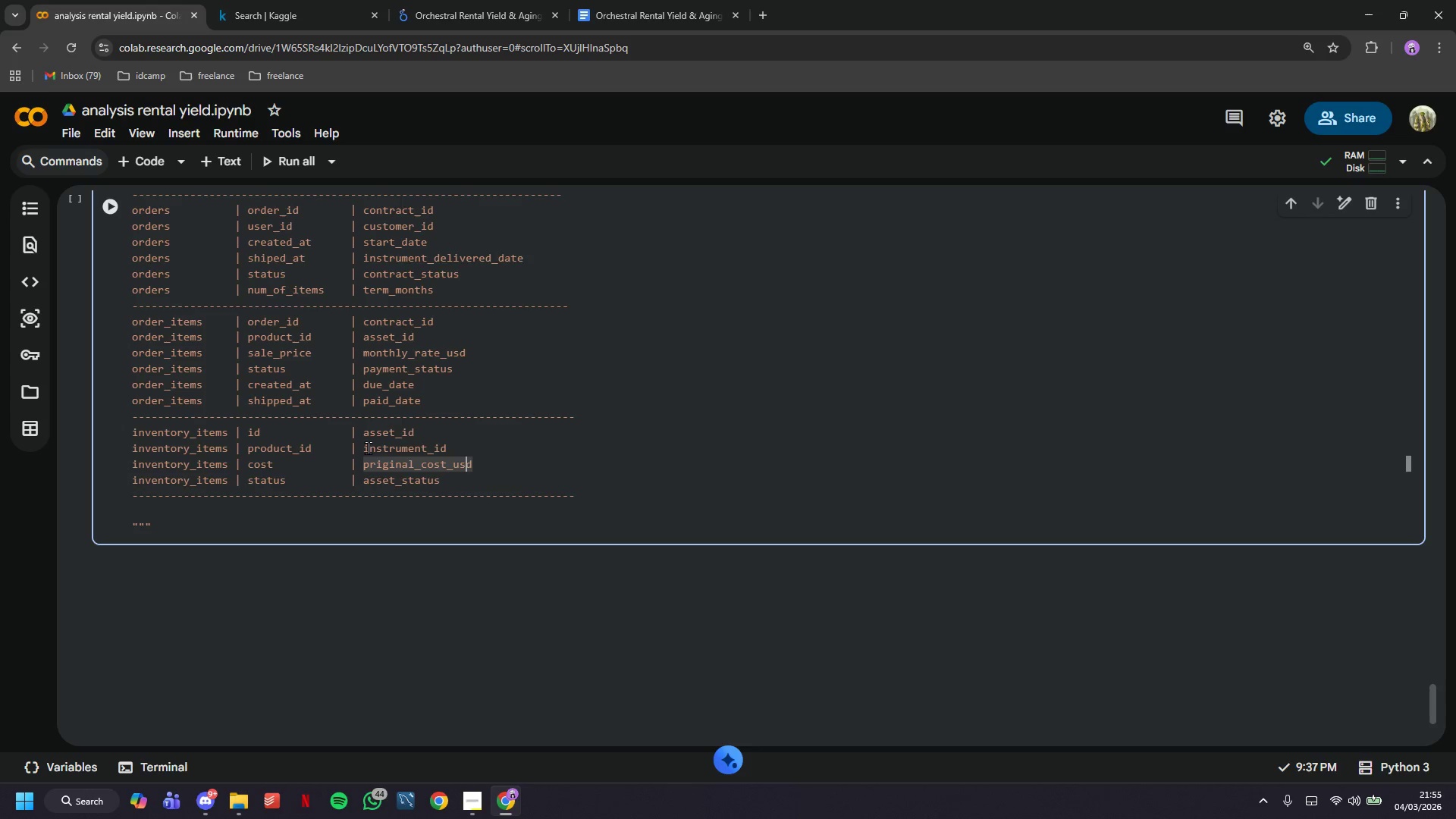 
hold_key(key=ArrowLeft, duration=0.95)
 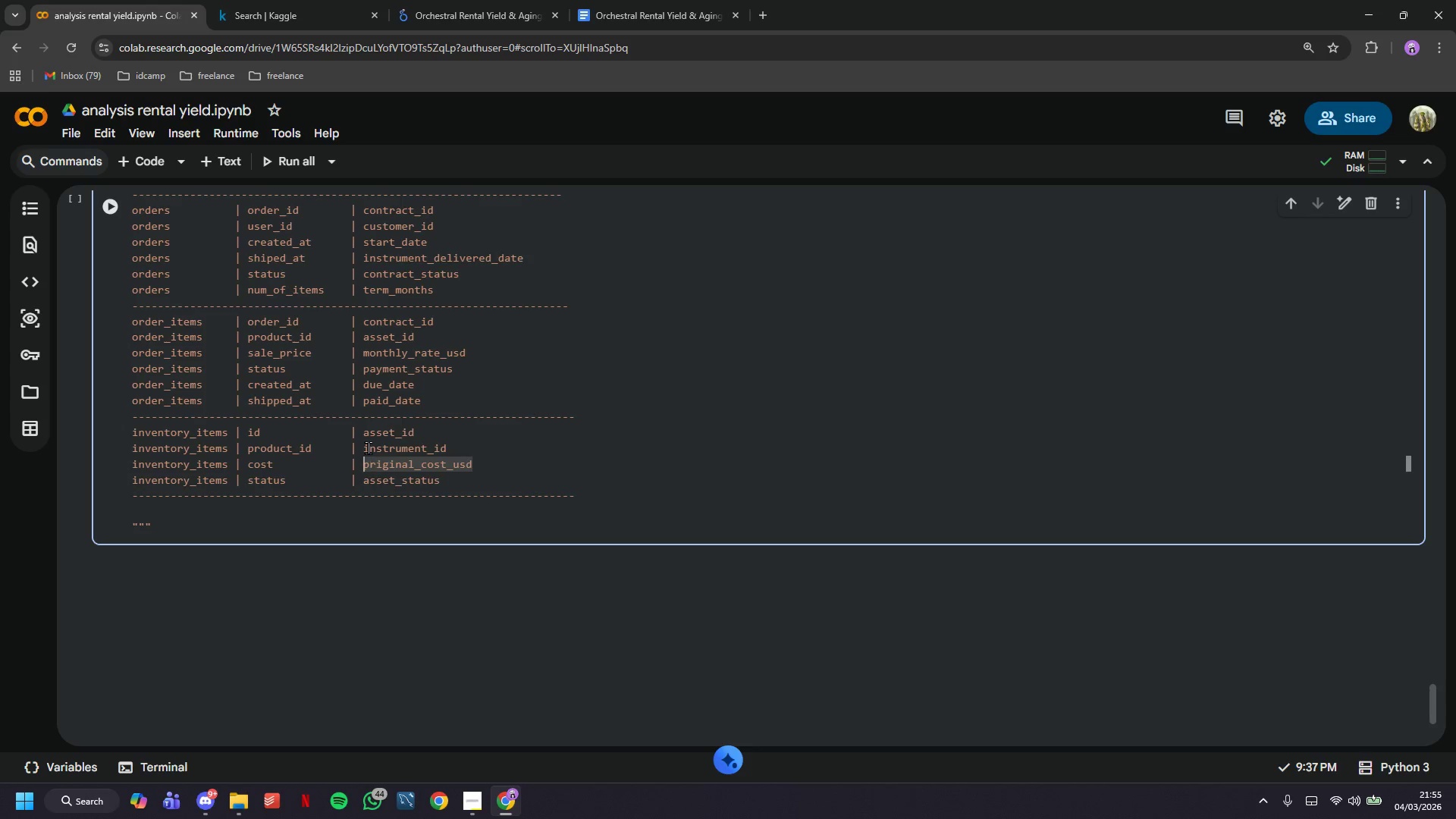 
hold_key(key=ArrowLeft, duration=0.64)
 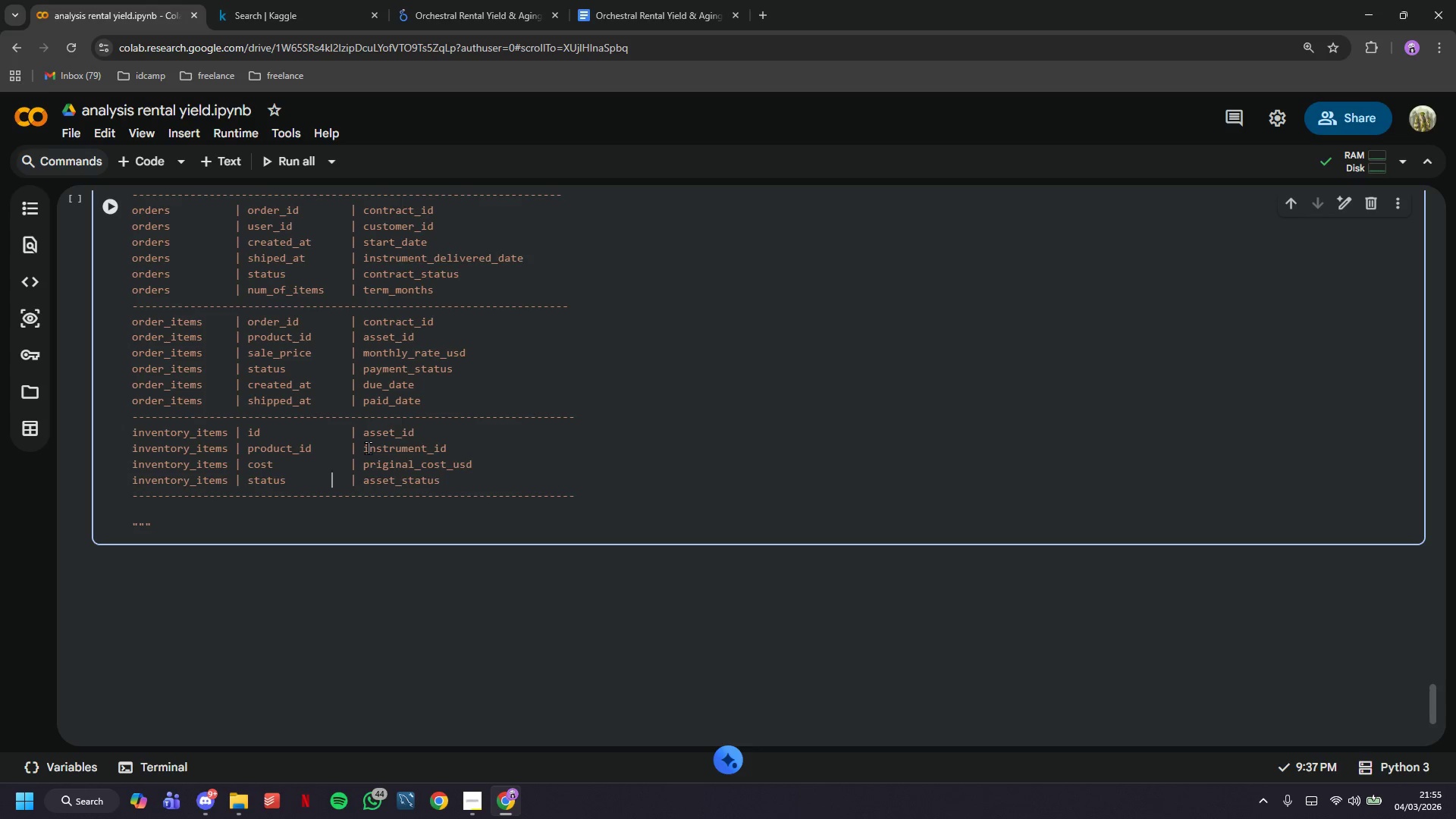 
key(ArrowDown)
 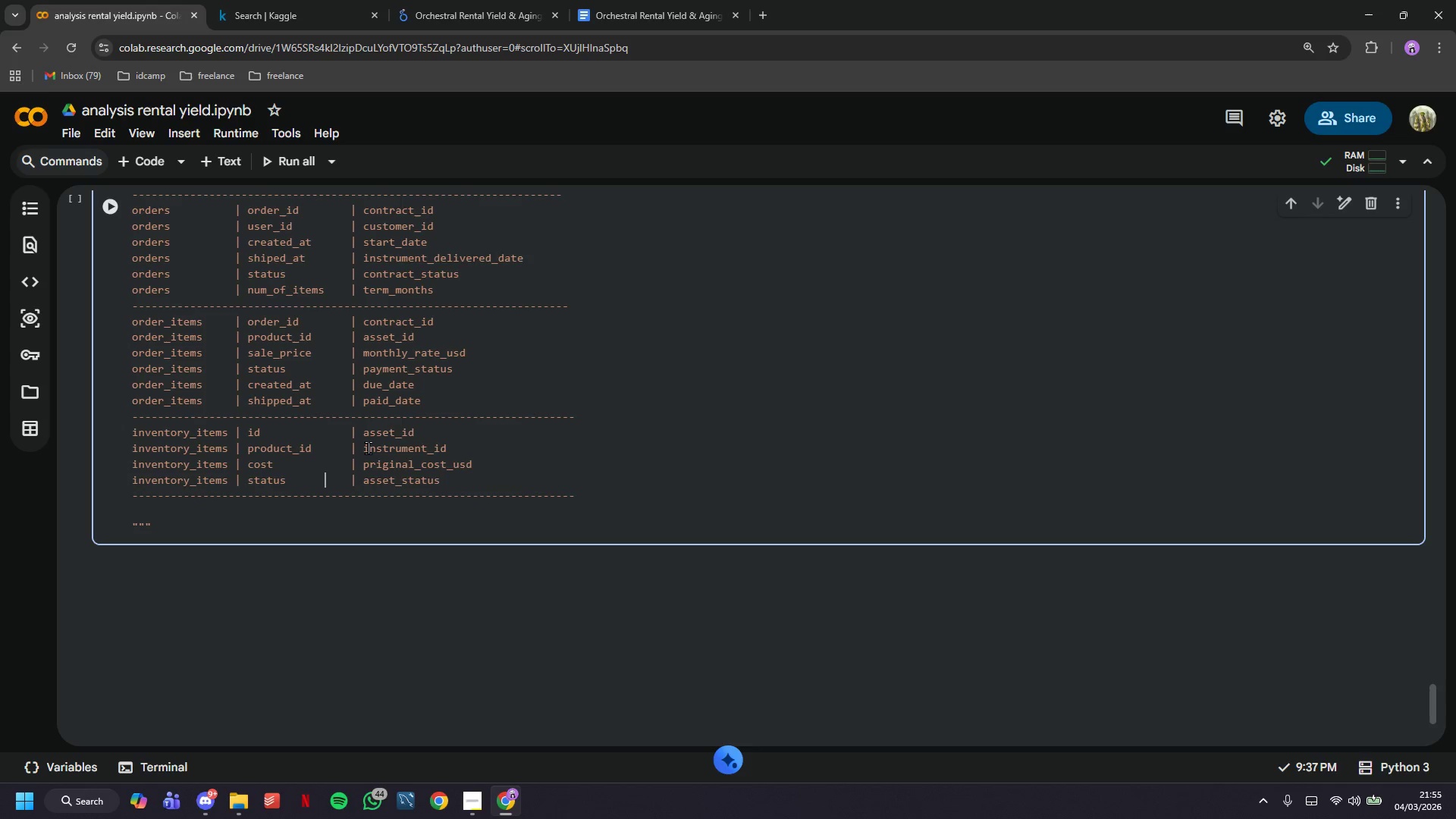 
hold_key(key=ArrowLeft, duration=0.66)
 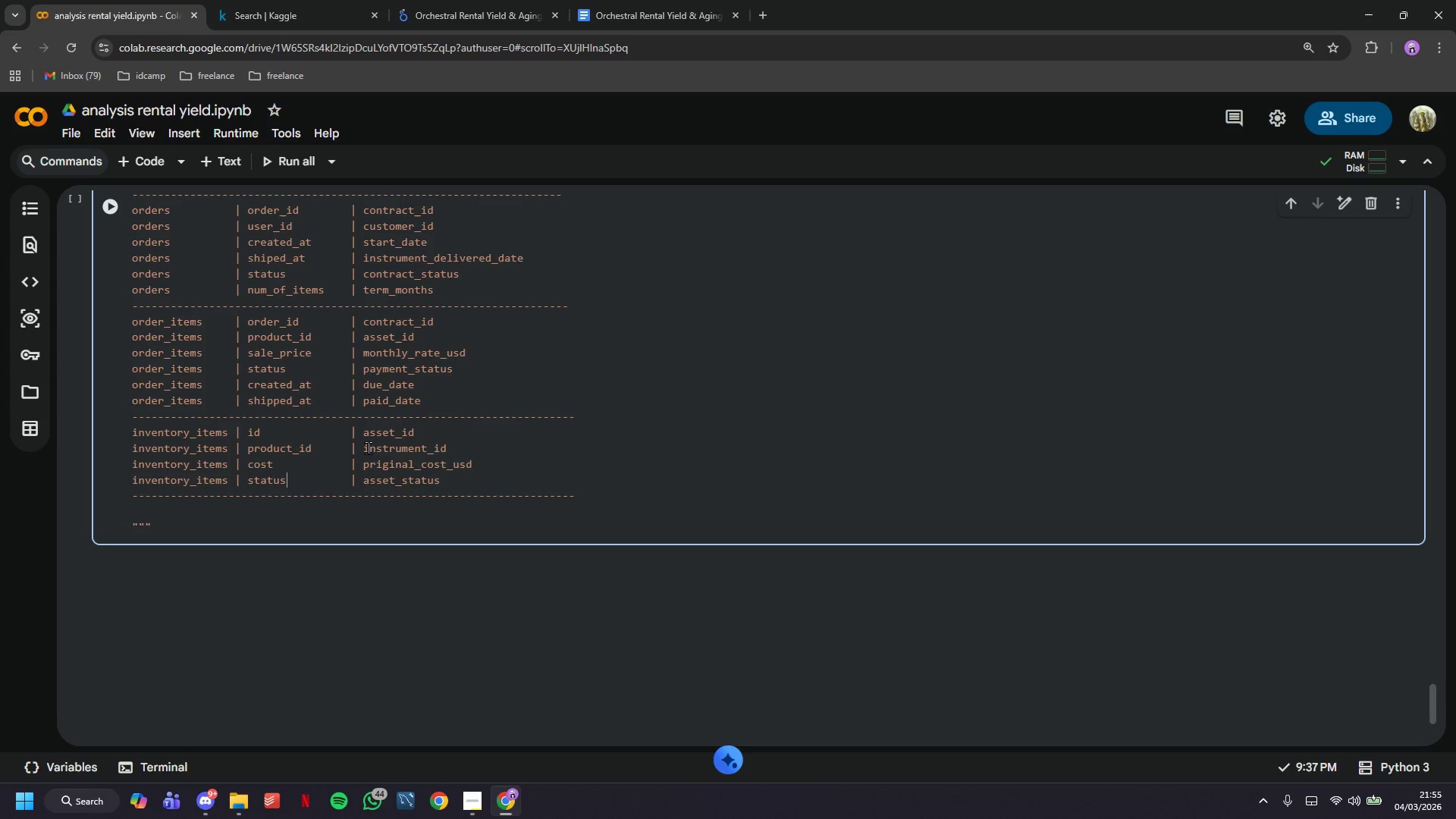 
key(ArrowLeft)
 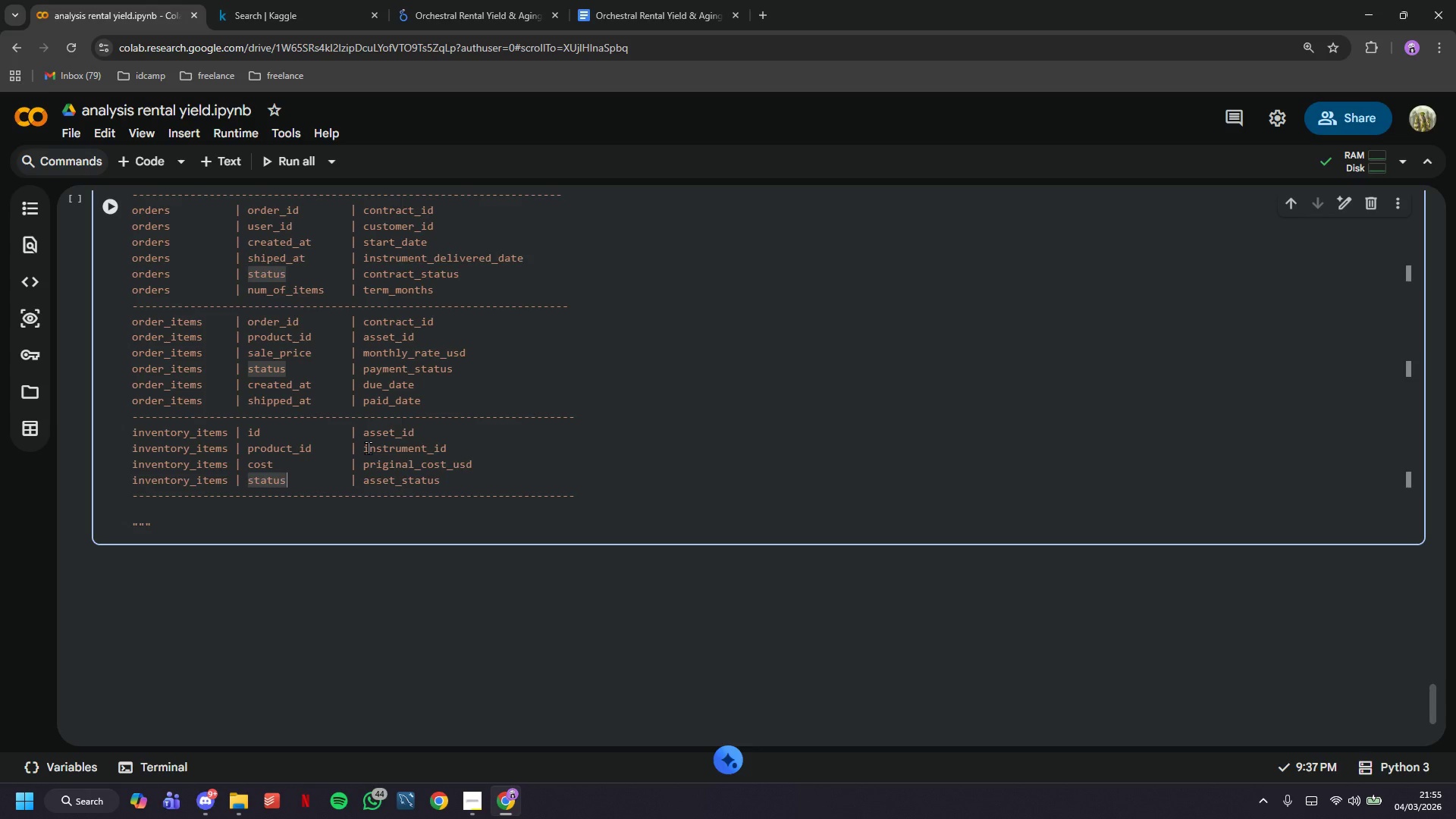 
key(Backspace)
key(Backspace)
key(Backspace)
key(Backspace)
key(Backspace)
key(Backspace)
type(created_at)
 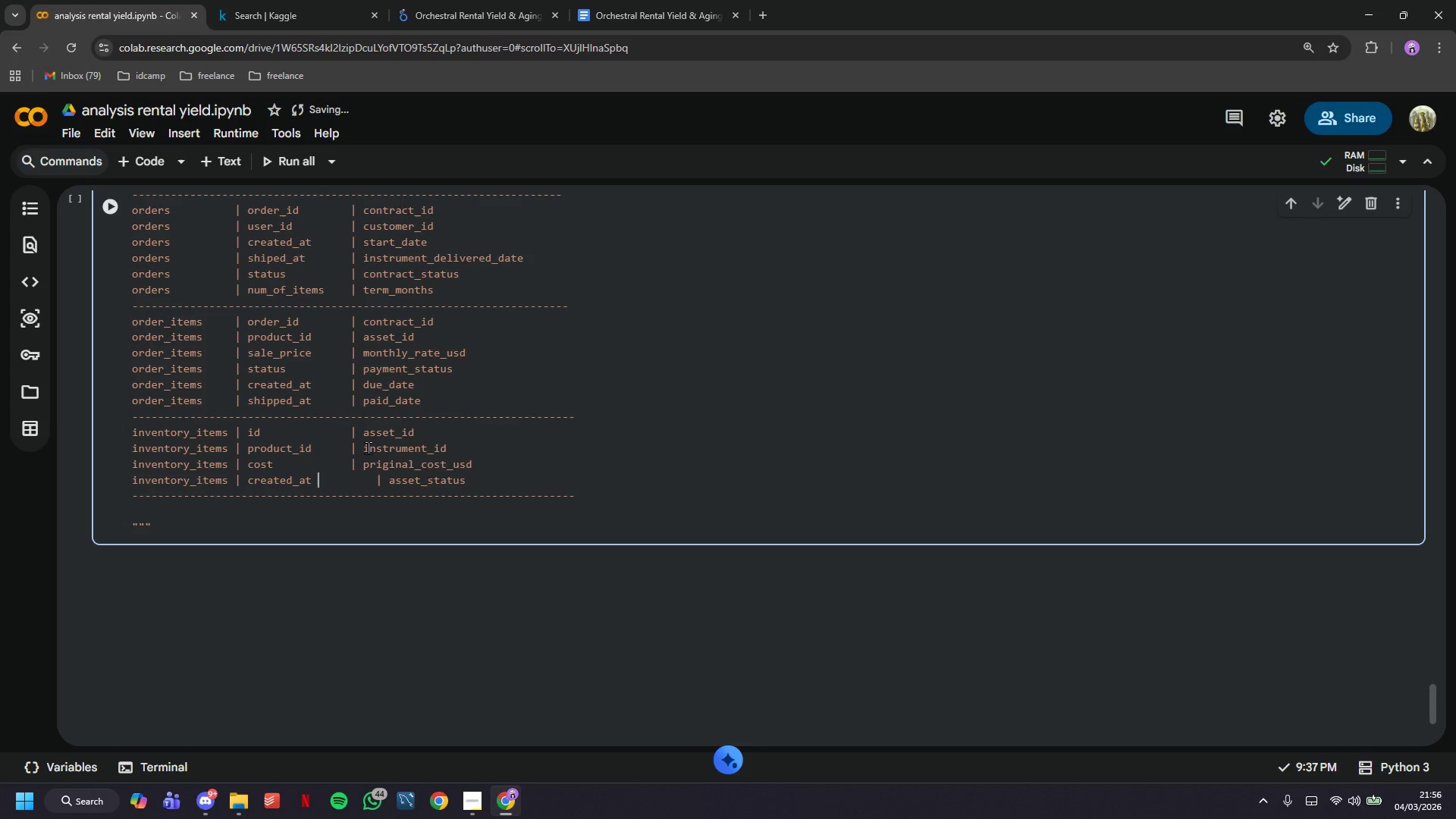 
hold_key(key=ArrowRight, duration=0.72)
 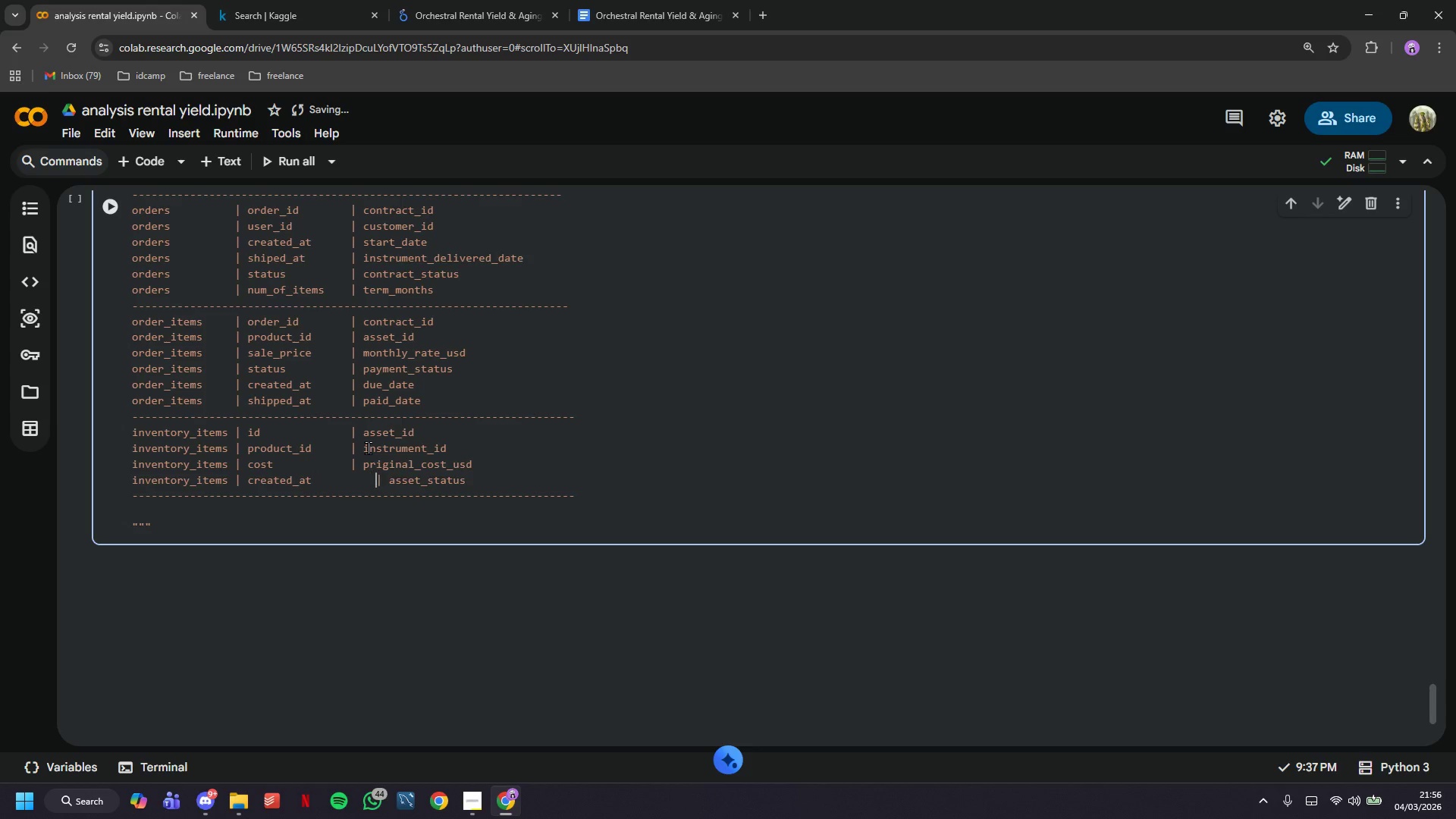 
key(ArrowRight)
 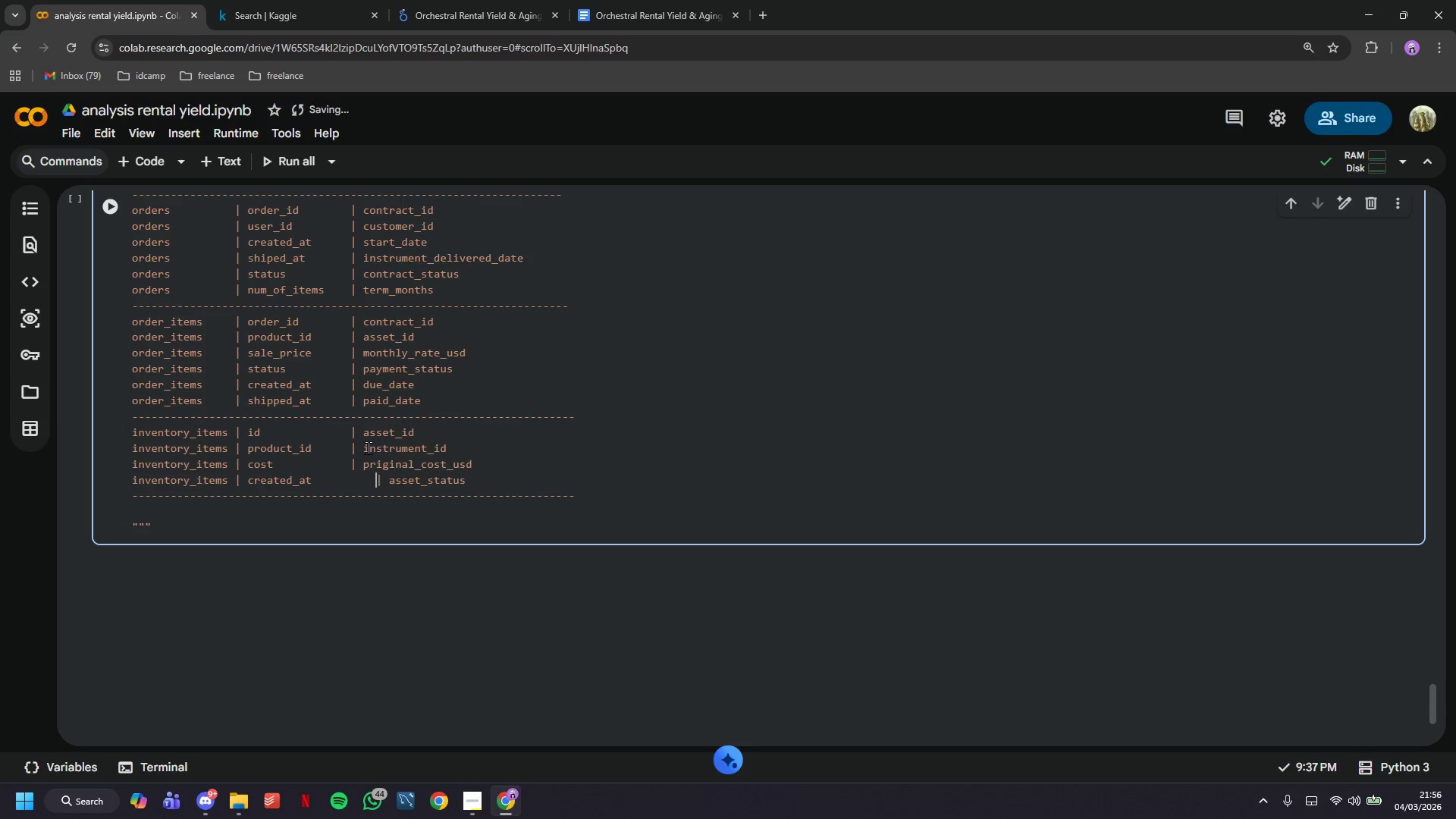 
key(Backspace)
 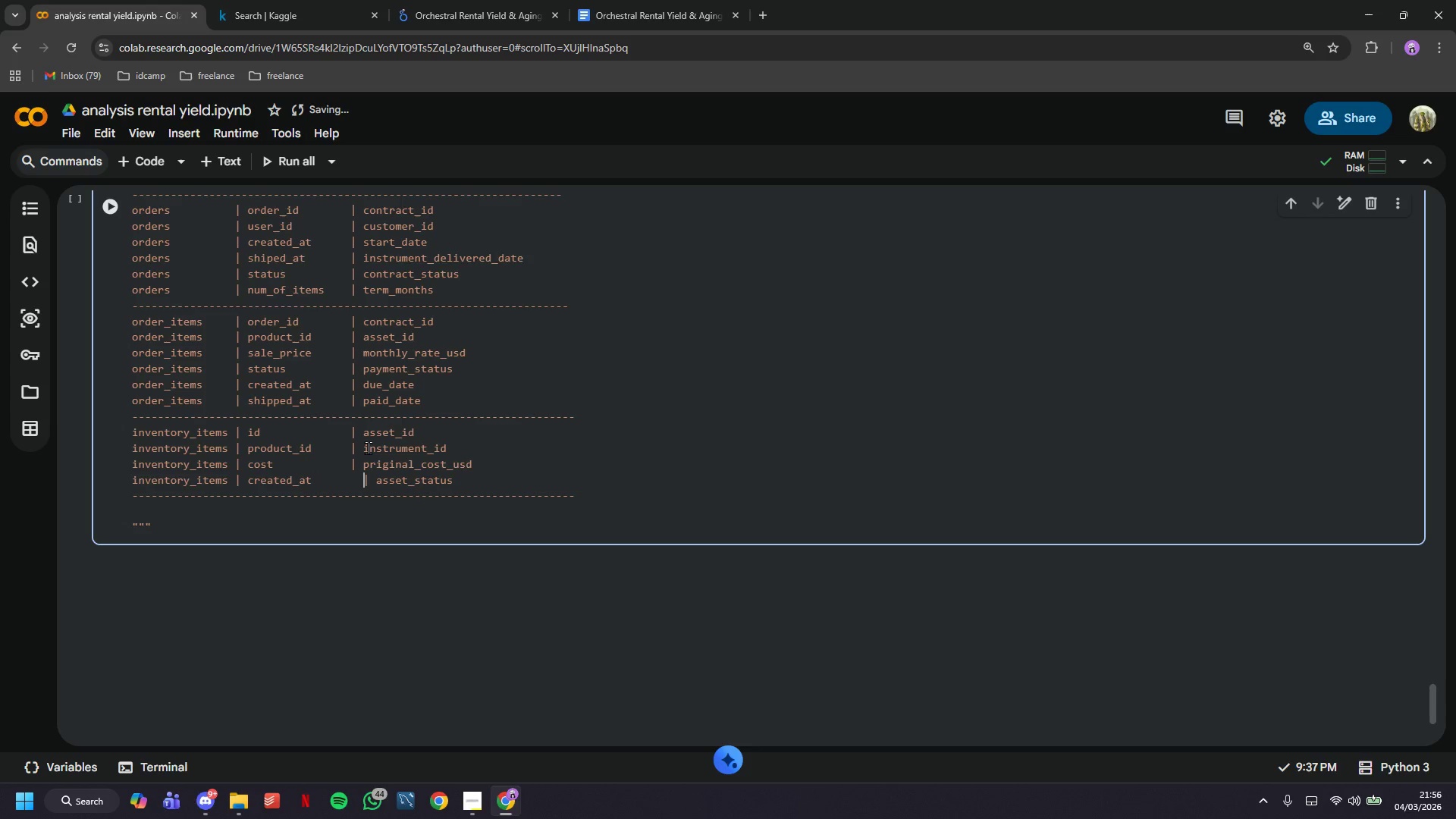 
key(Backspace)
 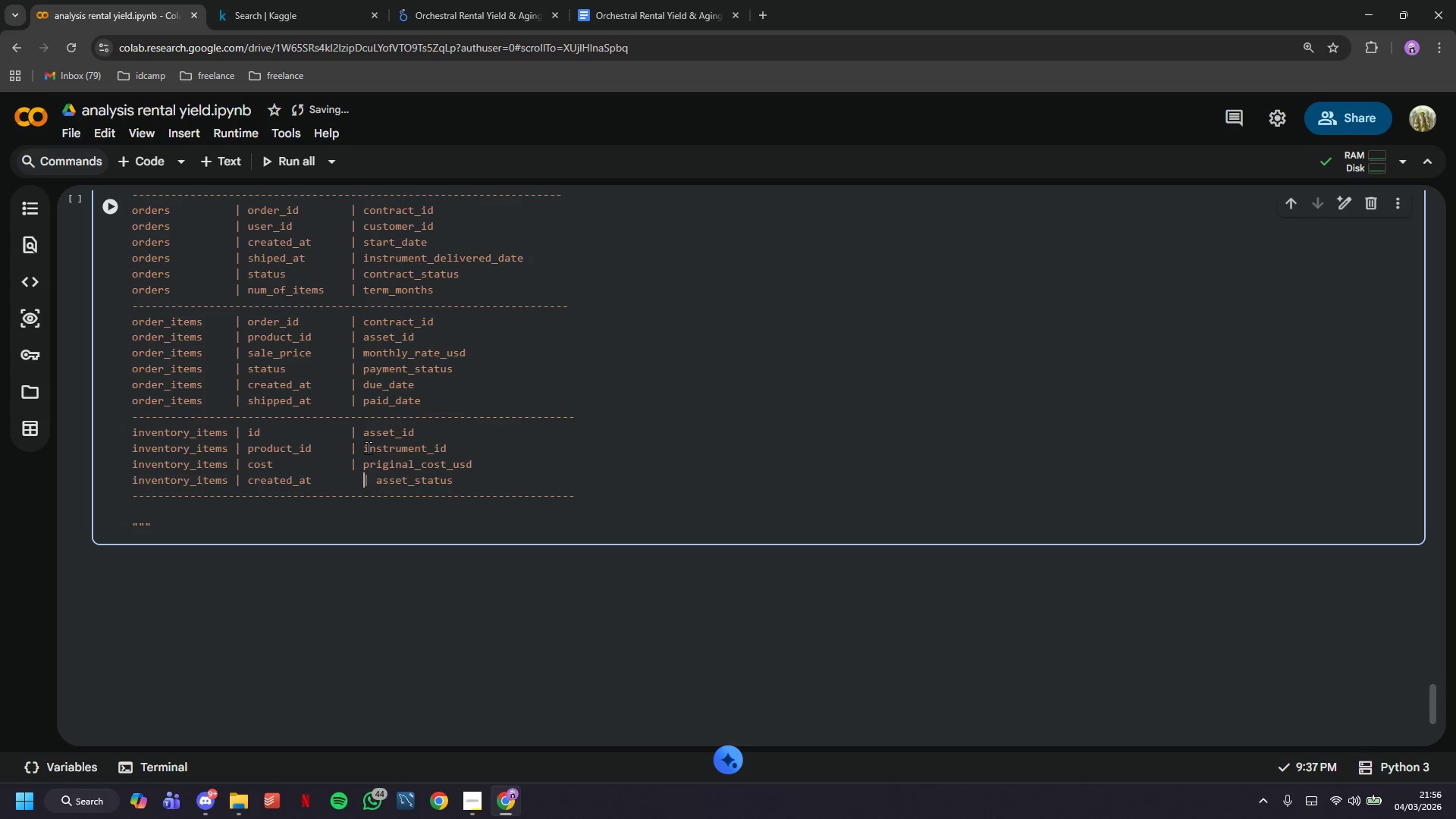 
key(Backspace)
 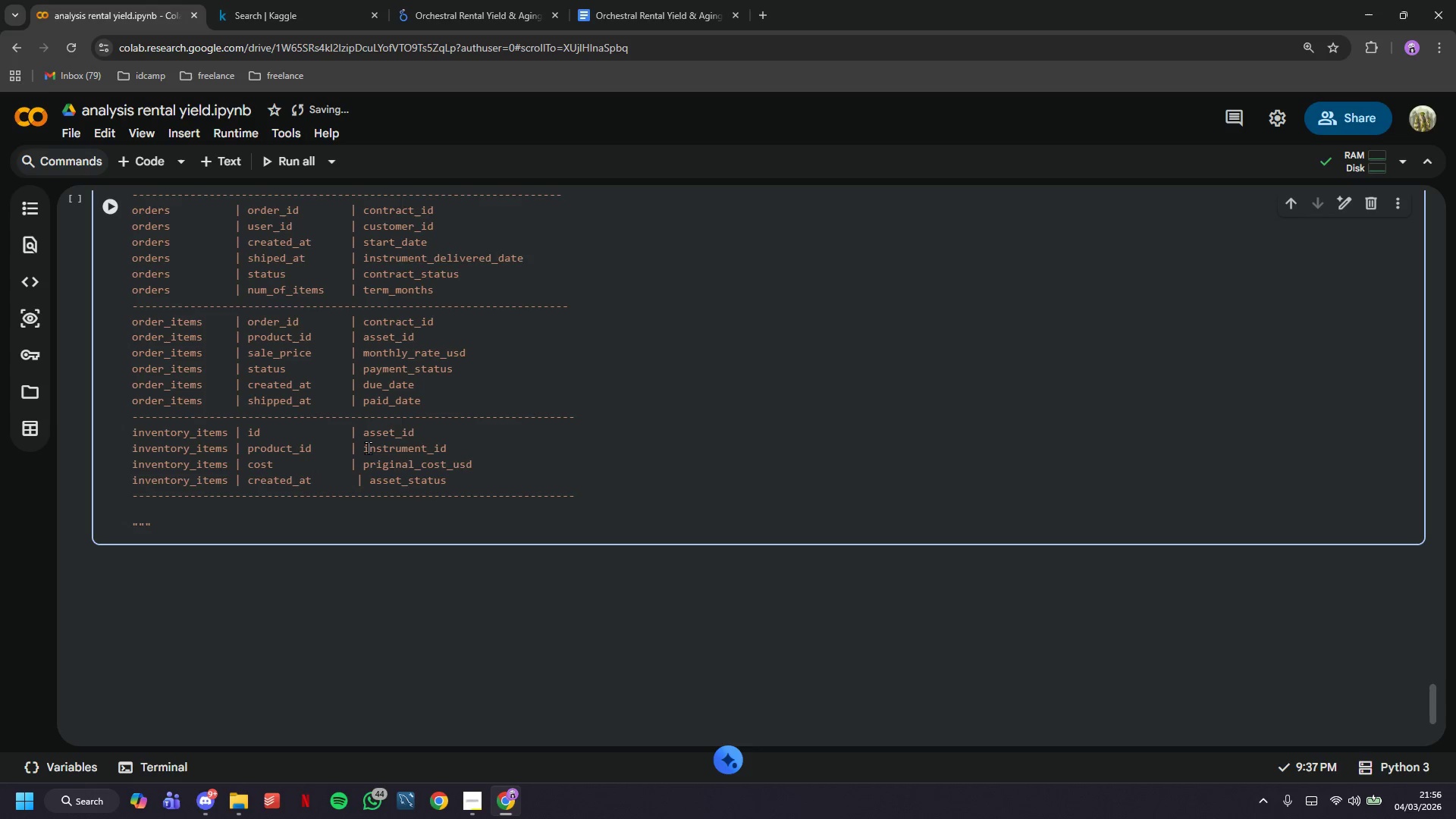 
key(Backspace)
 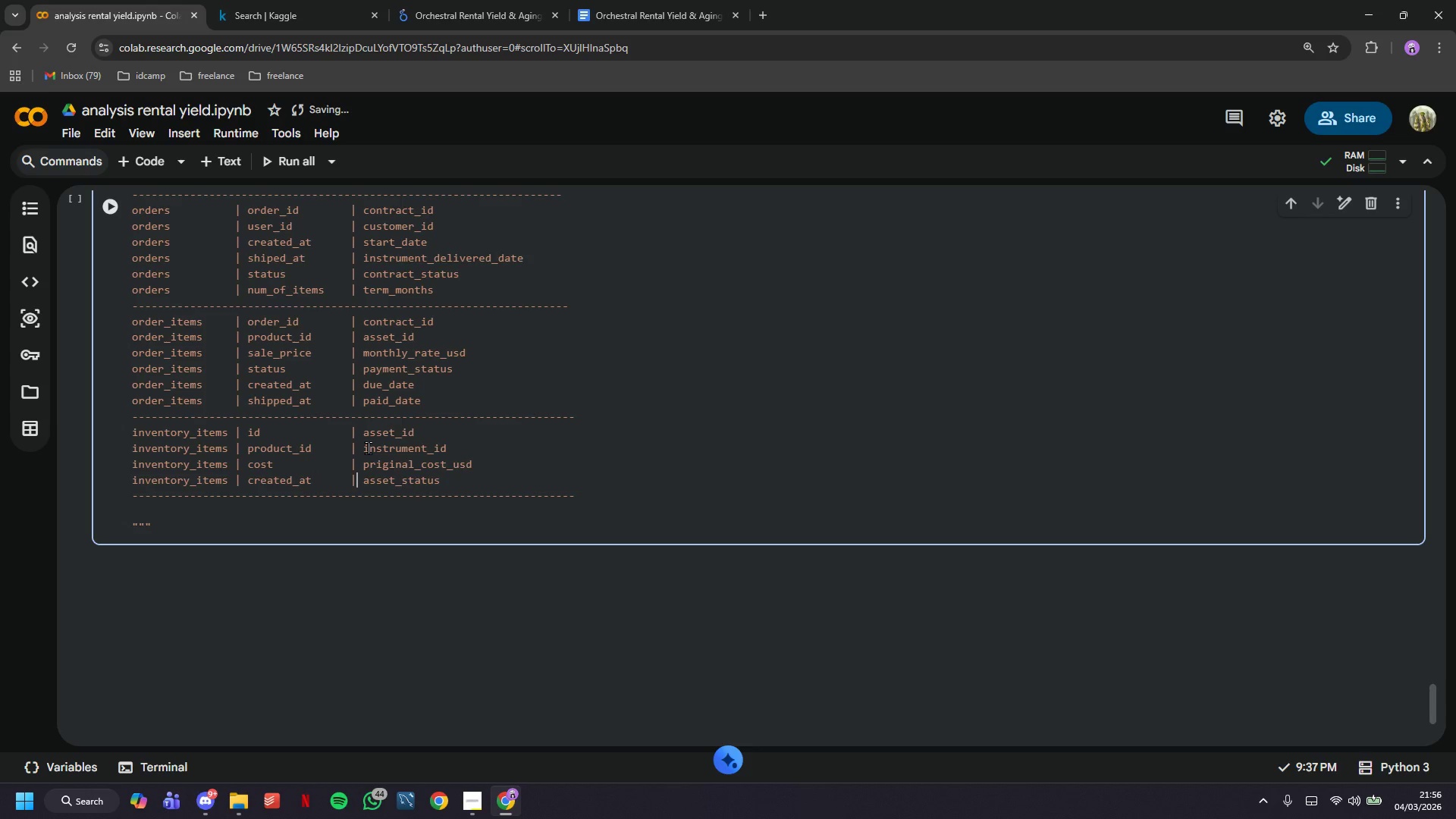 
hold_key(key=ArrowRight, duration=0.78)
 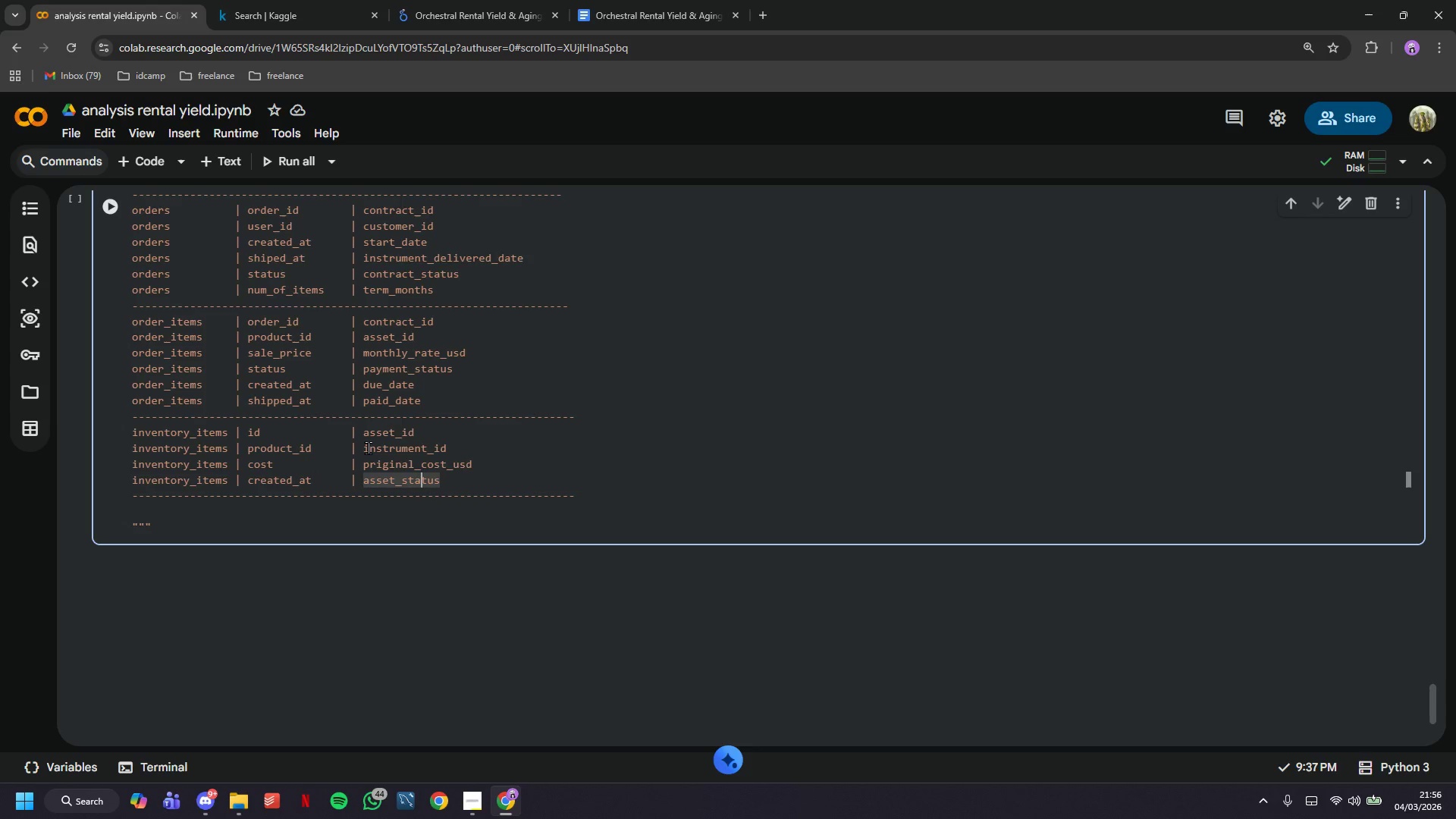 
hold_key(key=ArrowRight, duration=0.69)
 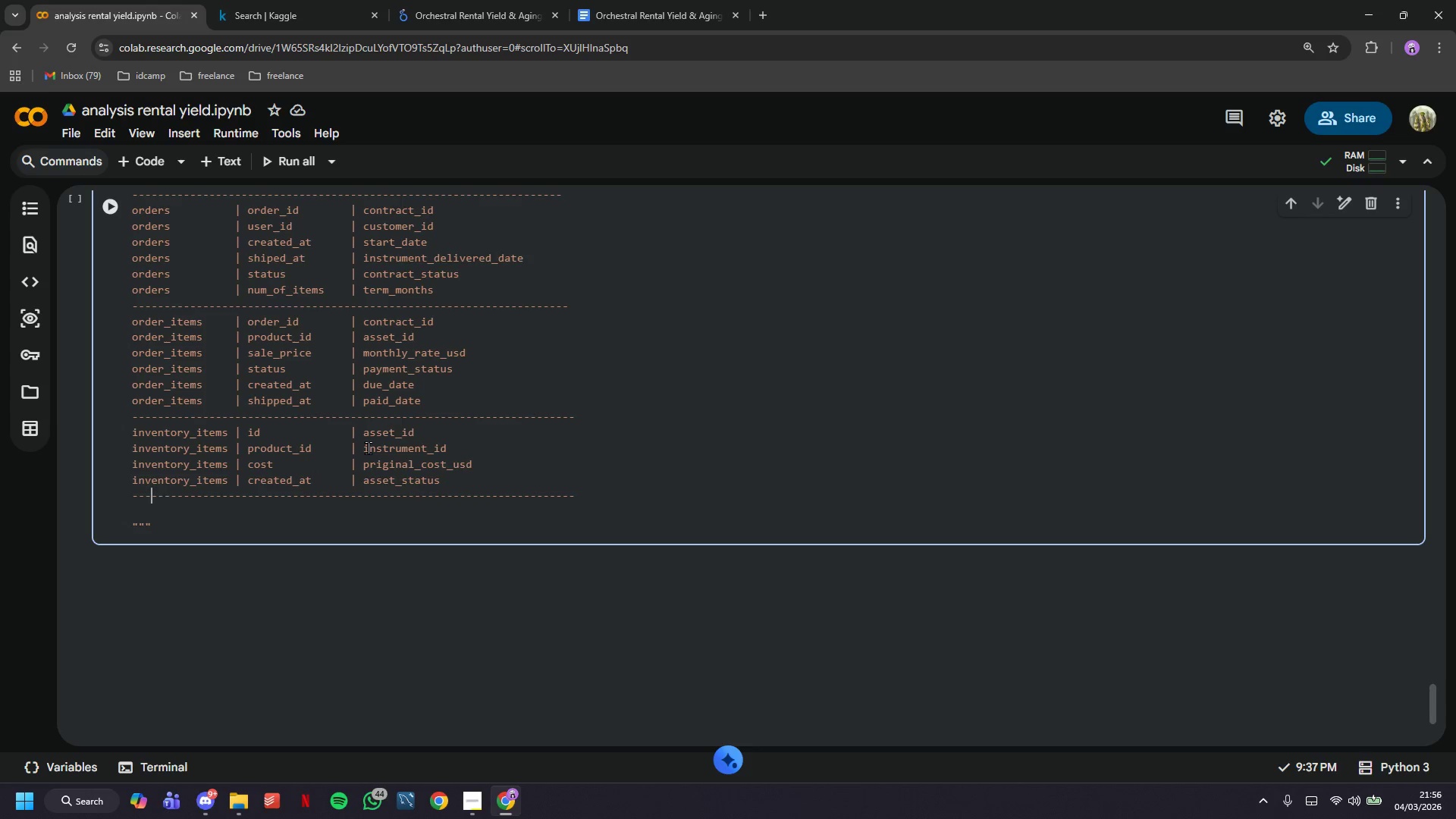 
key(ArrowLeft)
 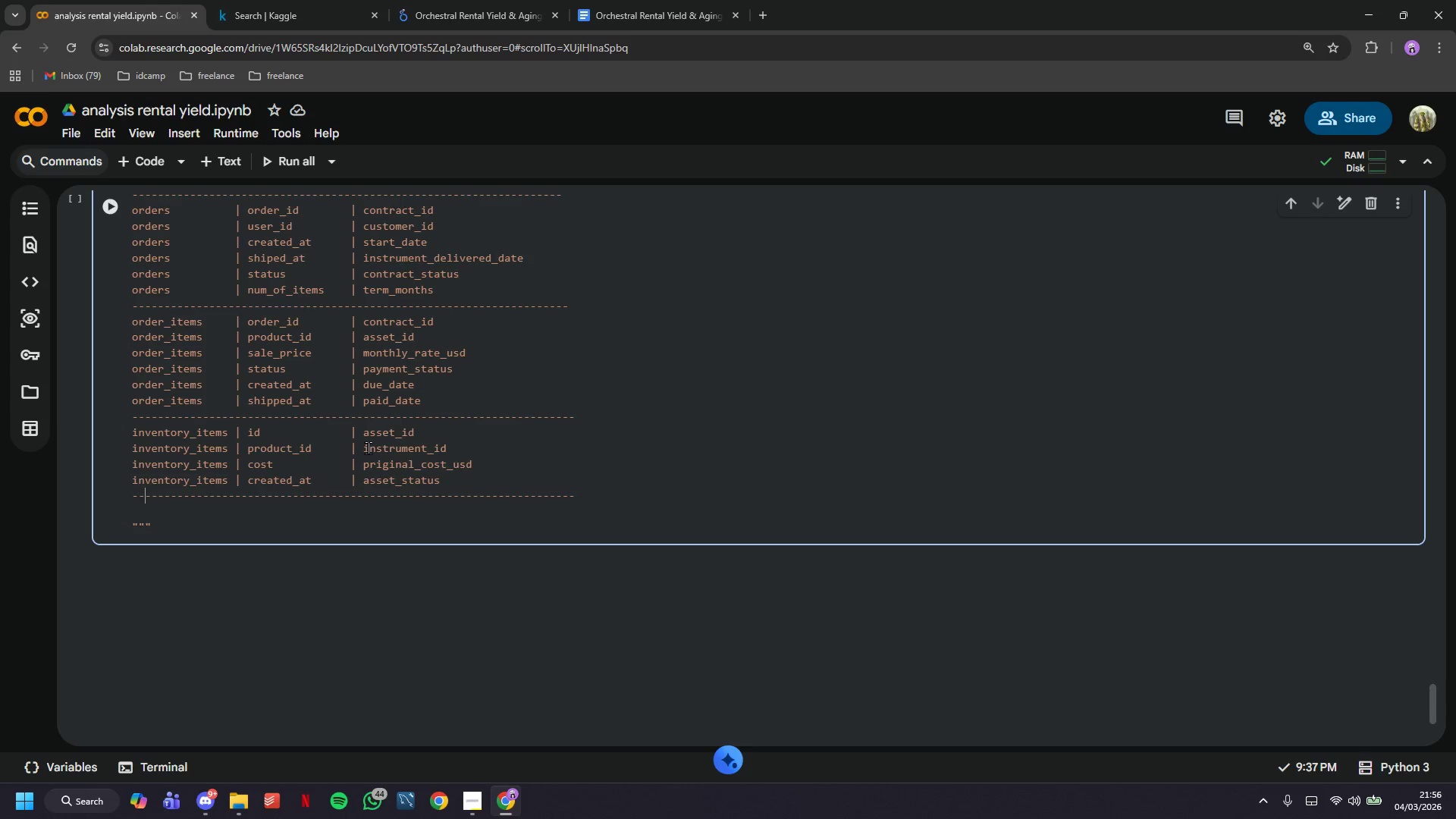 
key(ArrowLeft)
 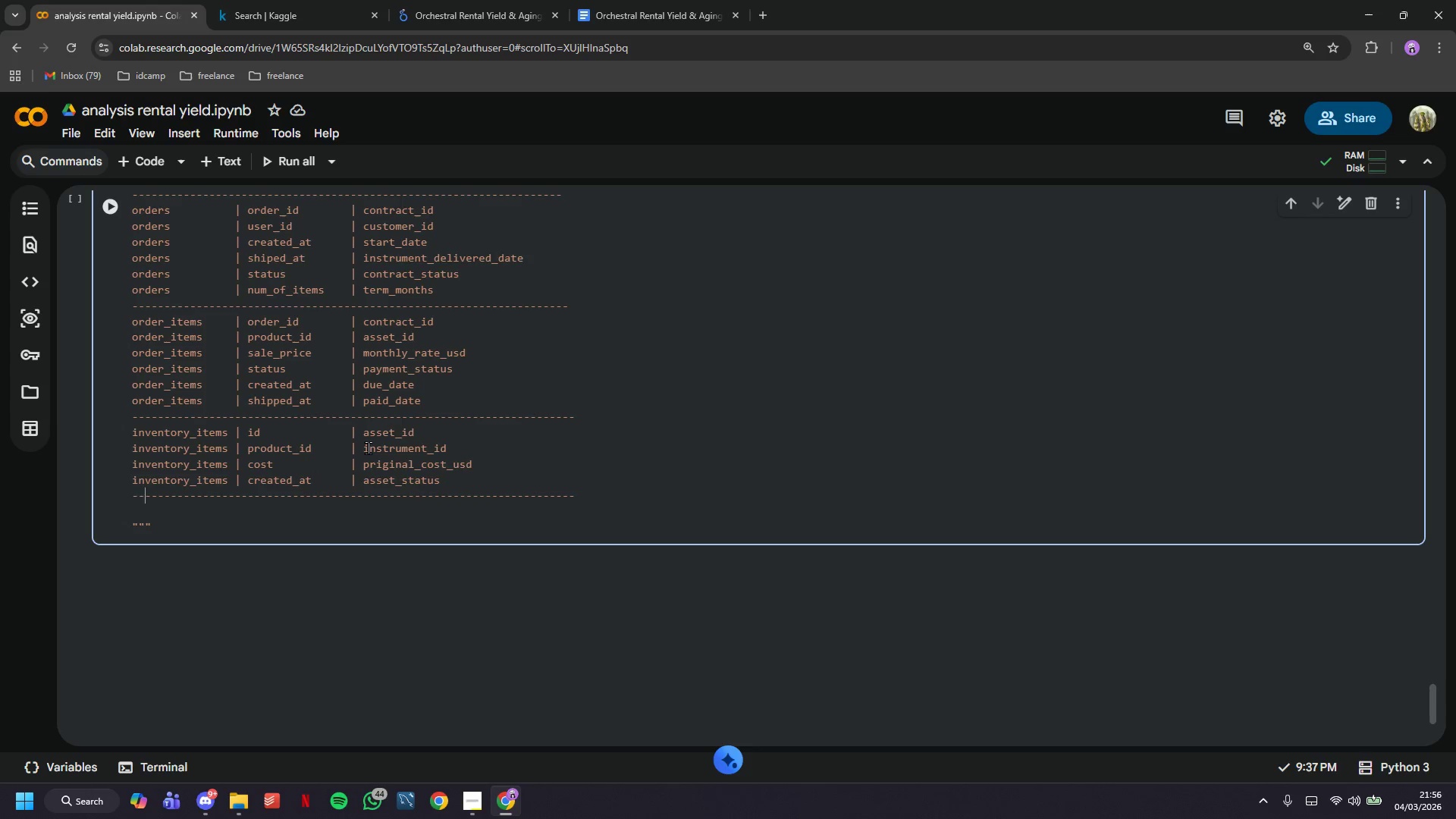 
key(ArrowLeft)
 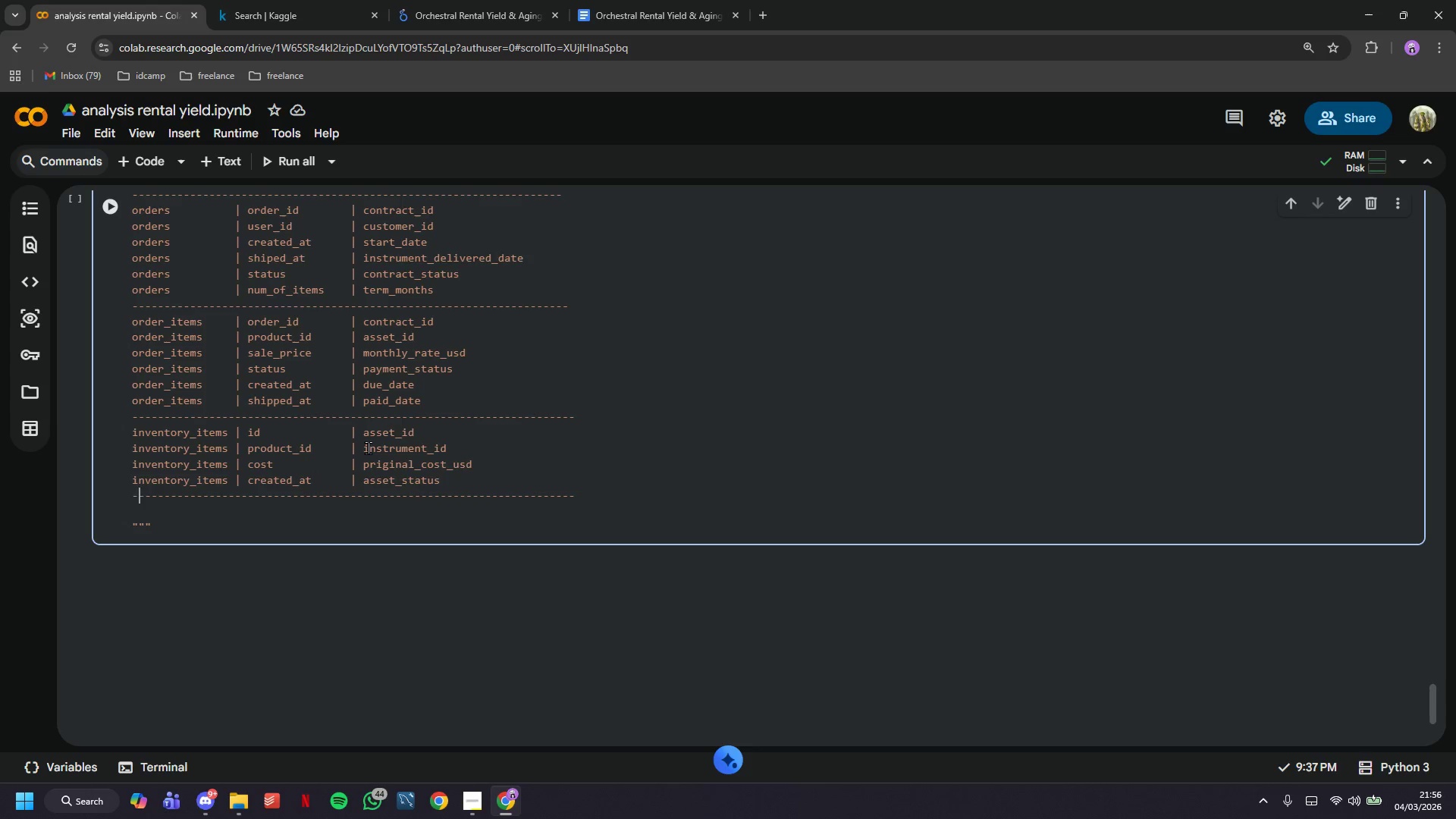 
key(ArrowLeft)
 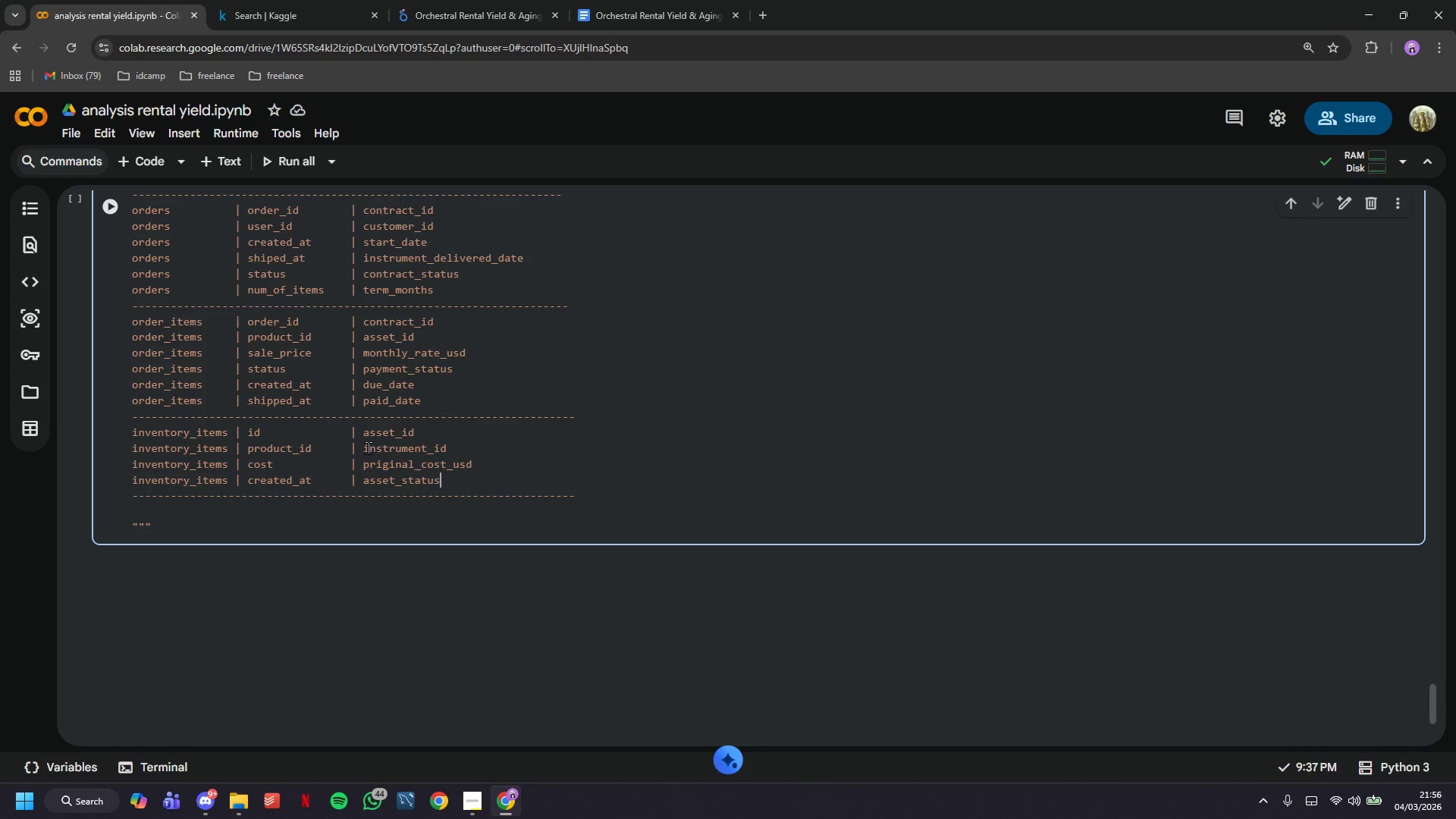 
key(ArrowLeft)
 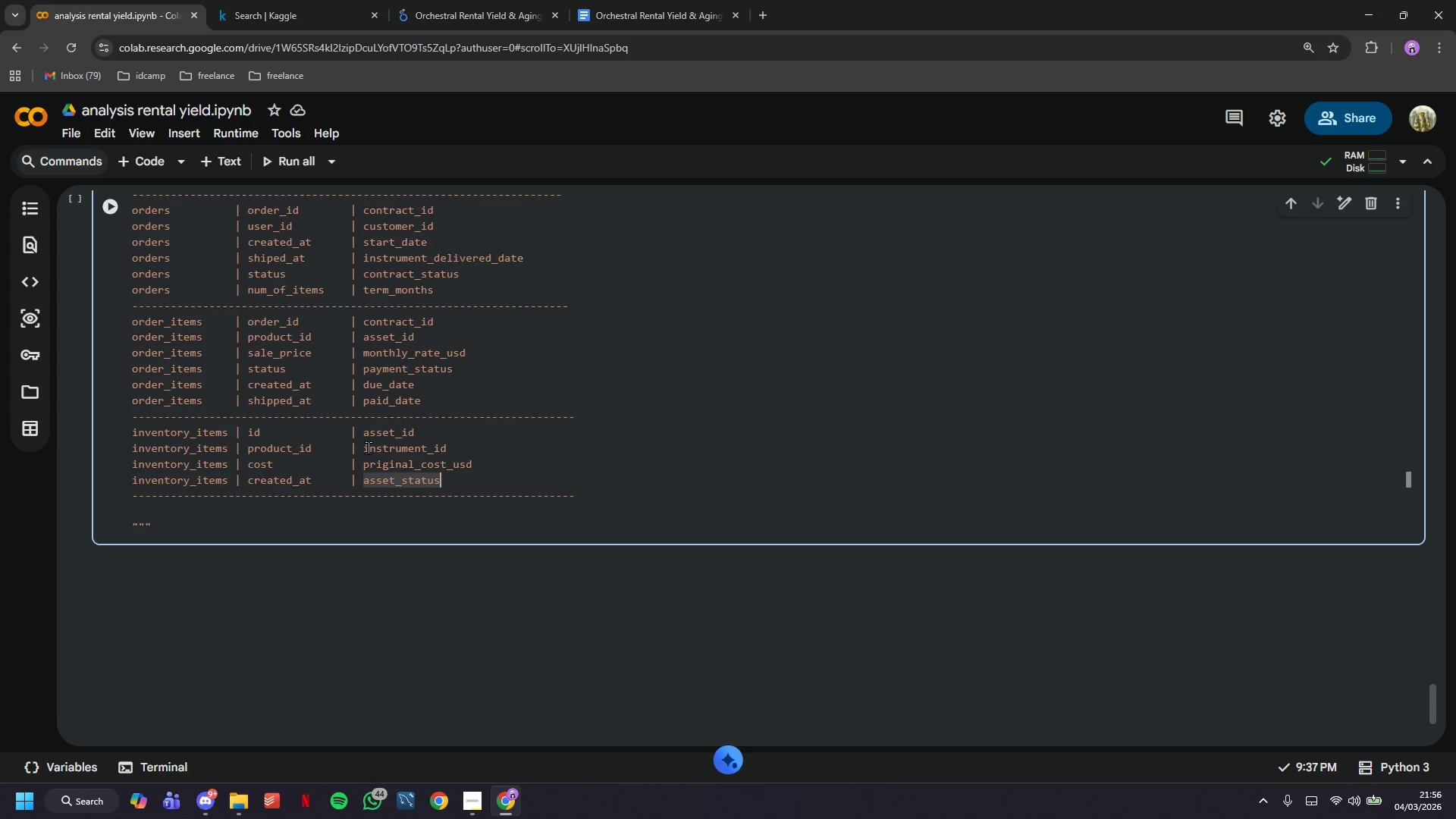 
hold_key(key=Backspace, duration=0.67)
 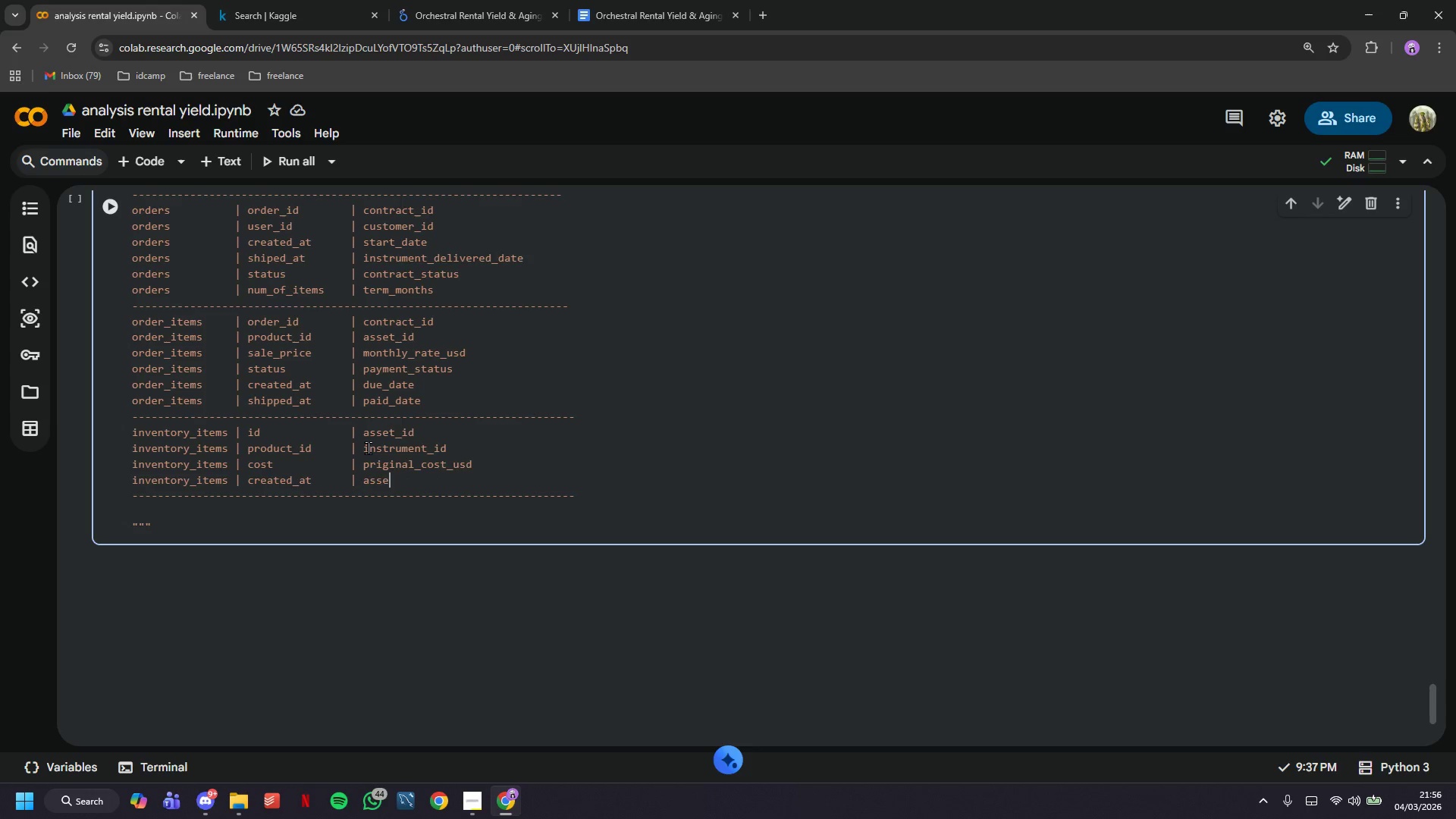 
key(Backspace)
key(Backspace)
key(Backspace)
key(Backspace)
key(Backspace)
type(purchase_date)
 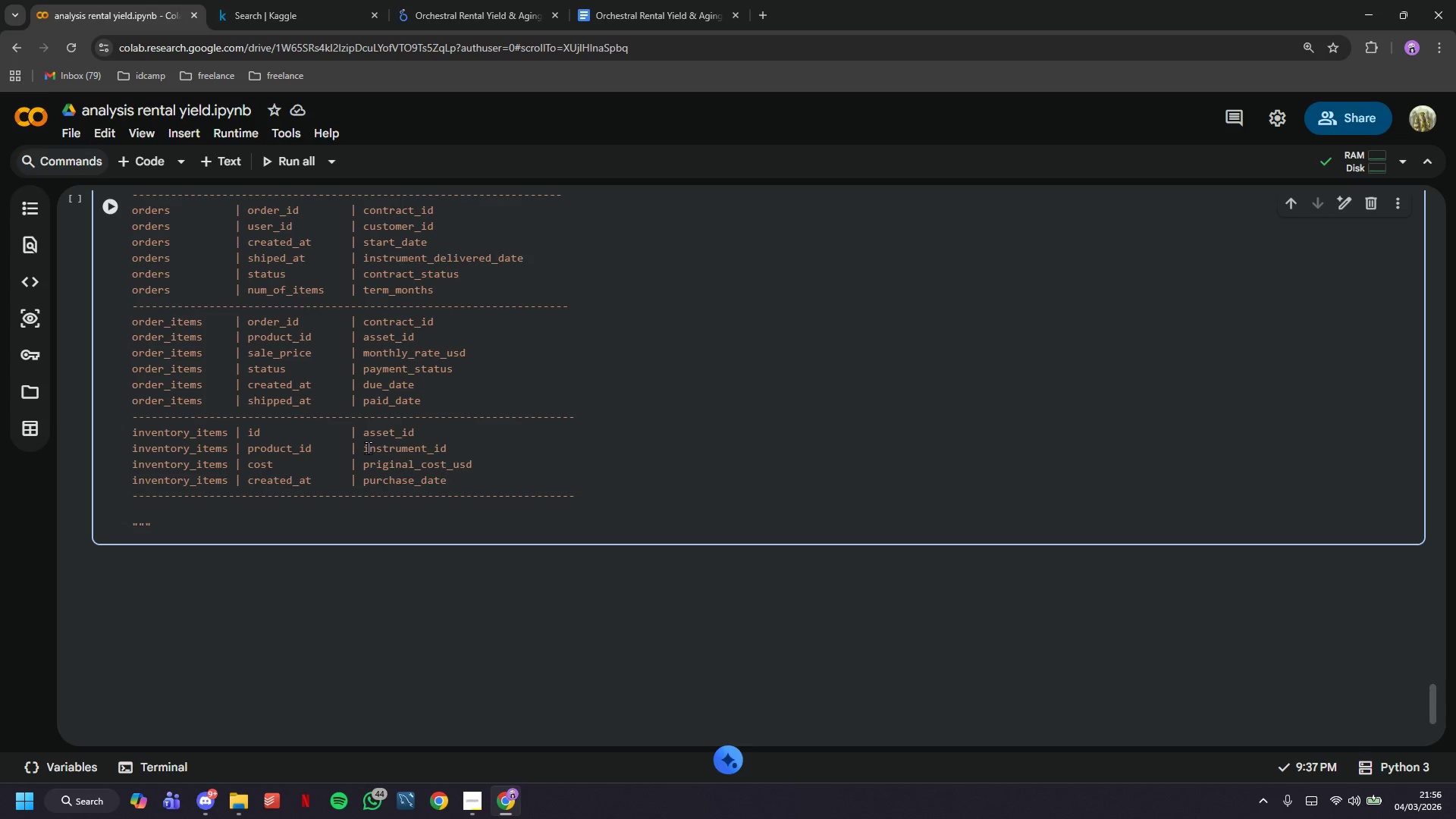 
key(Enter)
 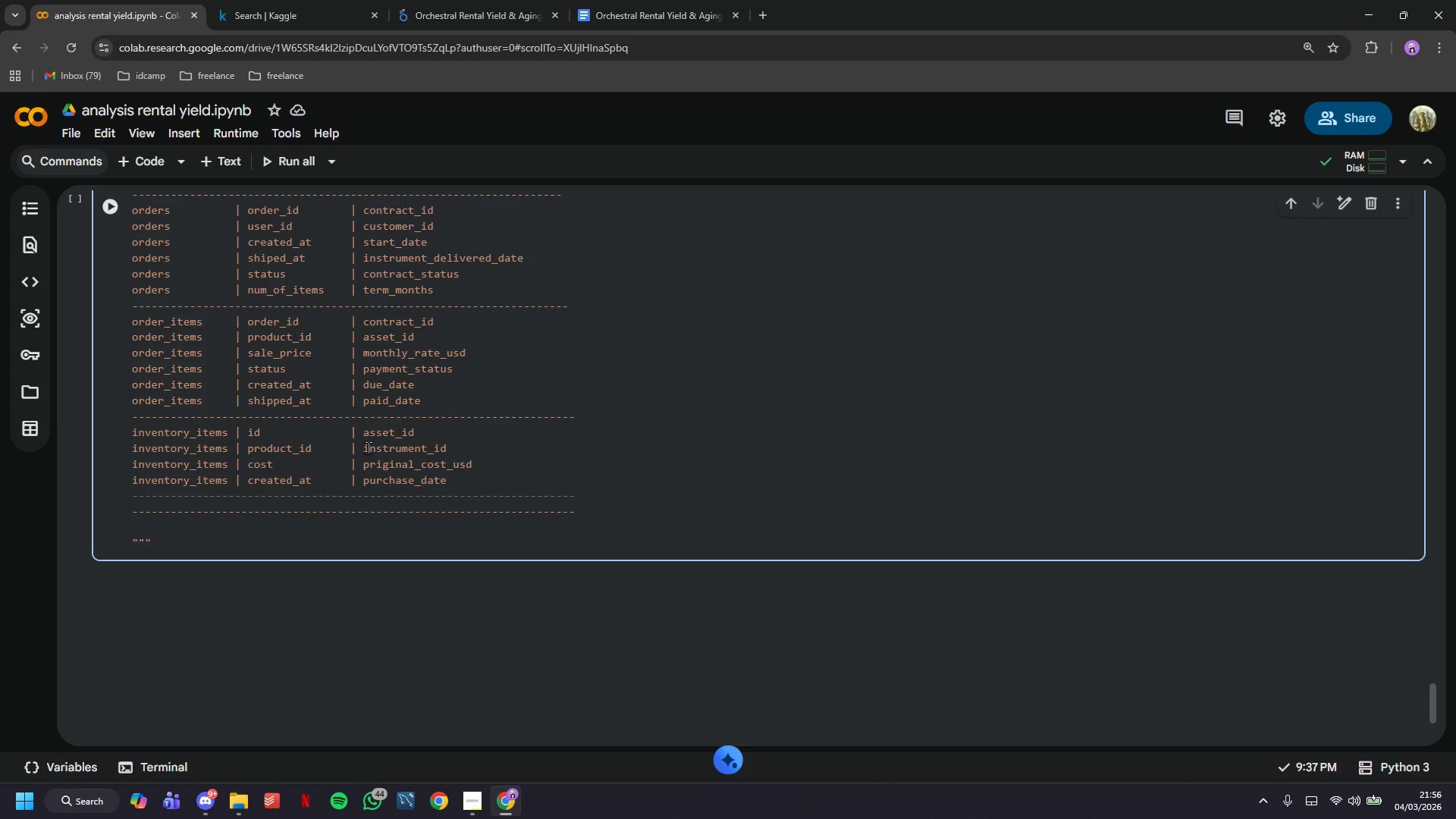 
wait(37.62)
 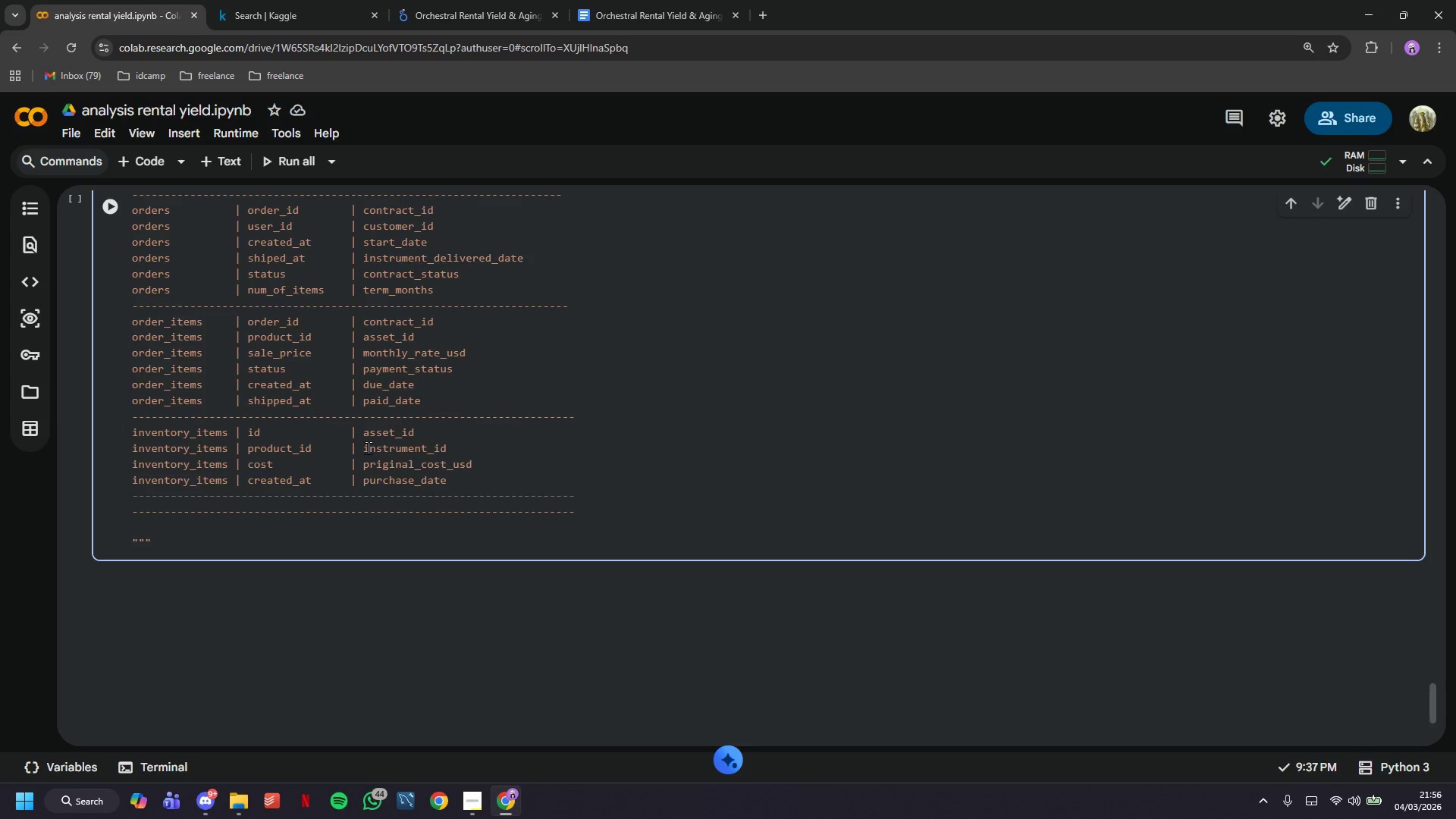 
type(inventory_items | sold_at         | ownership_transfer_date)
 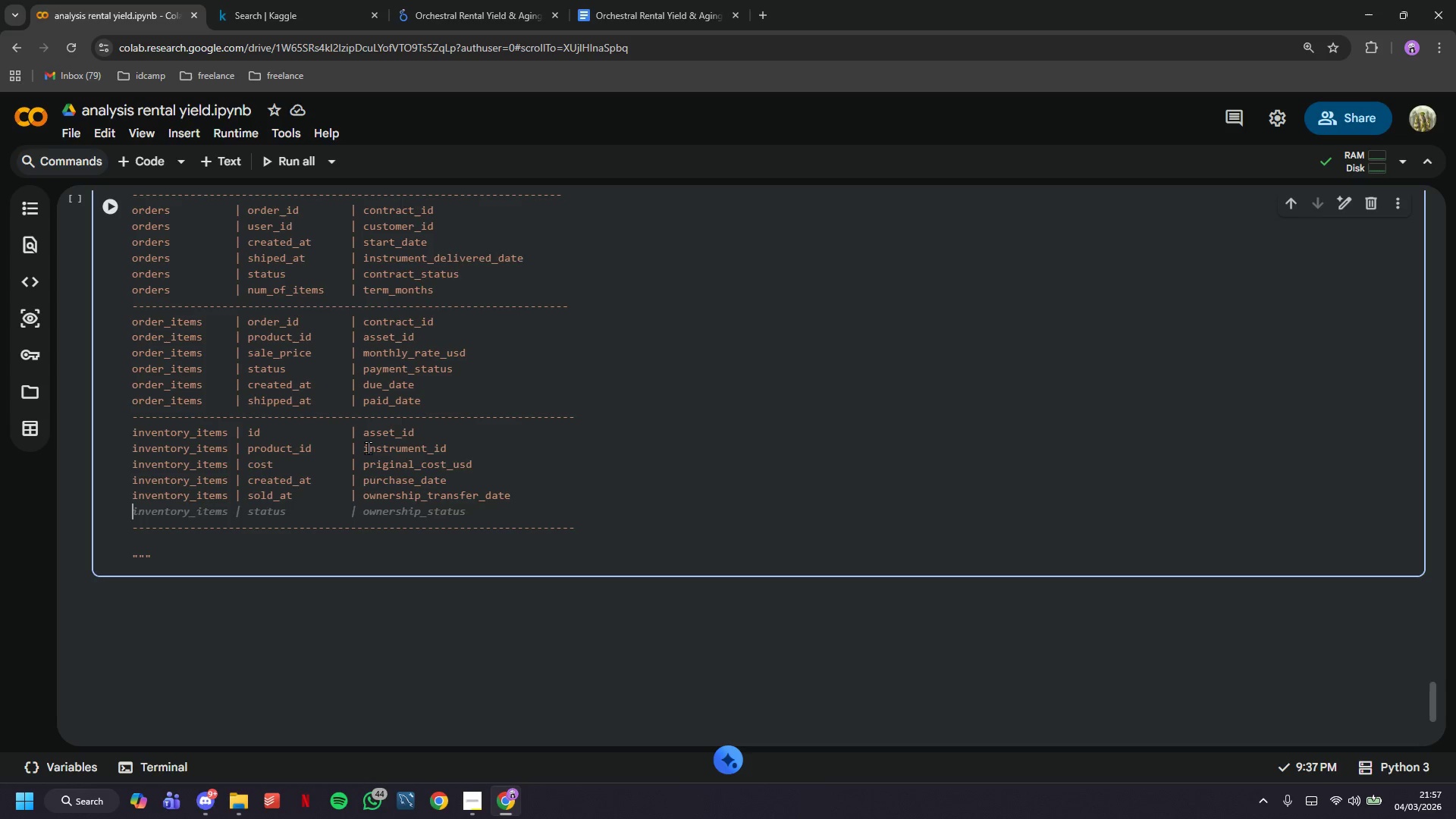 
 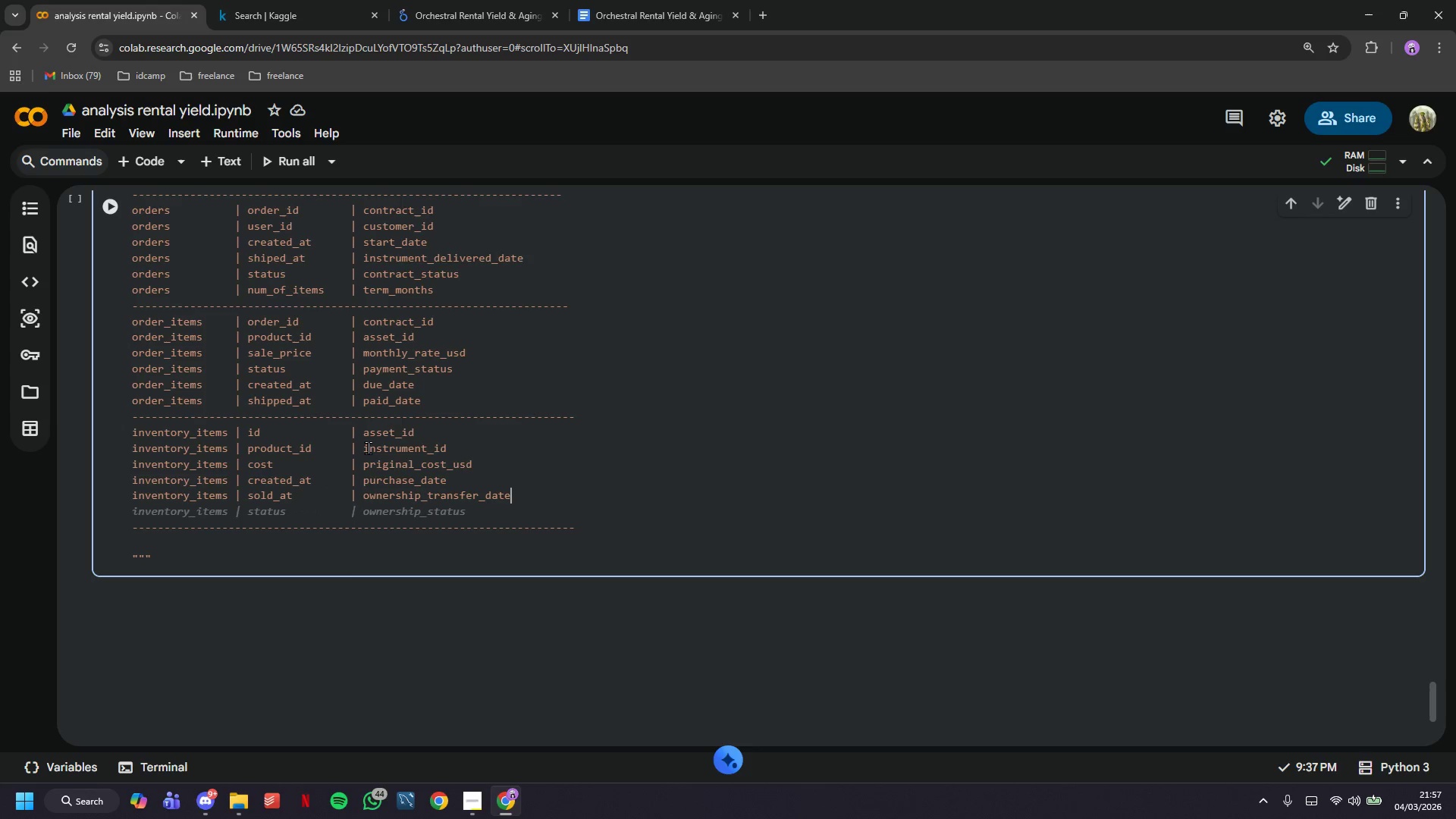 
key(Enter)
 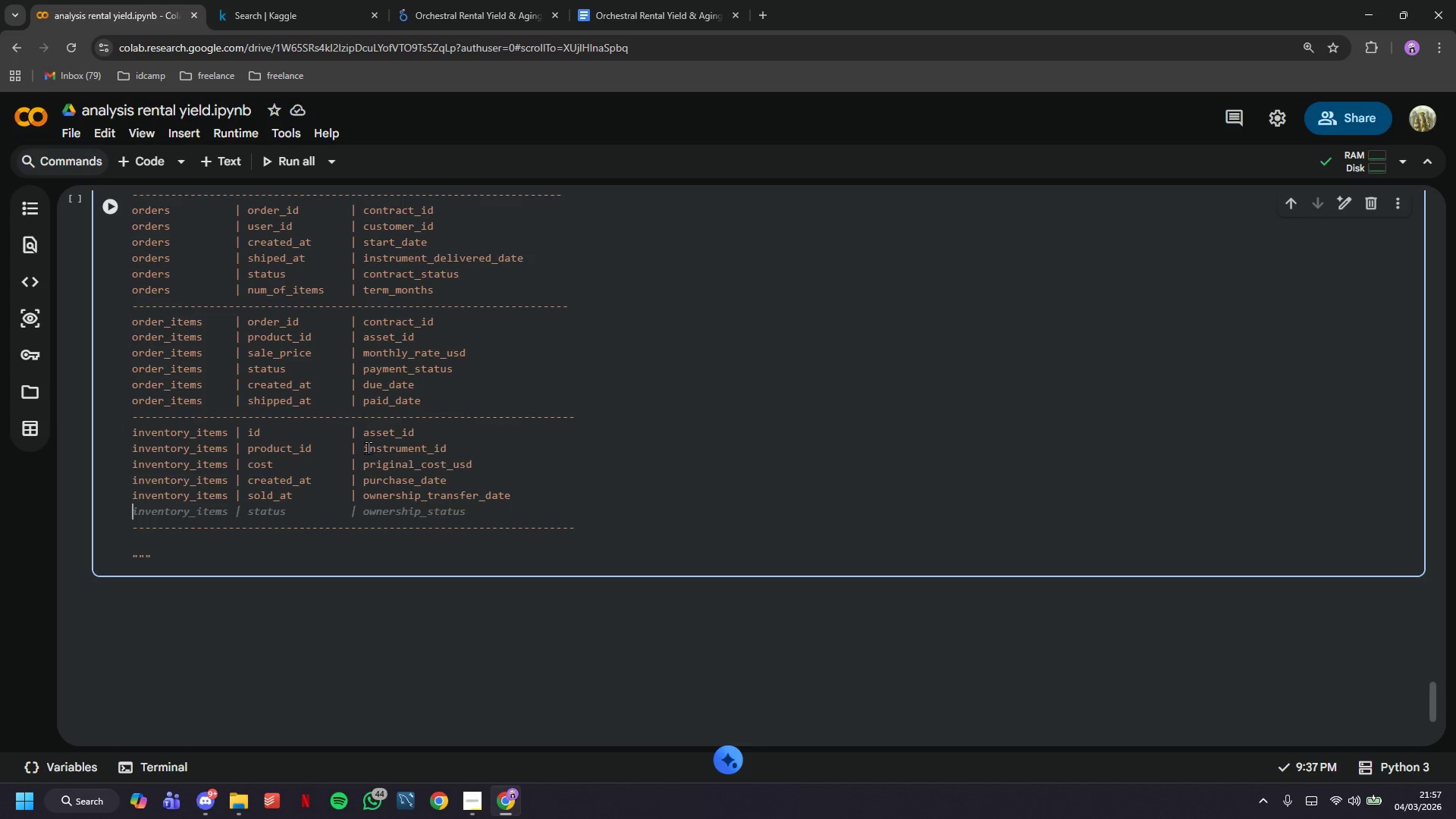 
wait(18.26)
 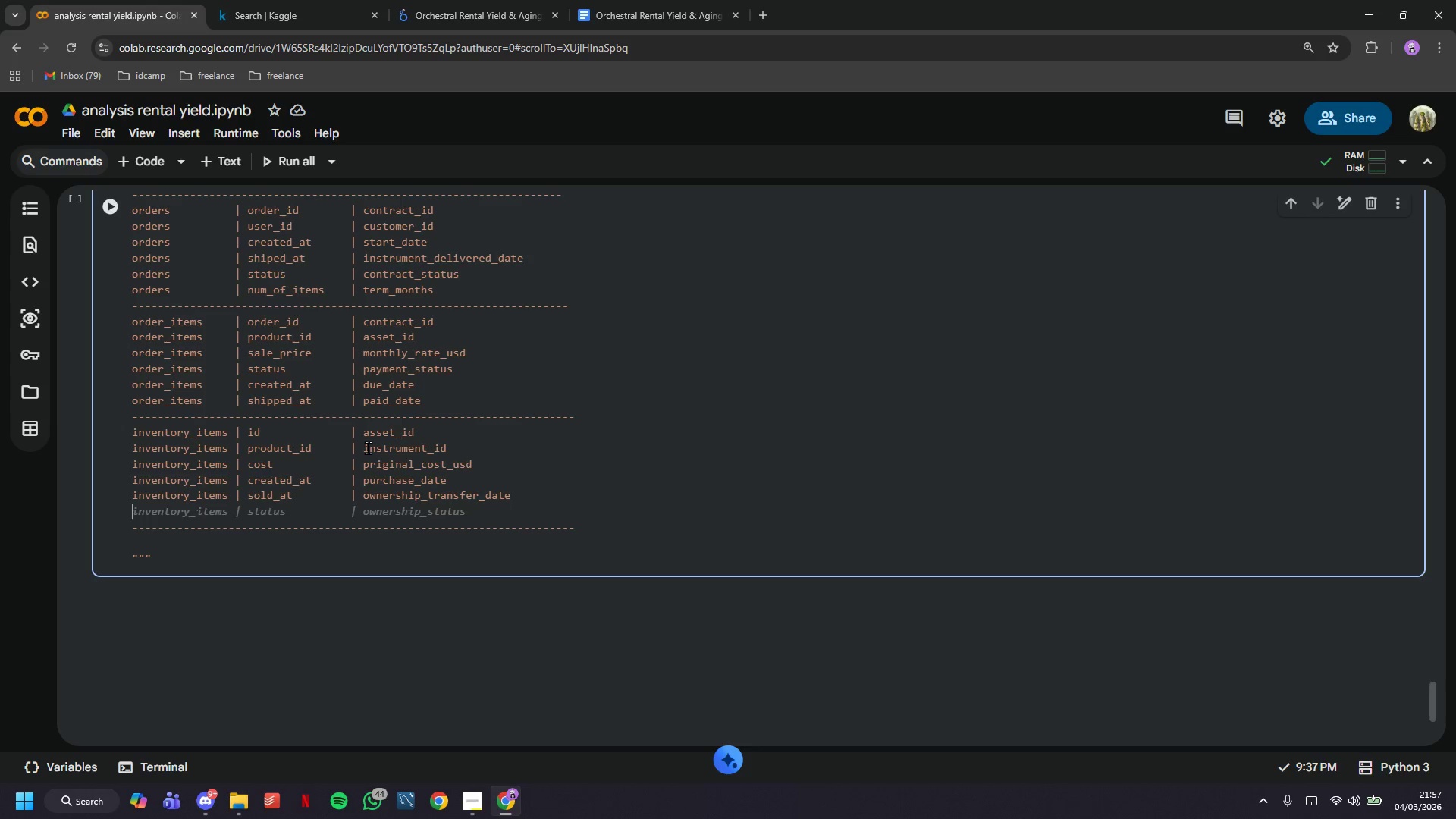 
type(in)
 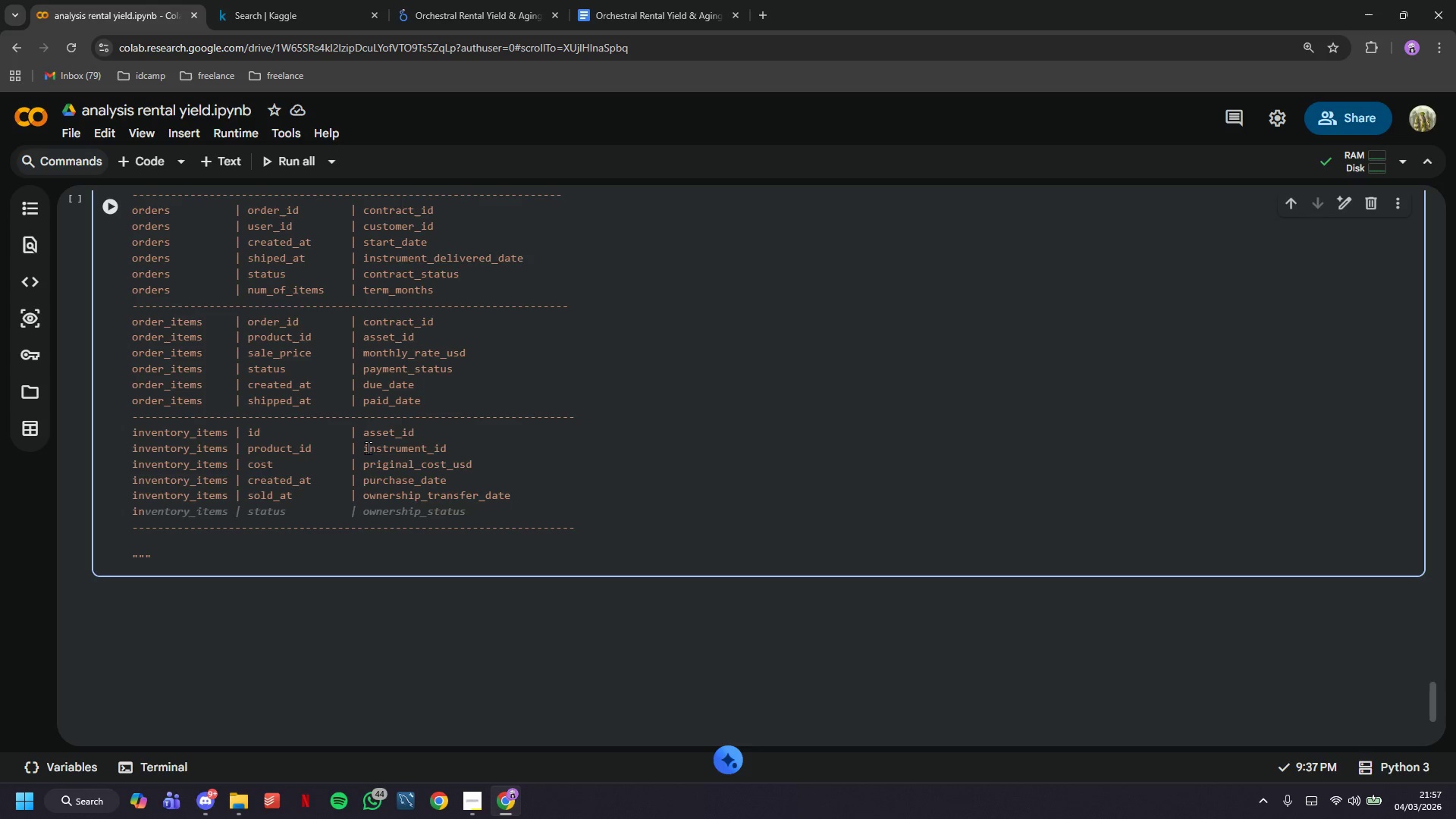 
wait(6.17)
 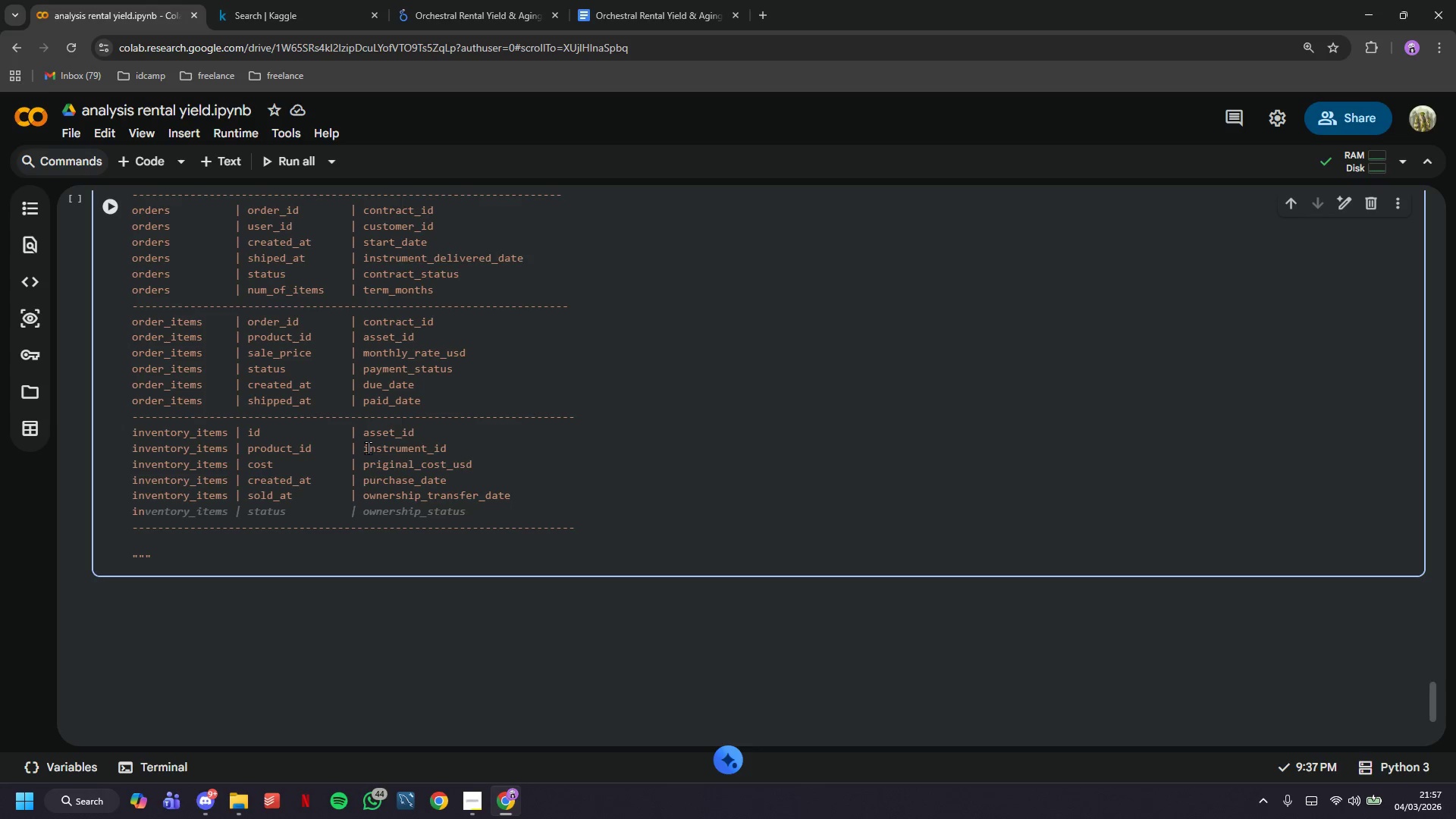 
type(ventroy)
key(Backspace)
key(Backspace)
key(Backspace)
type(ory_items  )
key(Backspace)
type(})
key(Backspace)
type(| product_rat)
key(Backspace)
key(Backspace)
type(etail_pr | current_book_value)
 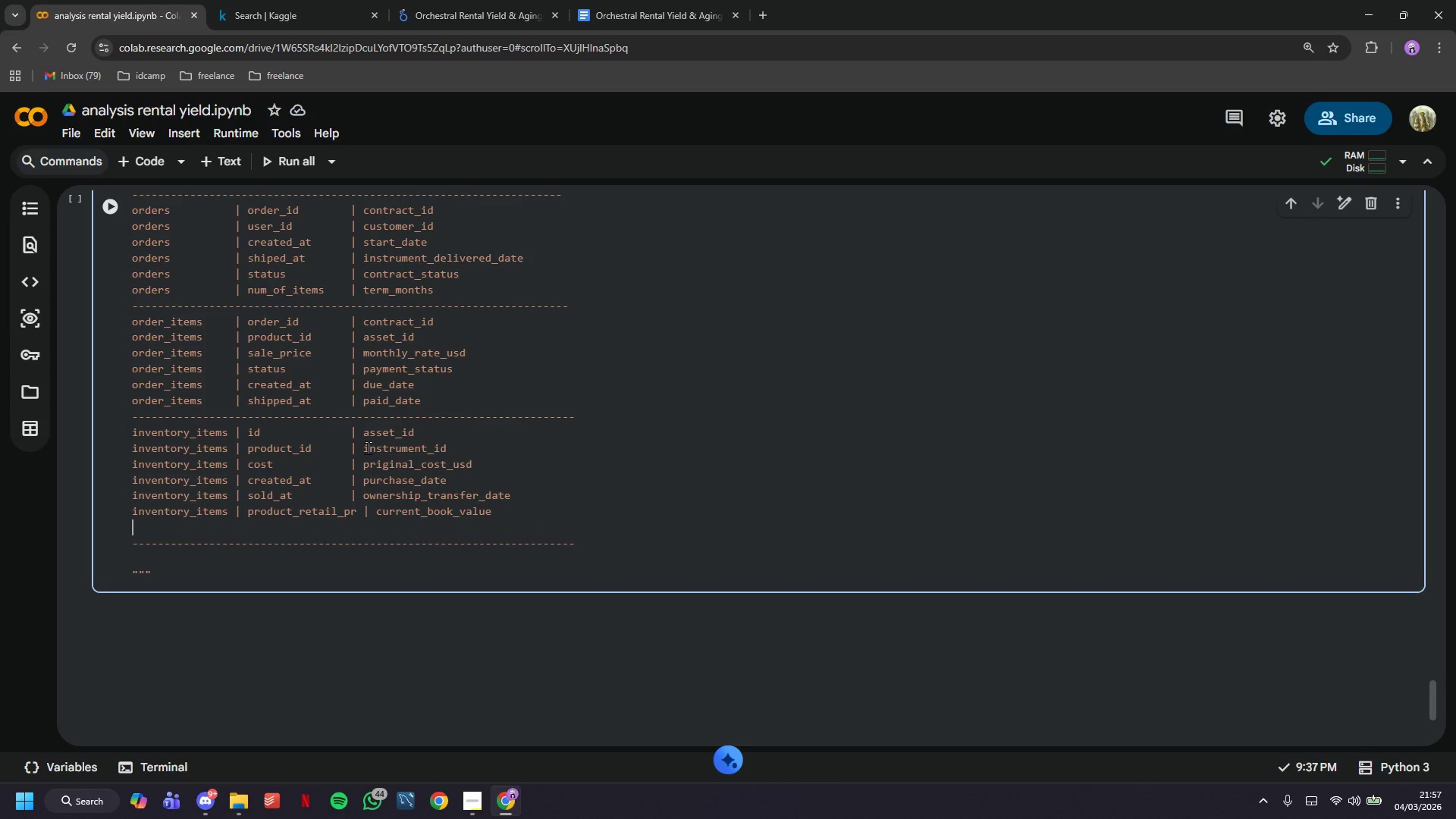 
 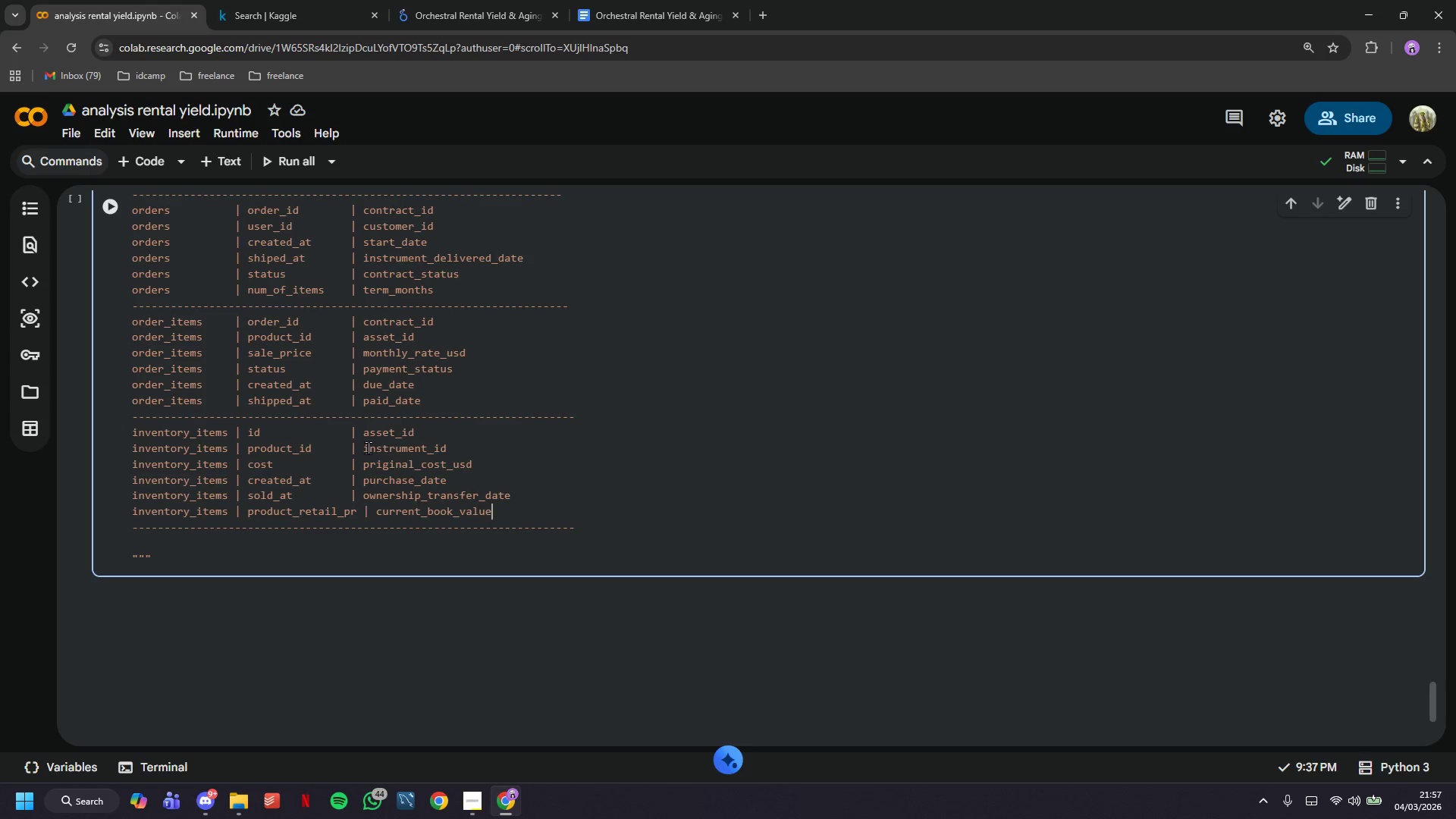 
key(Enter)
 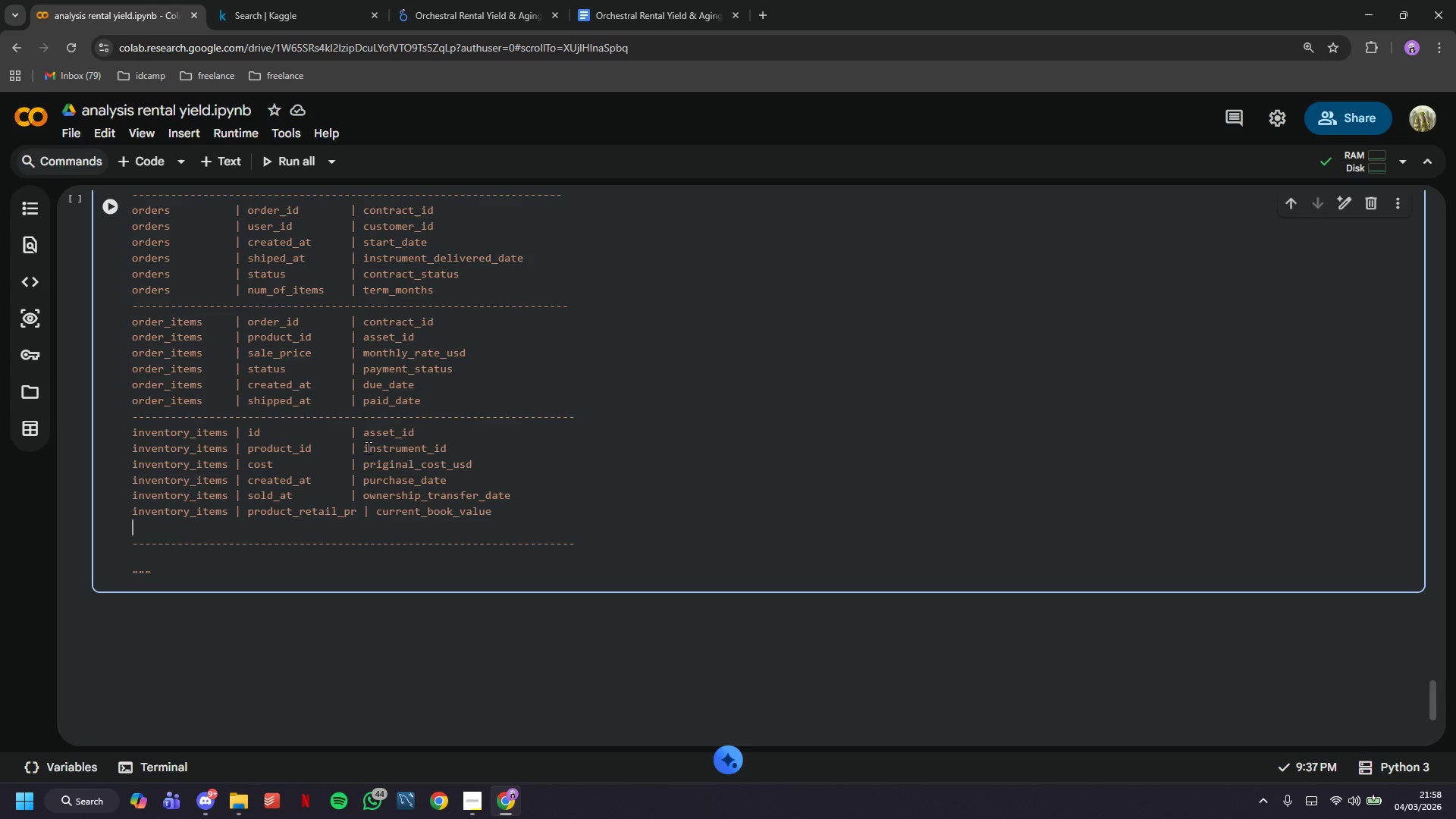 
wait(16.03)
 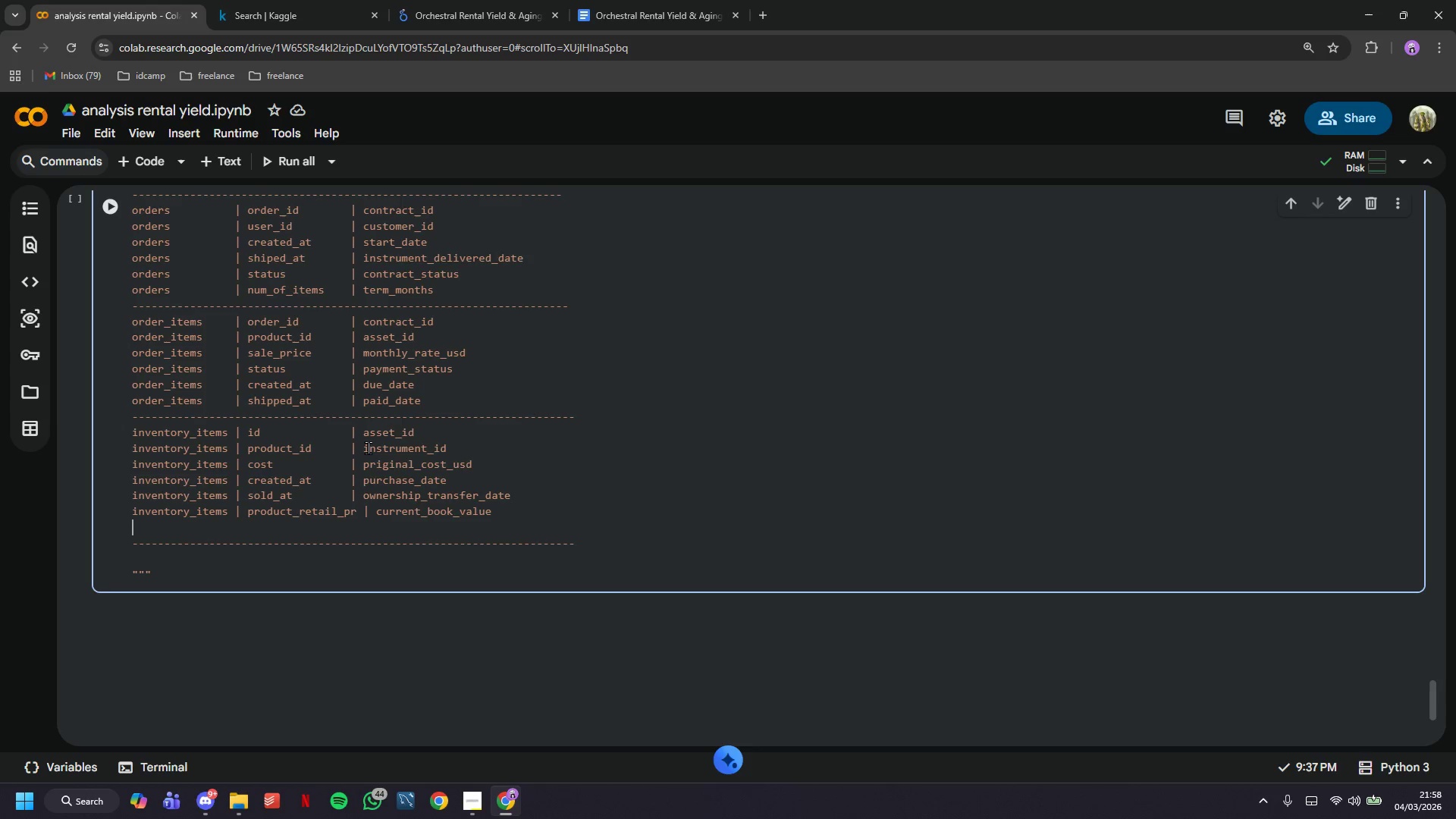 
type(inventory_items | product_)
key(Backspace)
key(Backspace)
key(Backspace)
key(Backspace)
key(Backspace)
key(Backspace)
key(Backspace)
key(Backspace)
key(Backspace)
key(Backspace)
key(Backspace)
key(Backspace)
key(Backspace)
 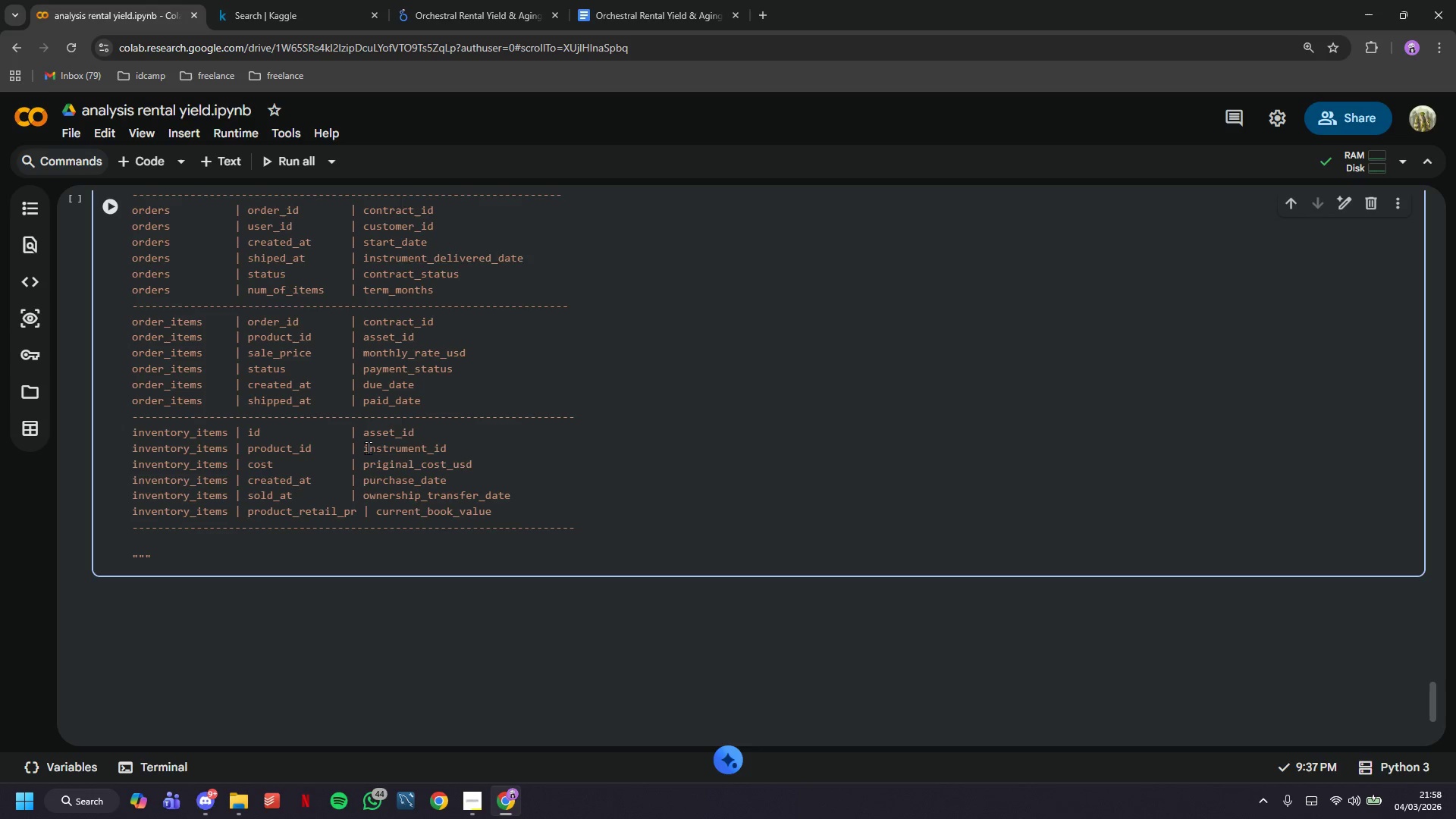 
key(ArrowDown)
 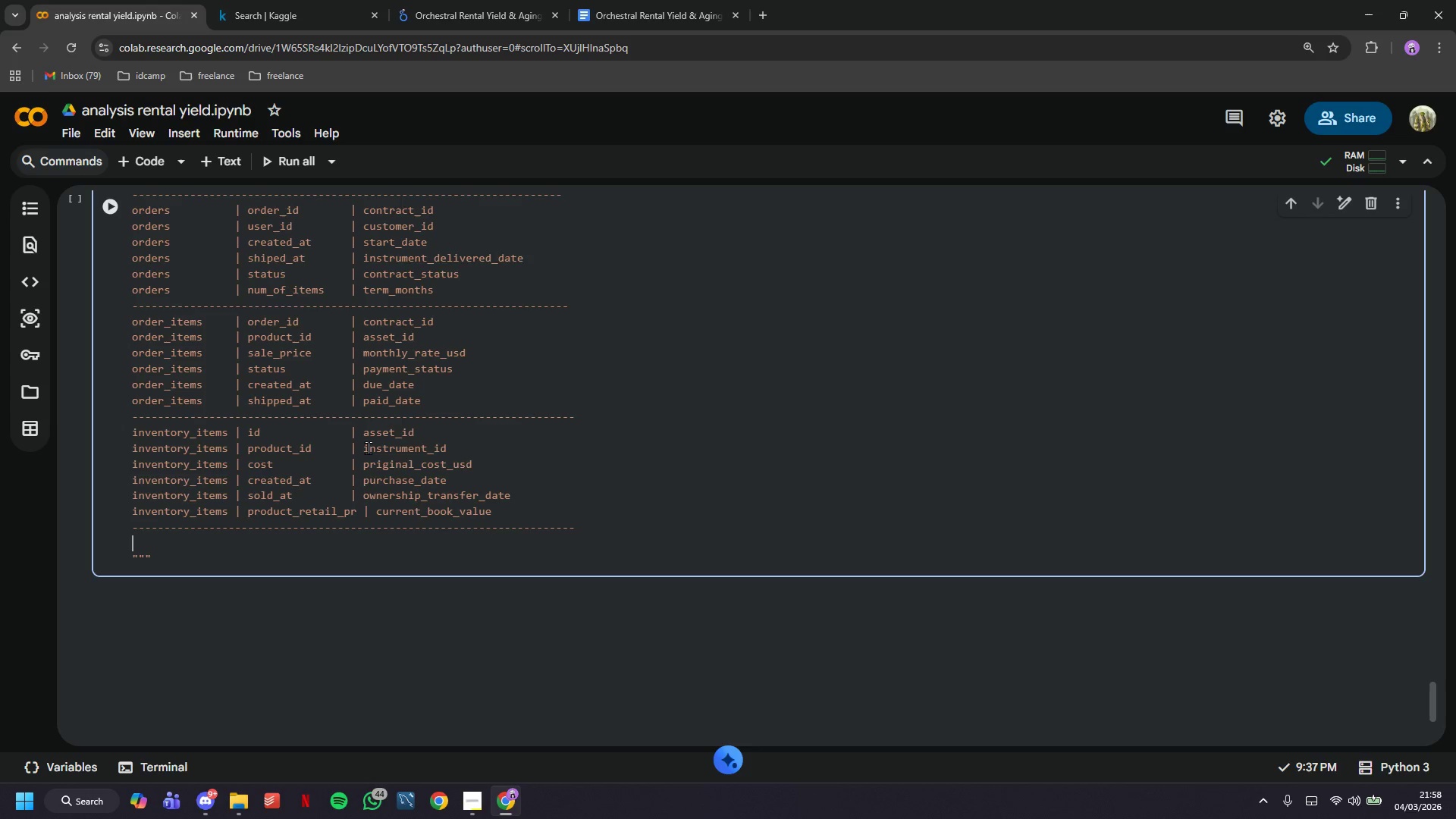 
key(ArrowDown)
 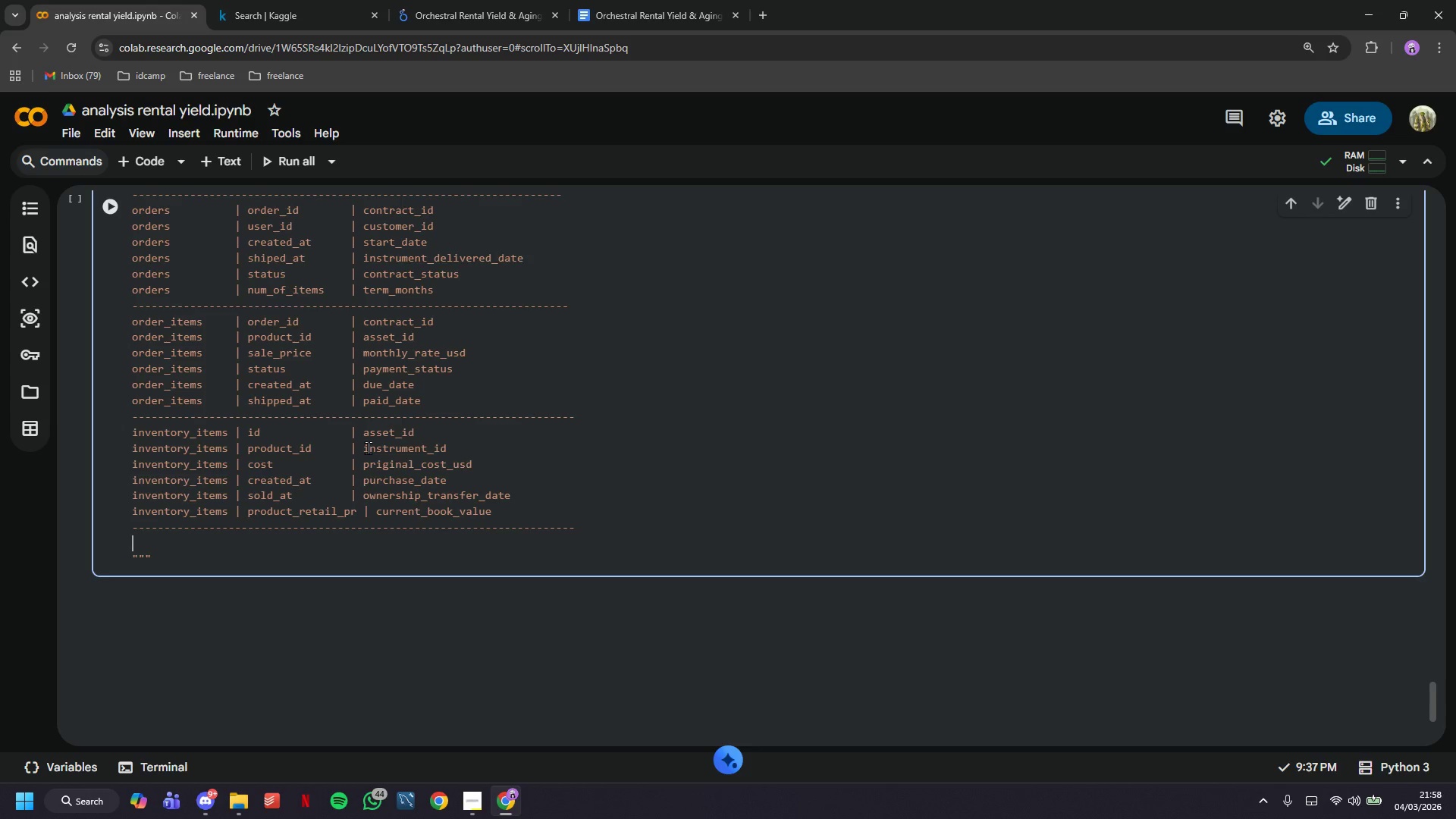 
key(Enter)
 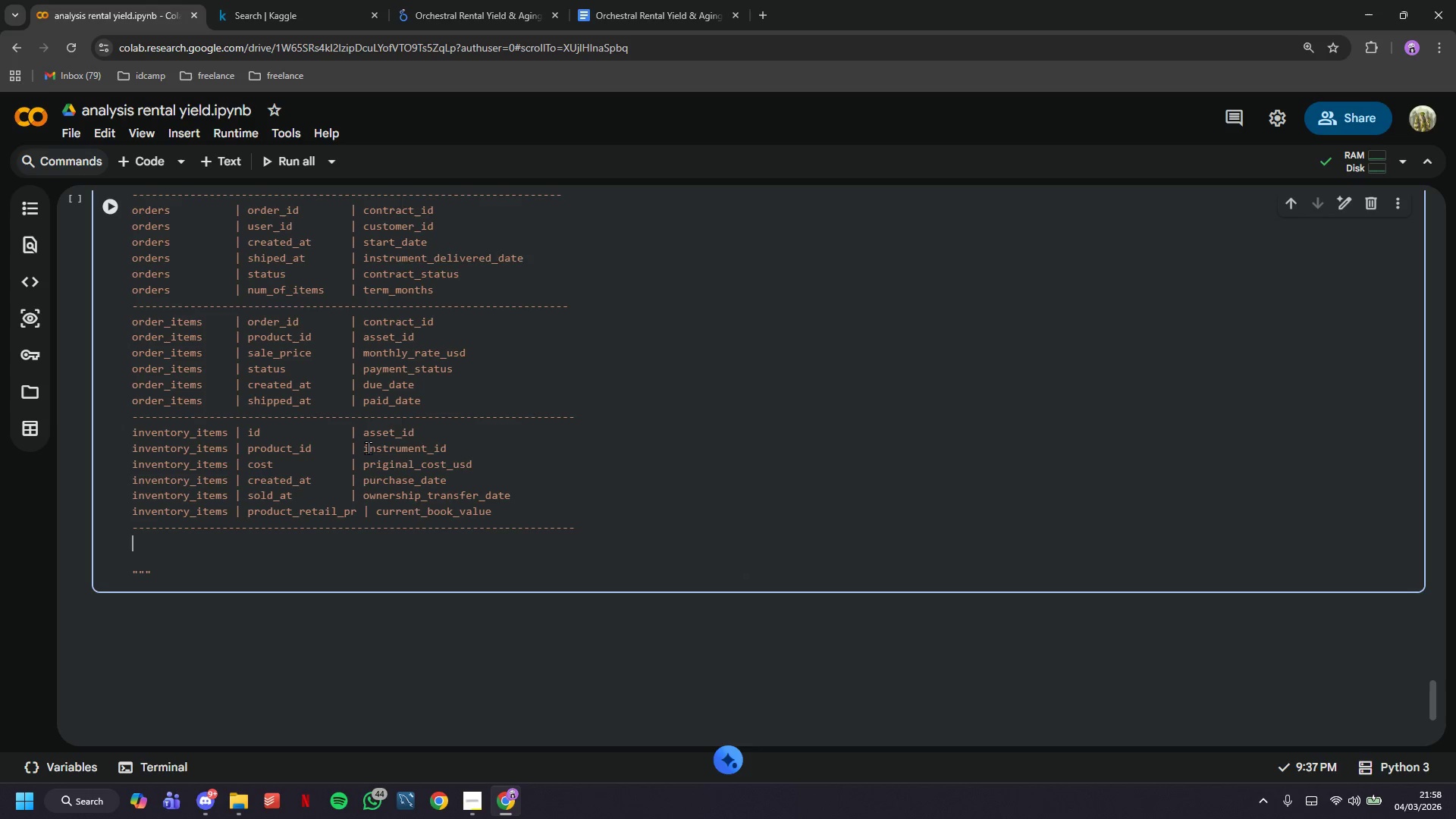 
key(ArrowUp)
 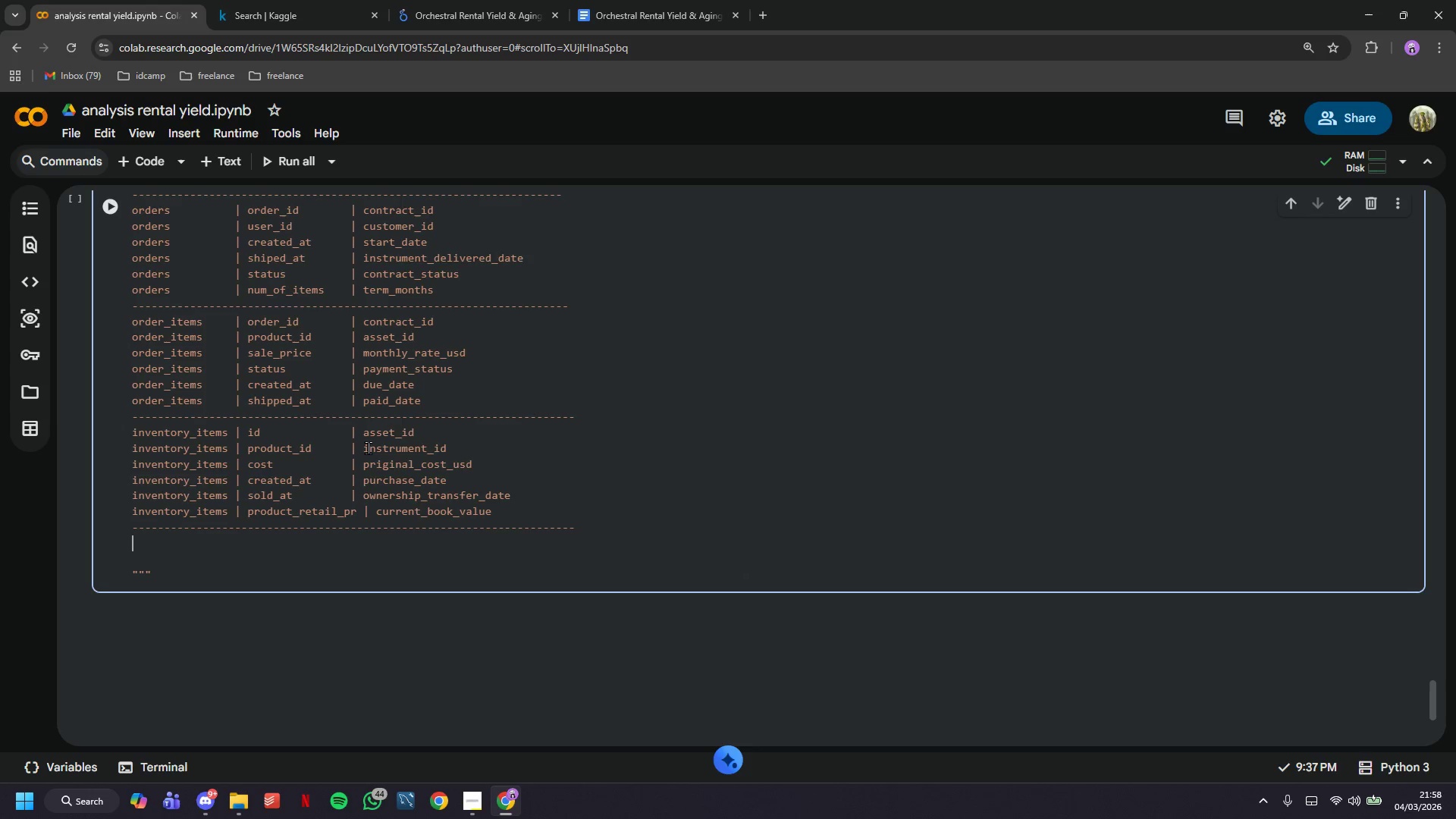 
type(distribution_ctr | id    | regional_hub_id)
 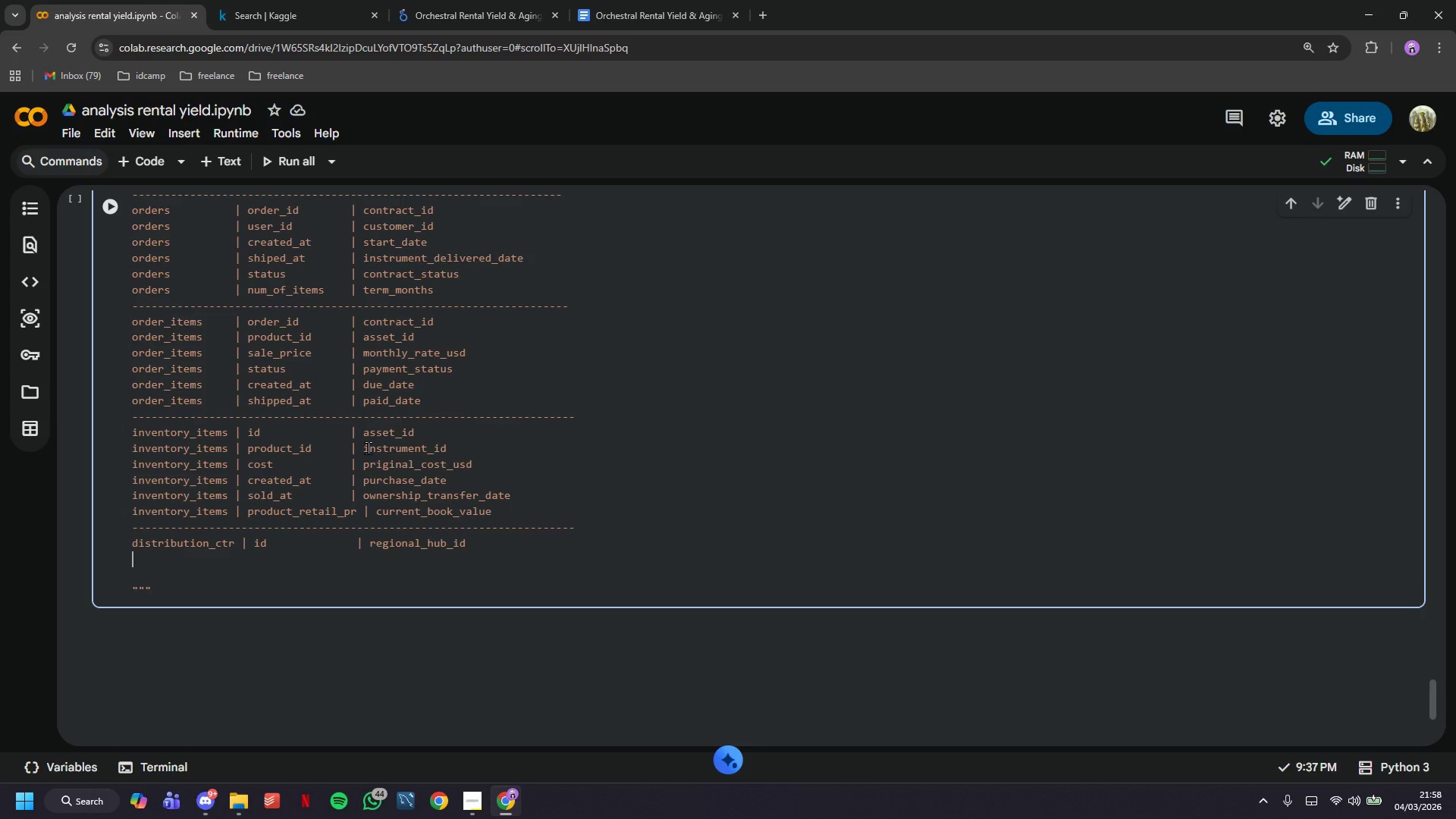 
 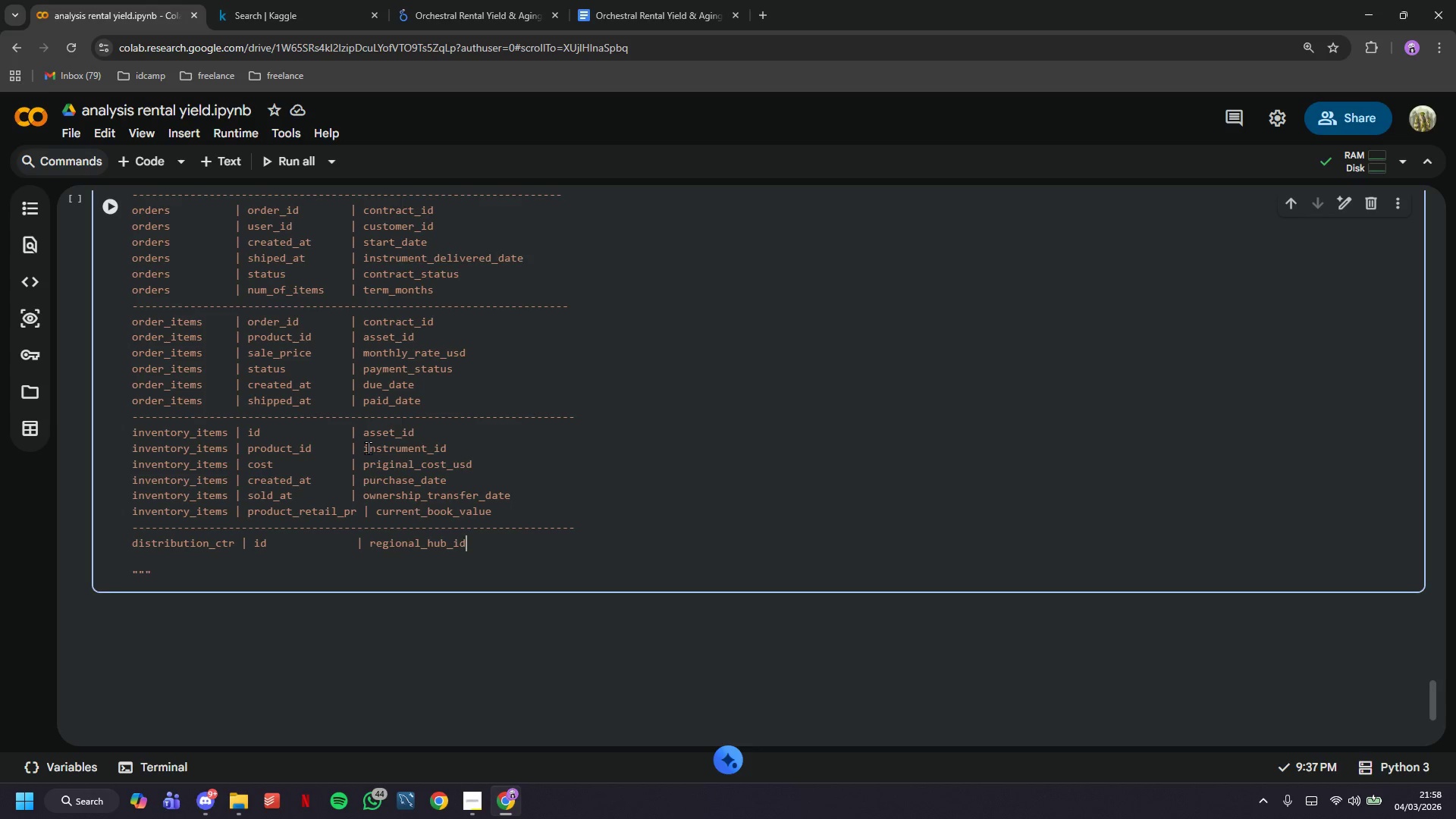 
key(Enter)
 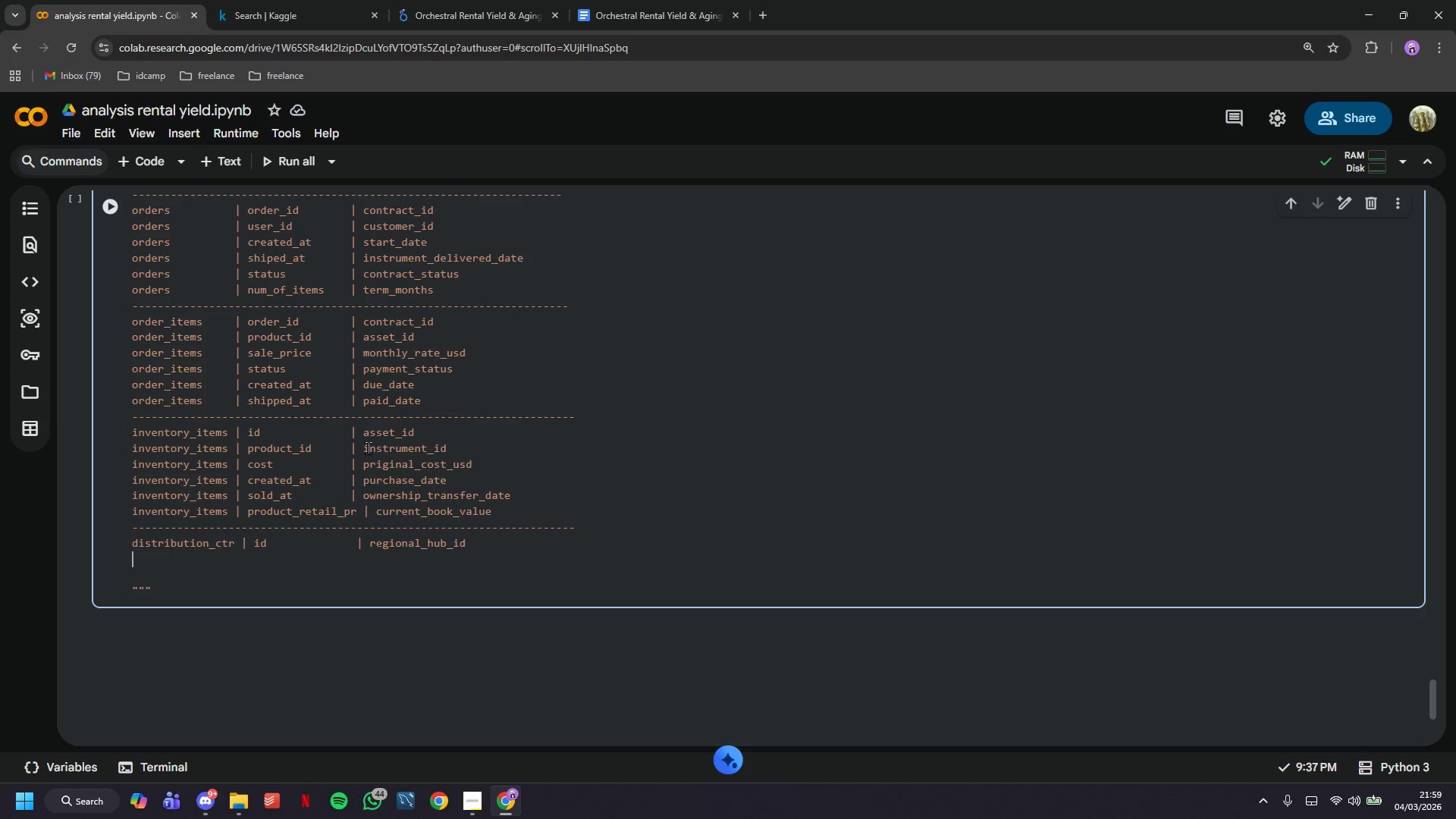 
wait(22.89)
 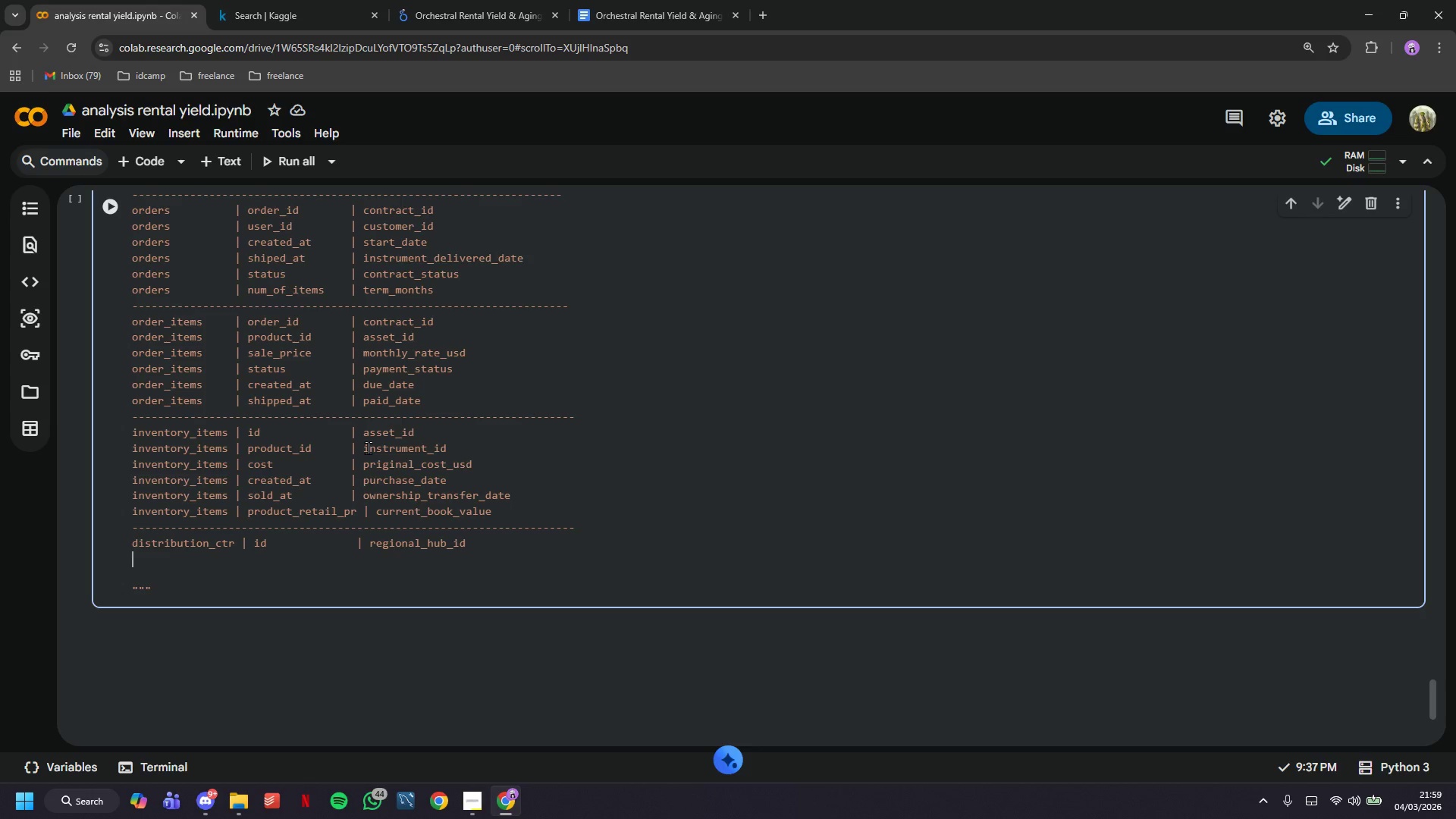 
type(distribution_ctr | name          |r)
key(Backspace)
type( region name)
 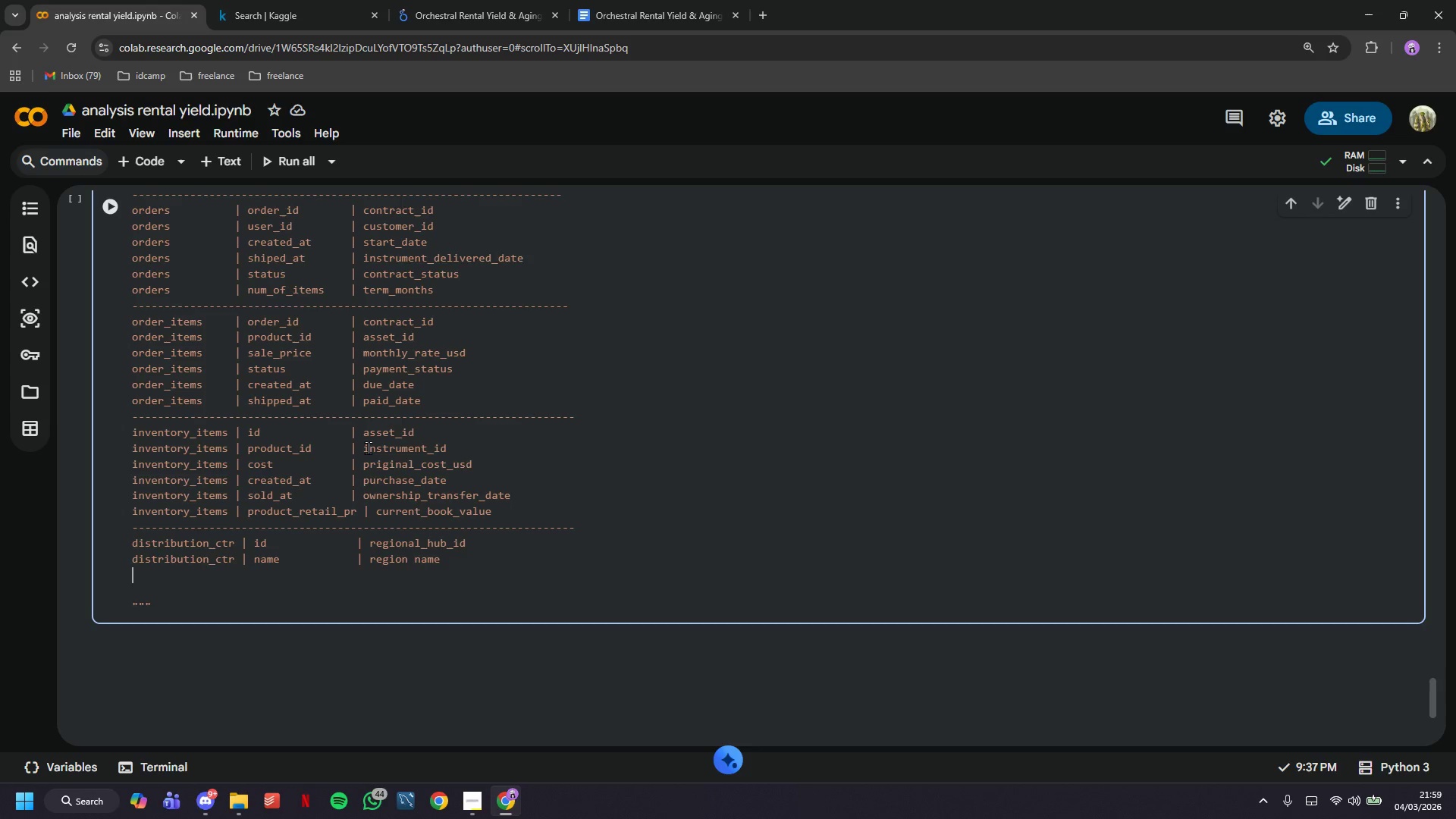 
 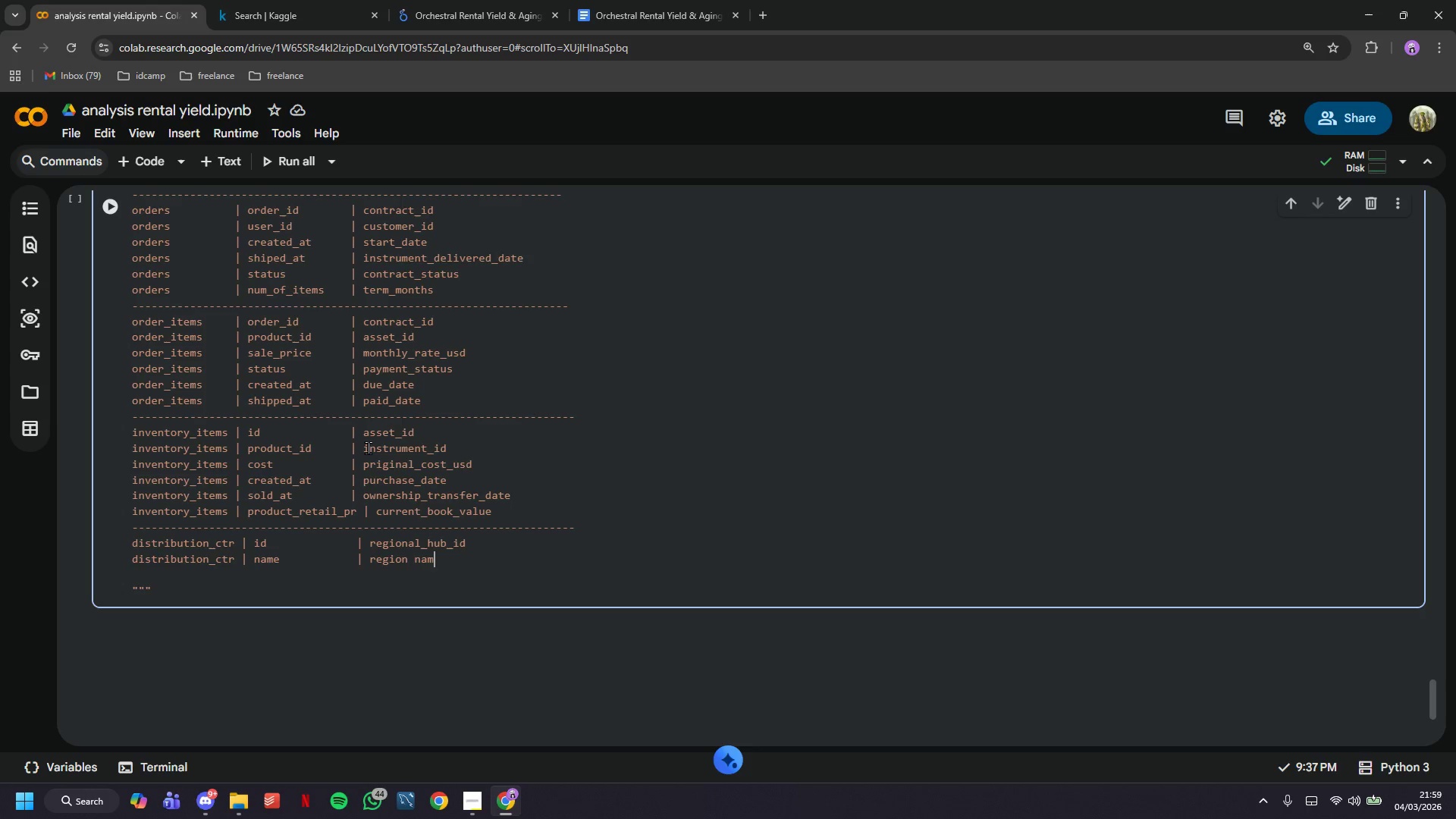 
key(Enter)
 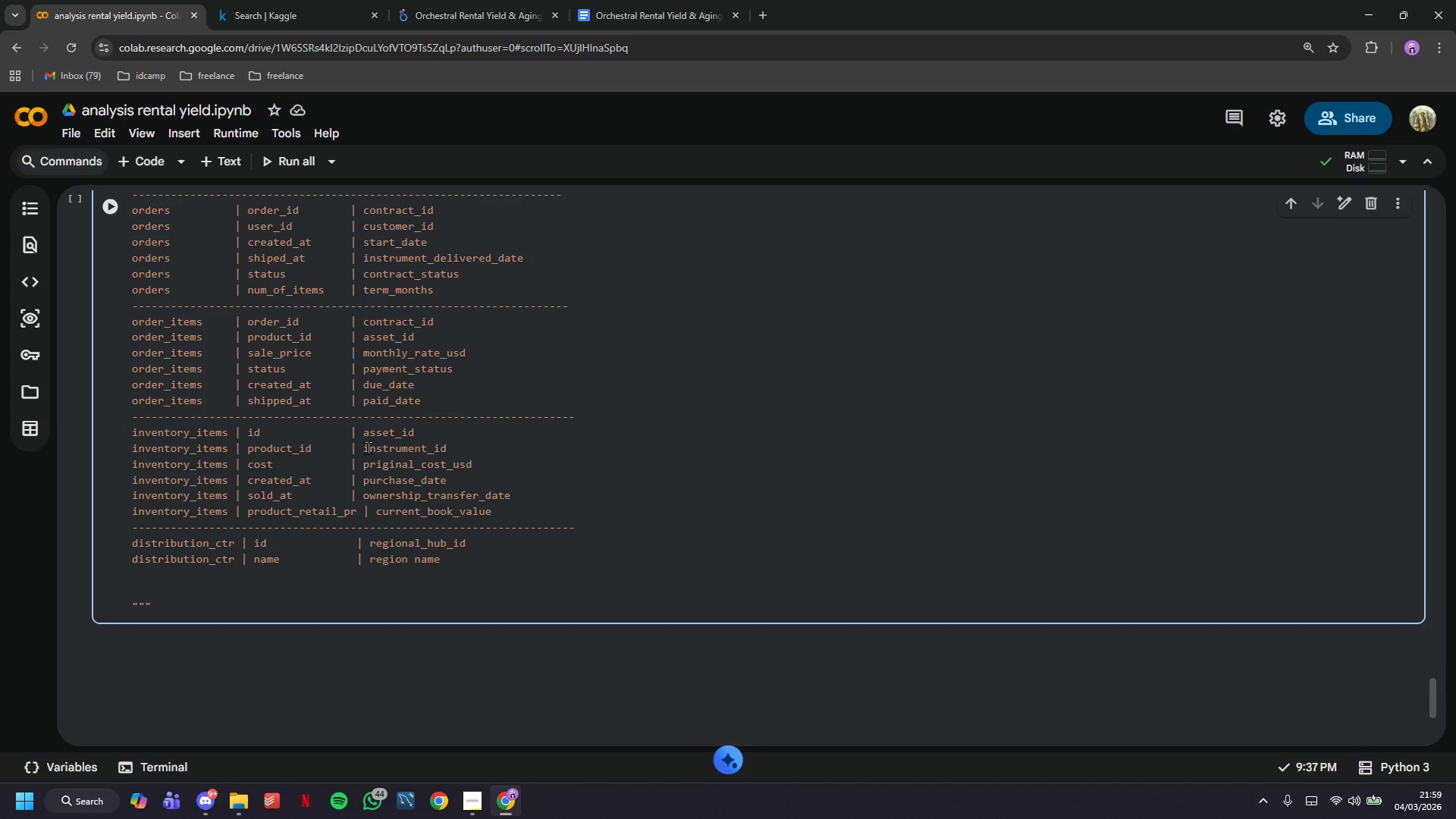 
type(distribution_ctr | latitude/long   | geo cor)
key(Backspace)
type(pr)
key(Backspace)
key(Backspace)
type(ordinates)
 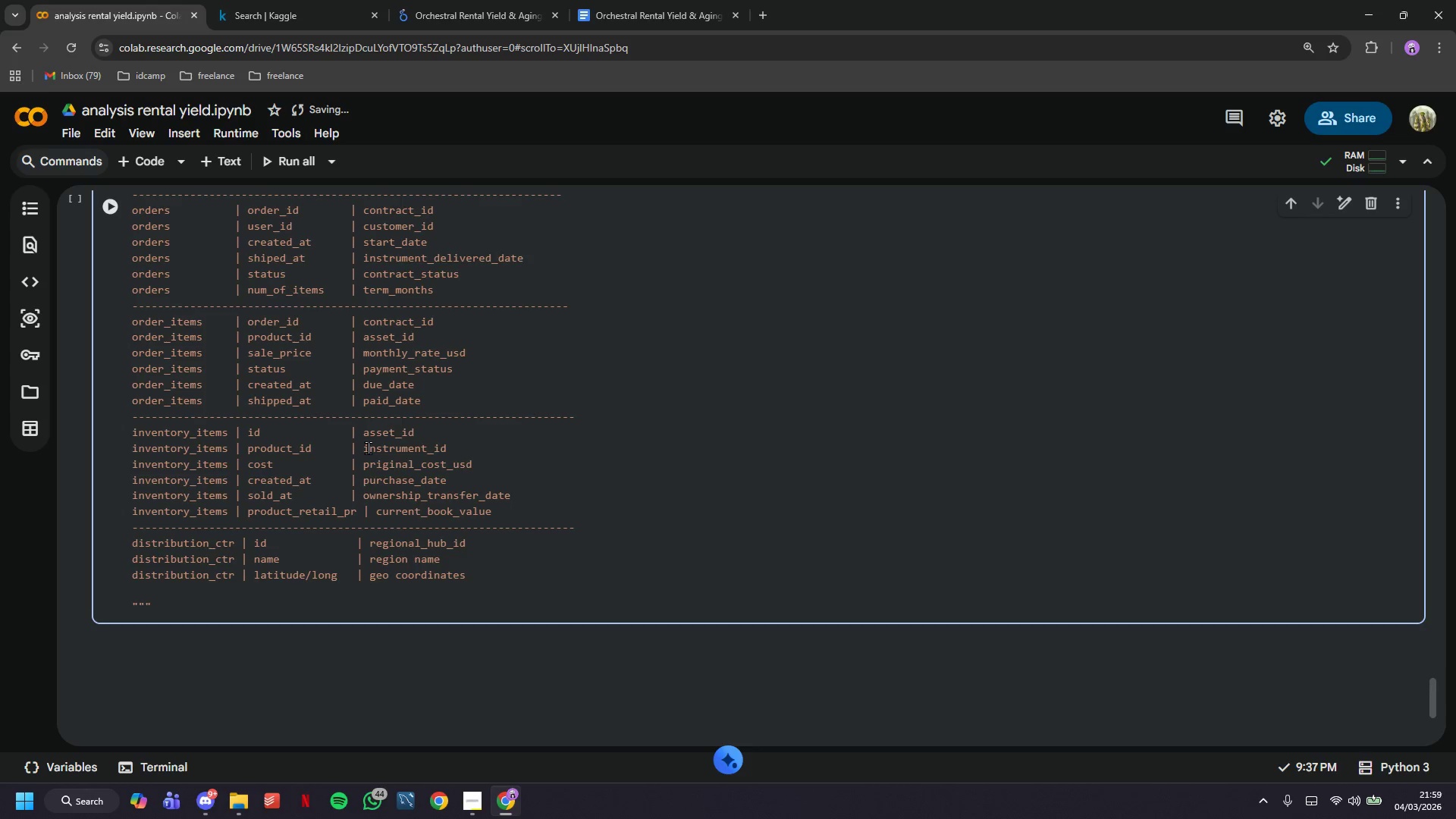 
wait(30.73)
 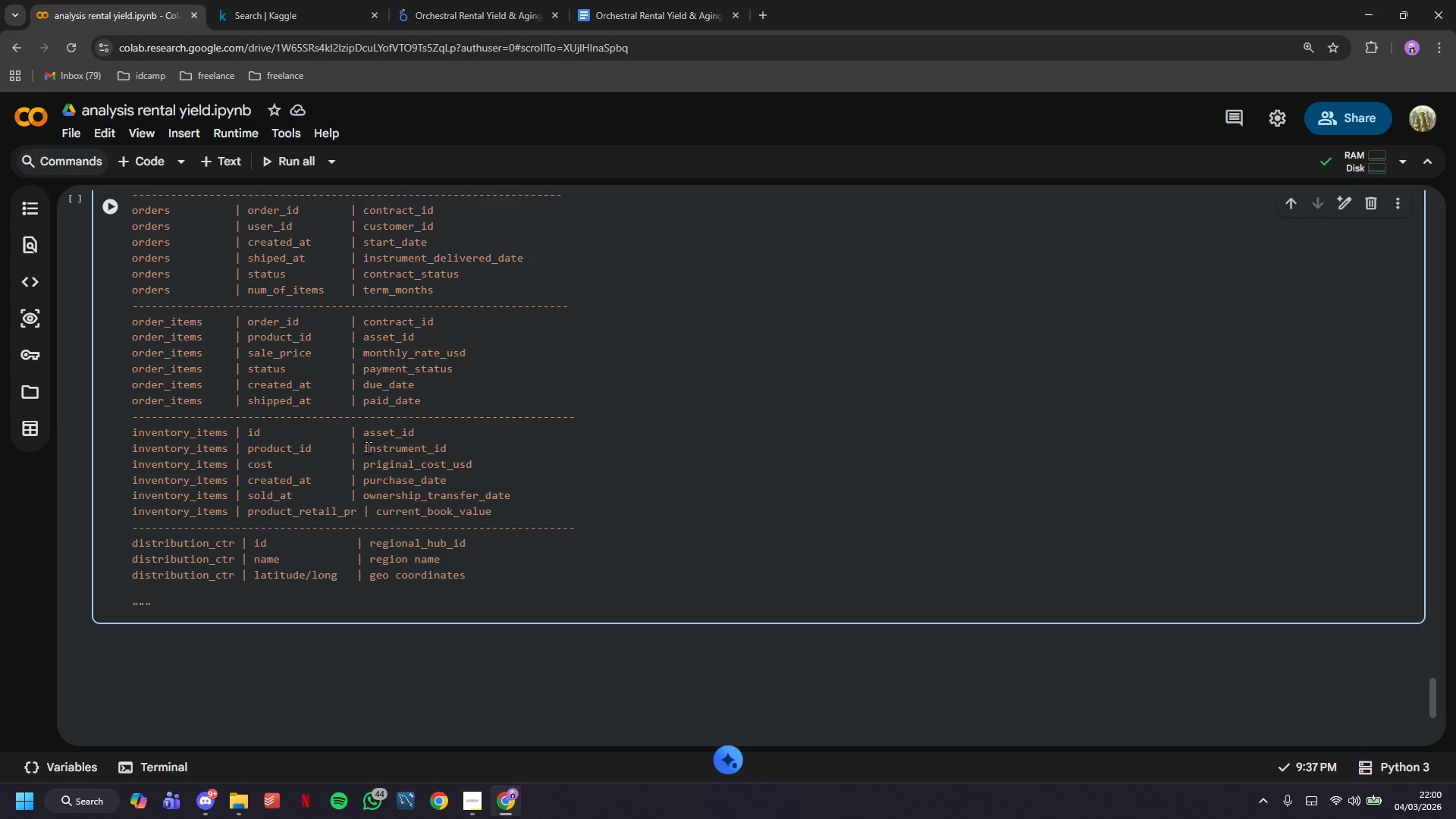 
key(Enter)
 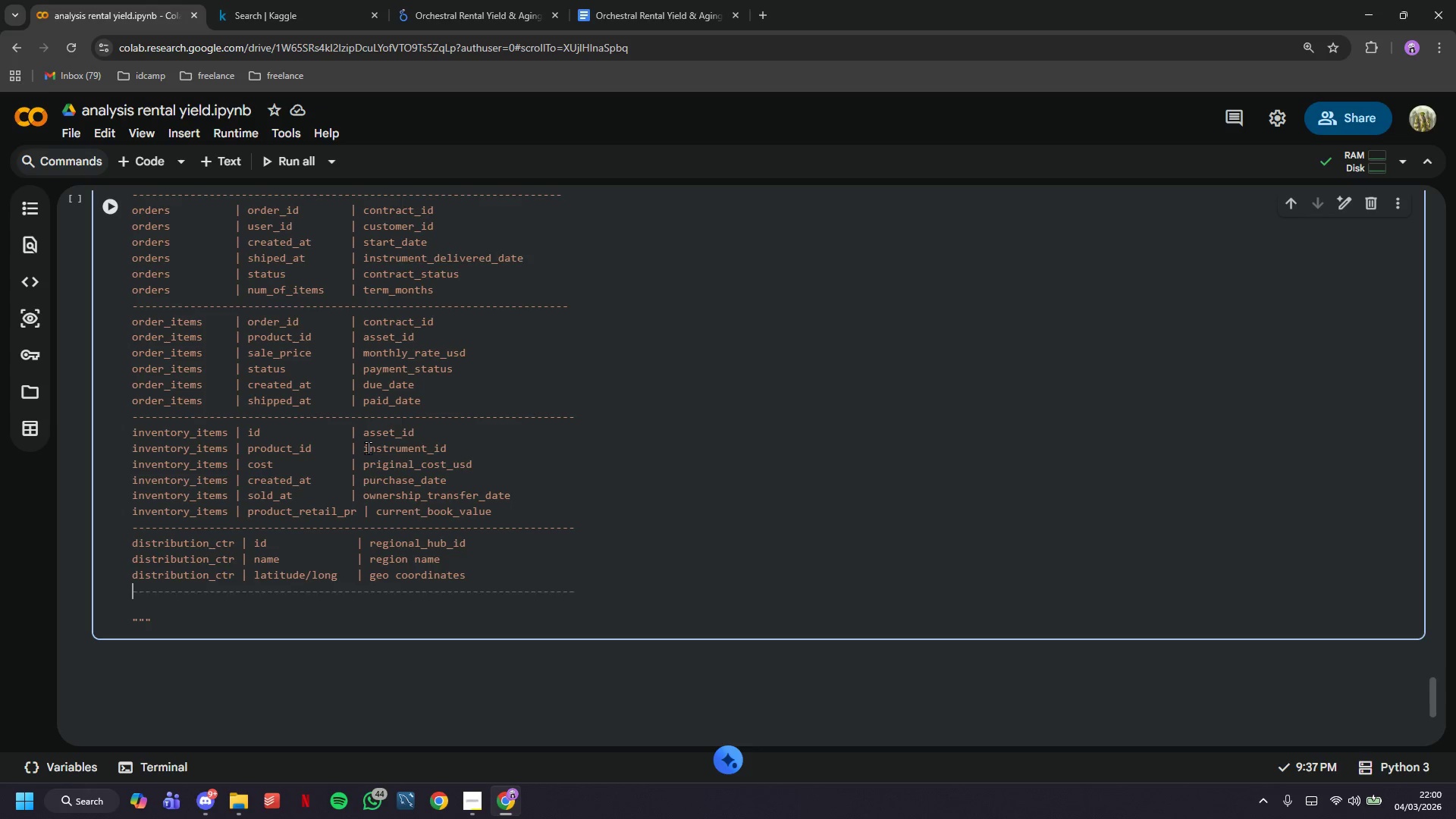 
hold_key(key=Minus, duration=0.34)
 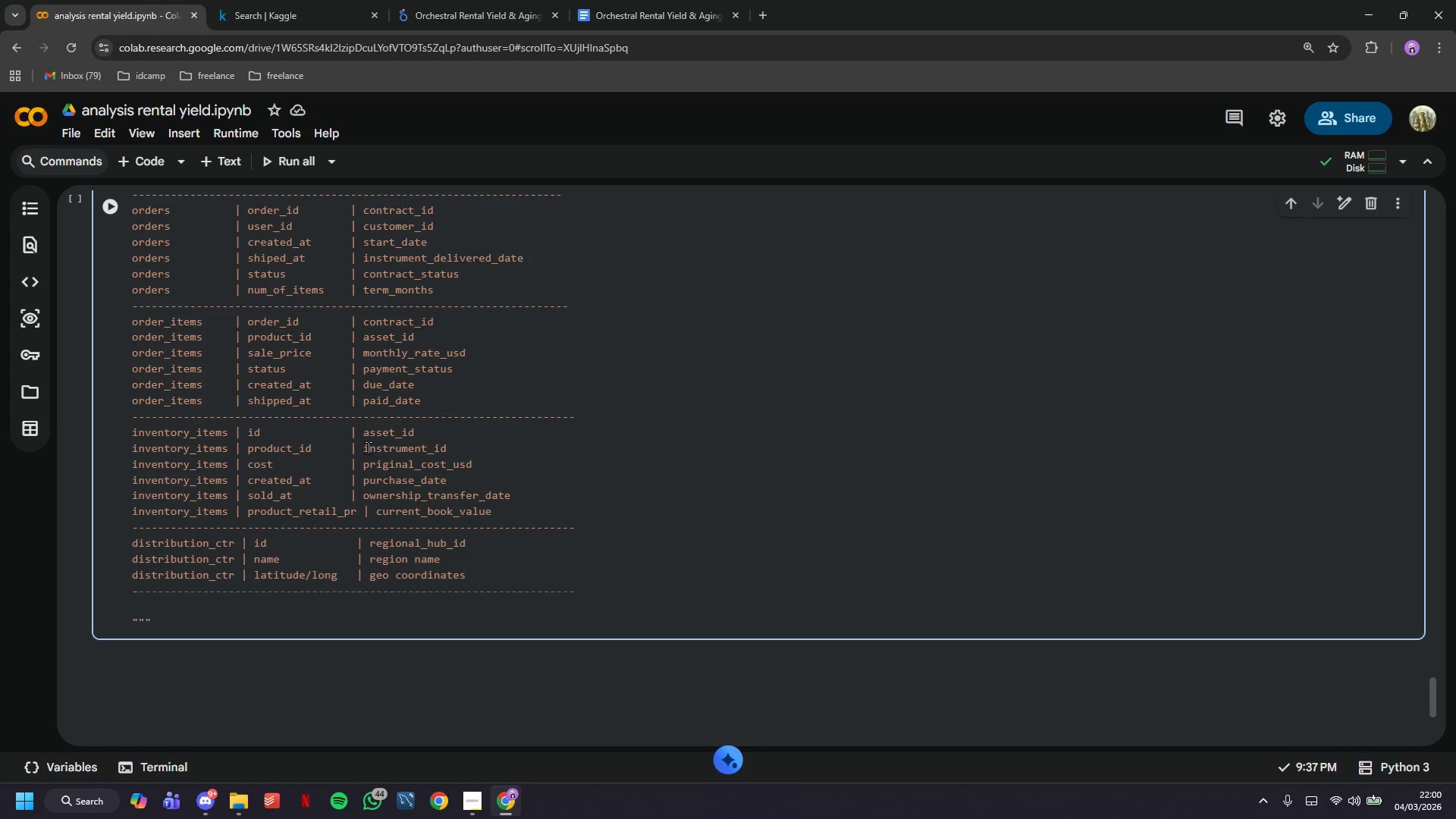 
key(Tab)
 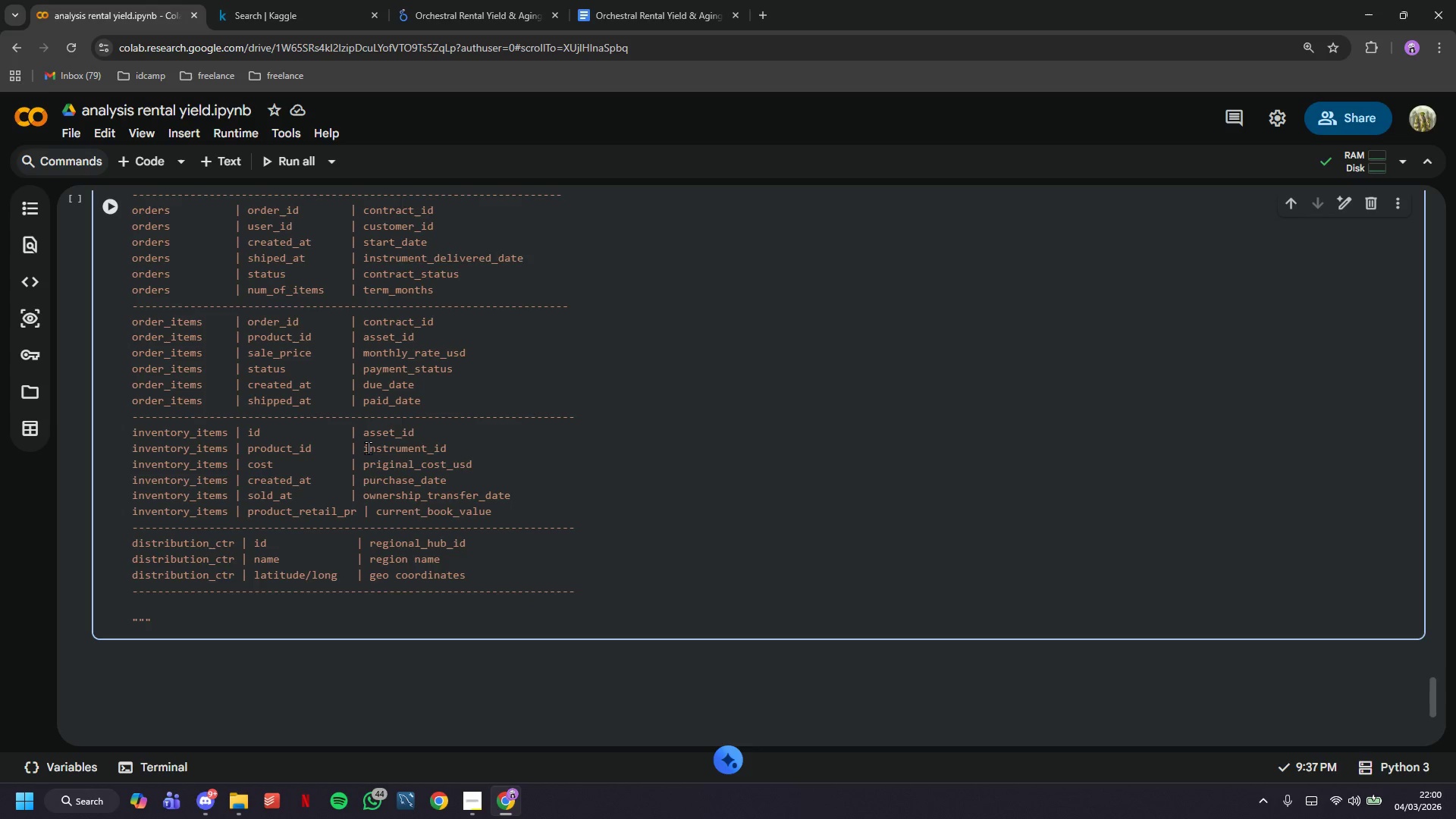 
key(Control+S)
 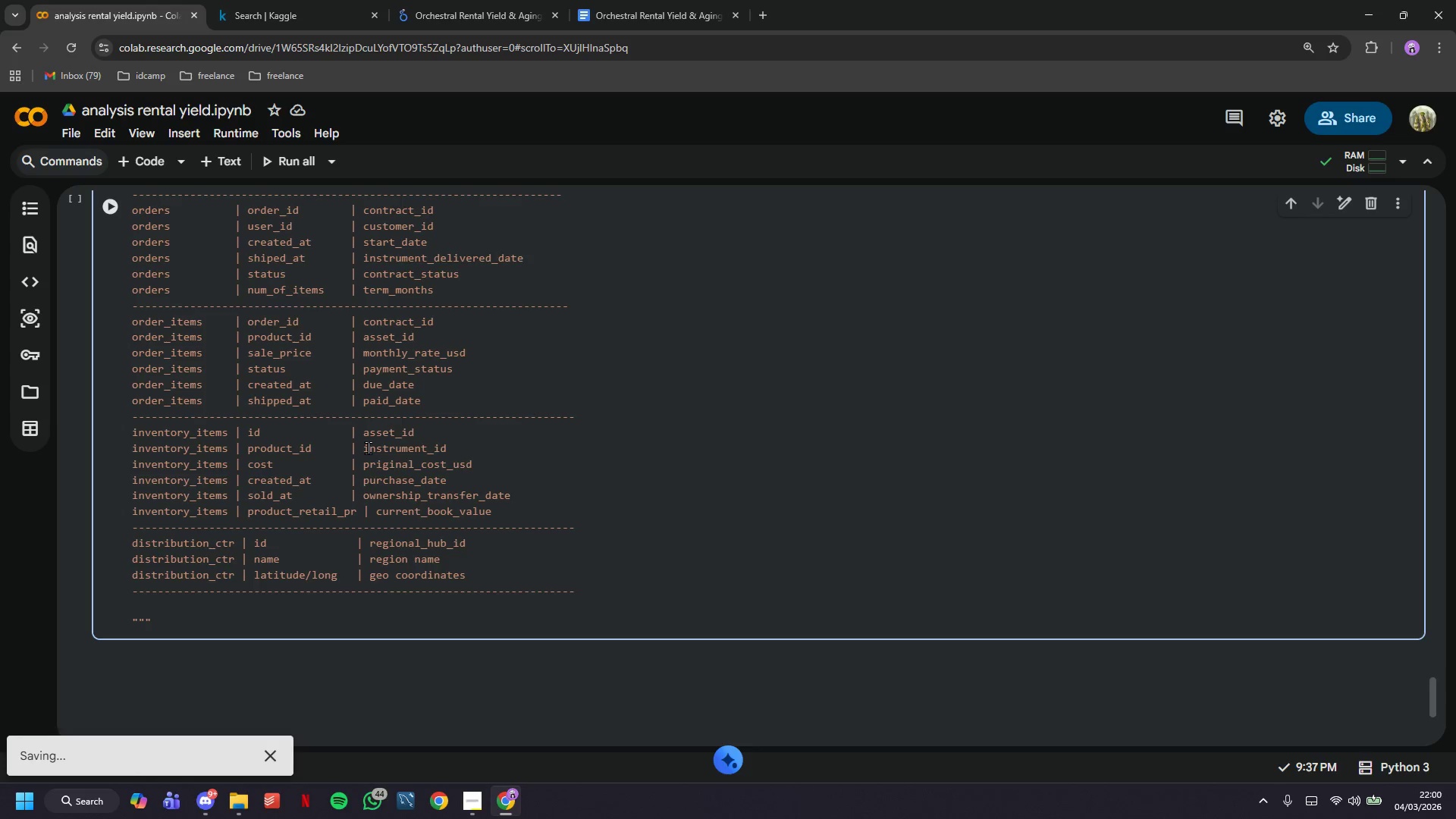 
key(ArrowDown)
 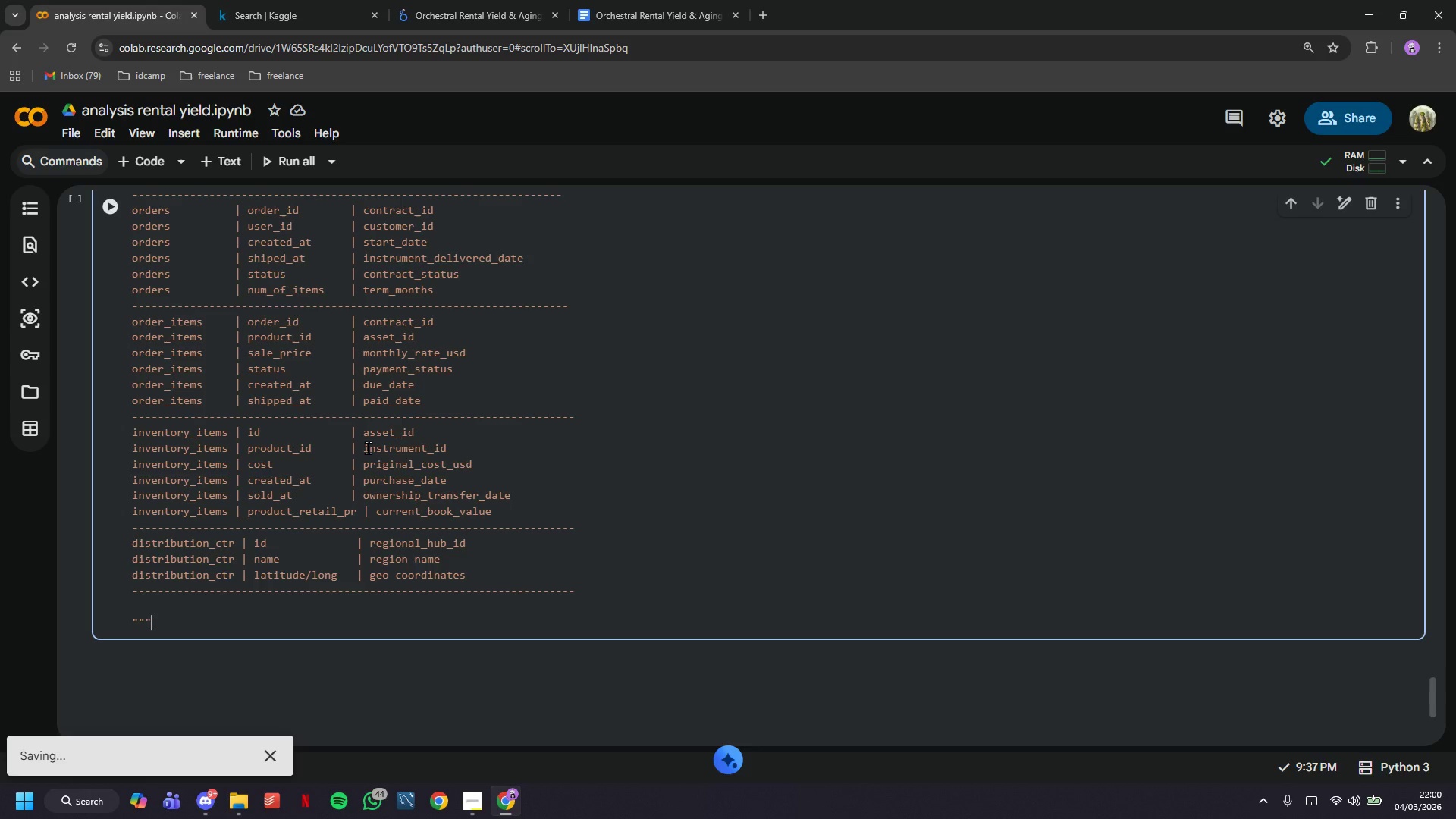 
key(ArrowDown)
 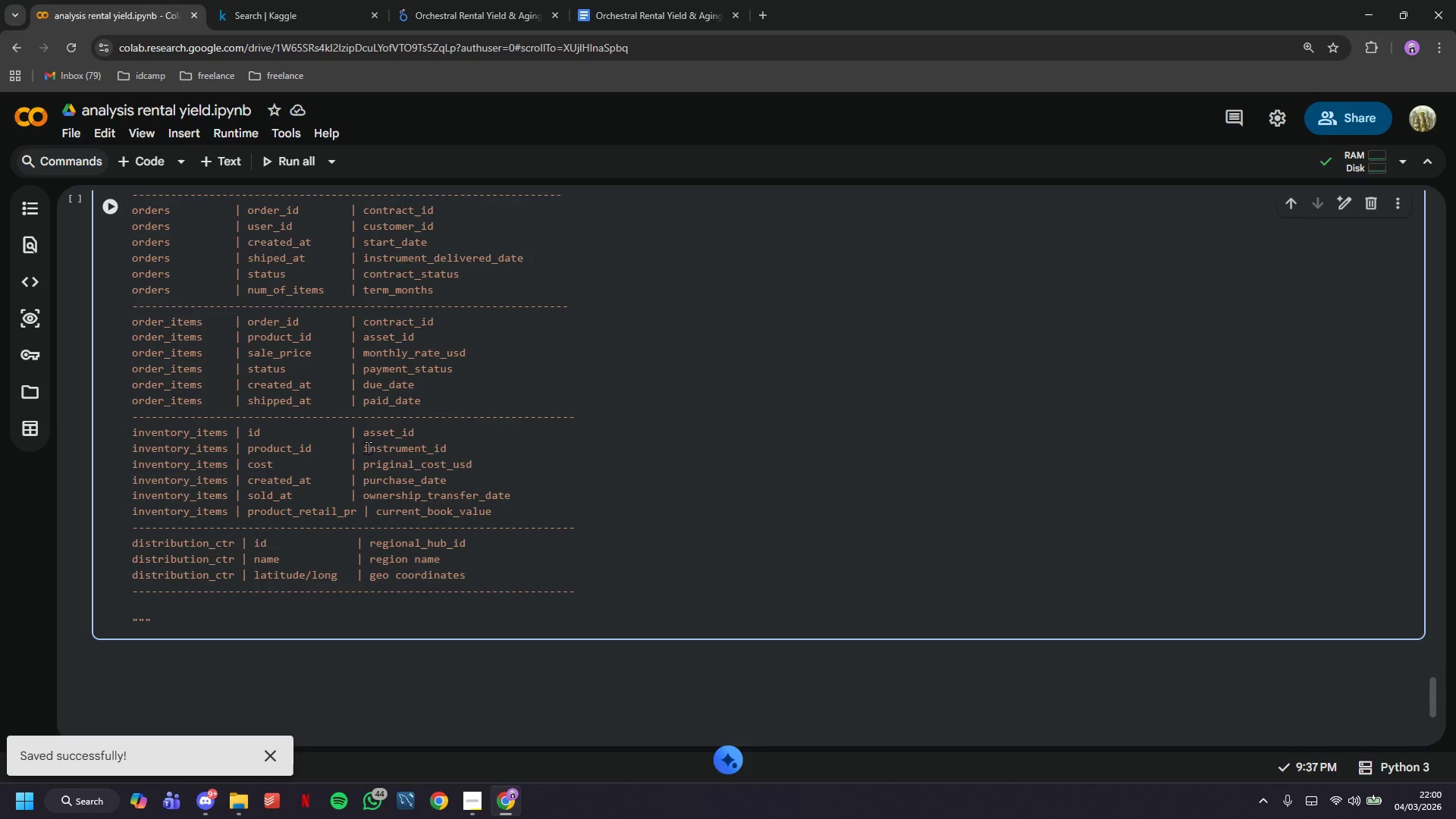 
key(ArrowUp)
 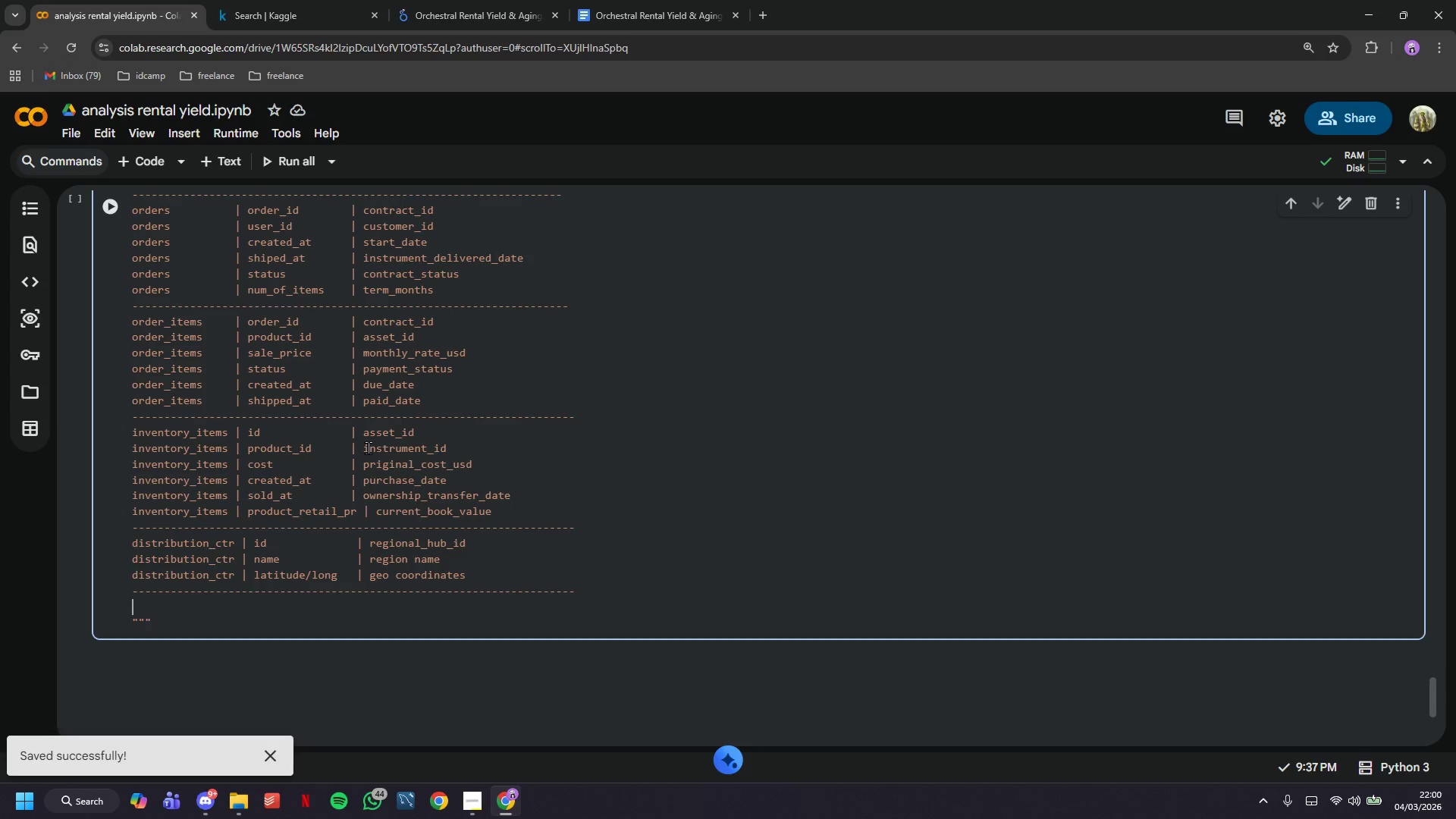 
key(Enter)
 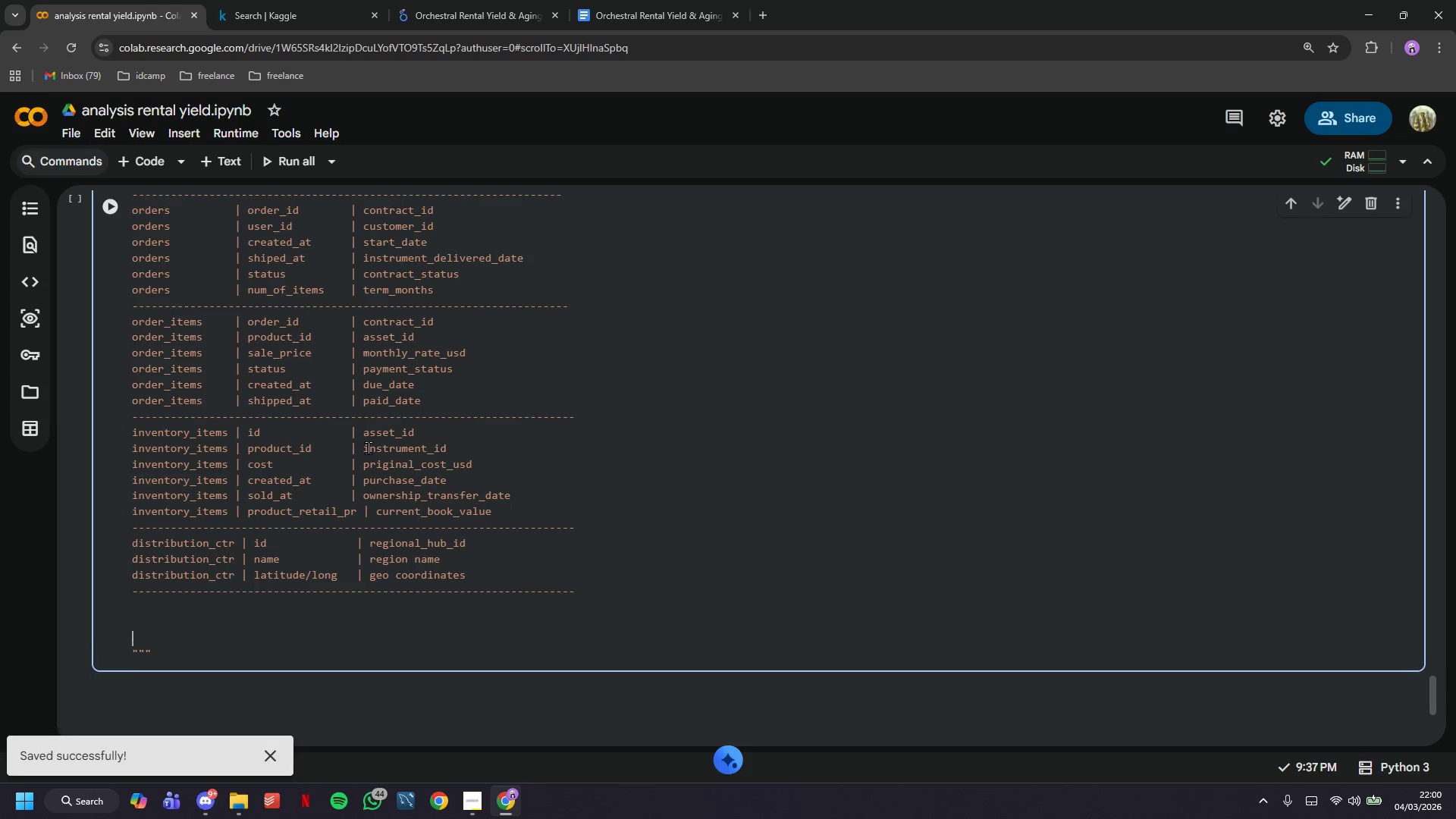 
key(Enter)
 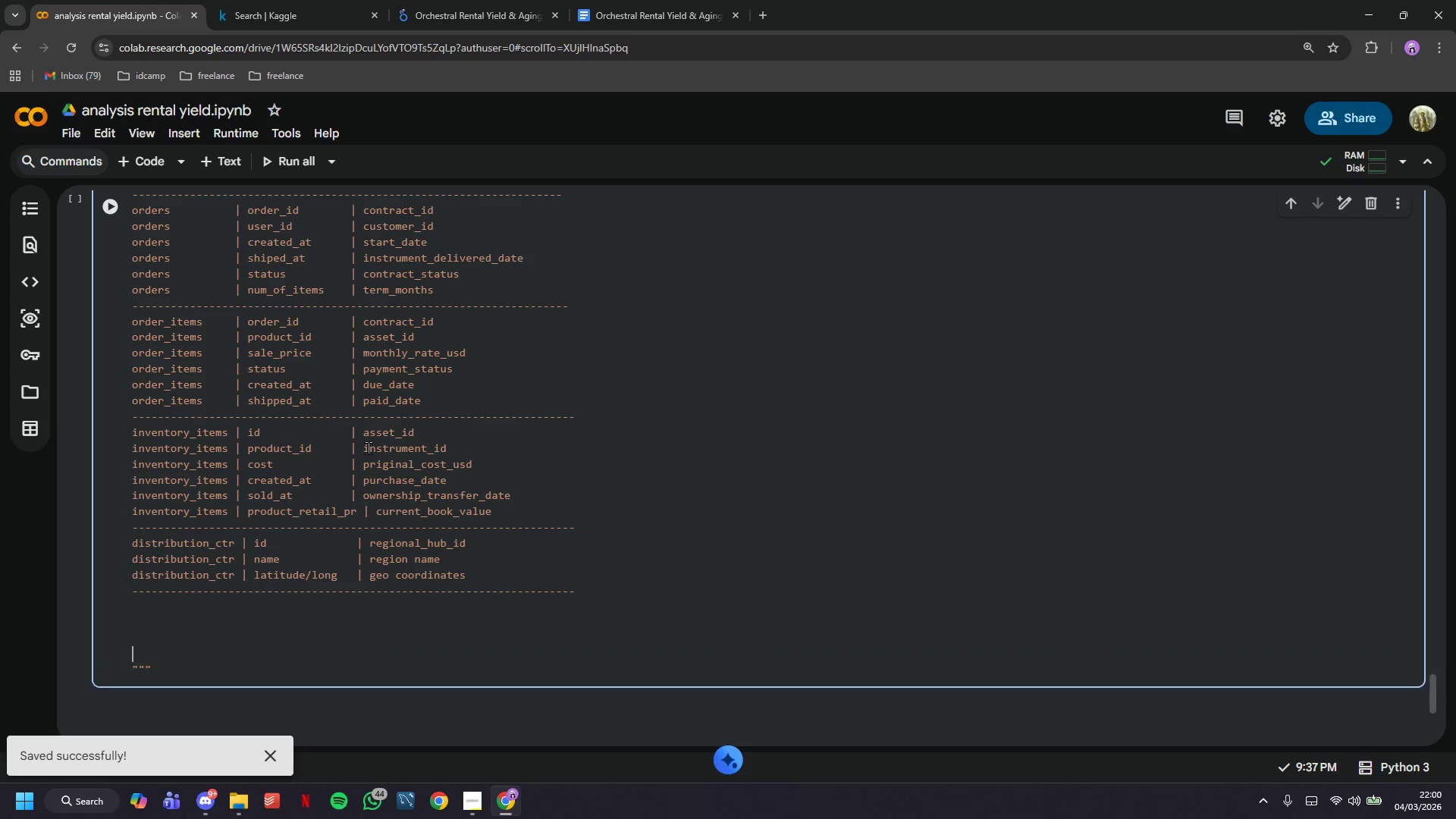 
key(Enter)
 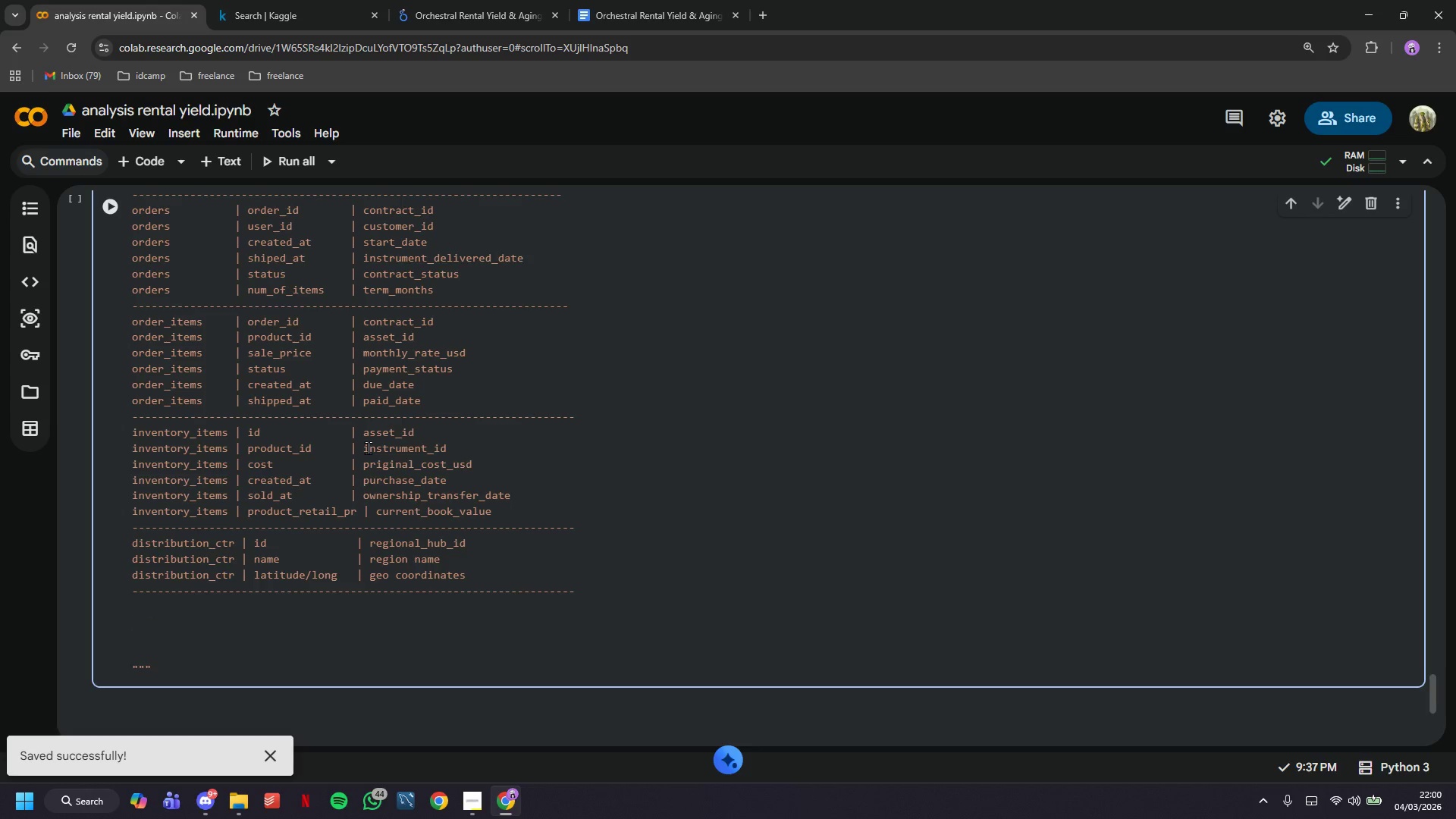 
key(ArrowUp)
 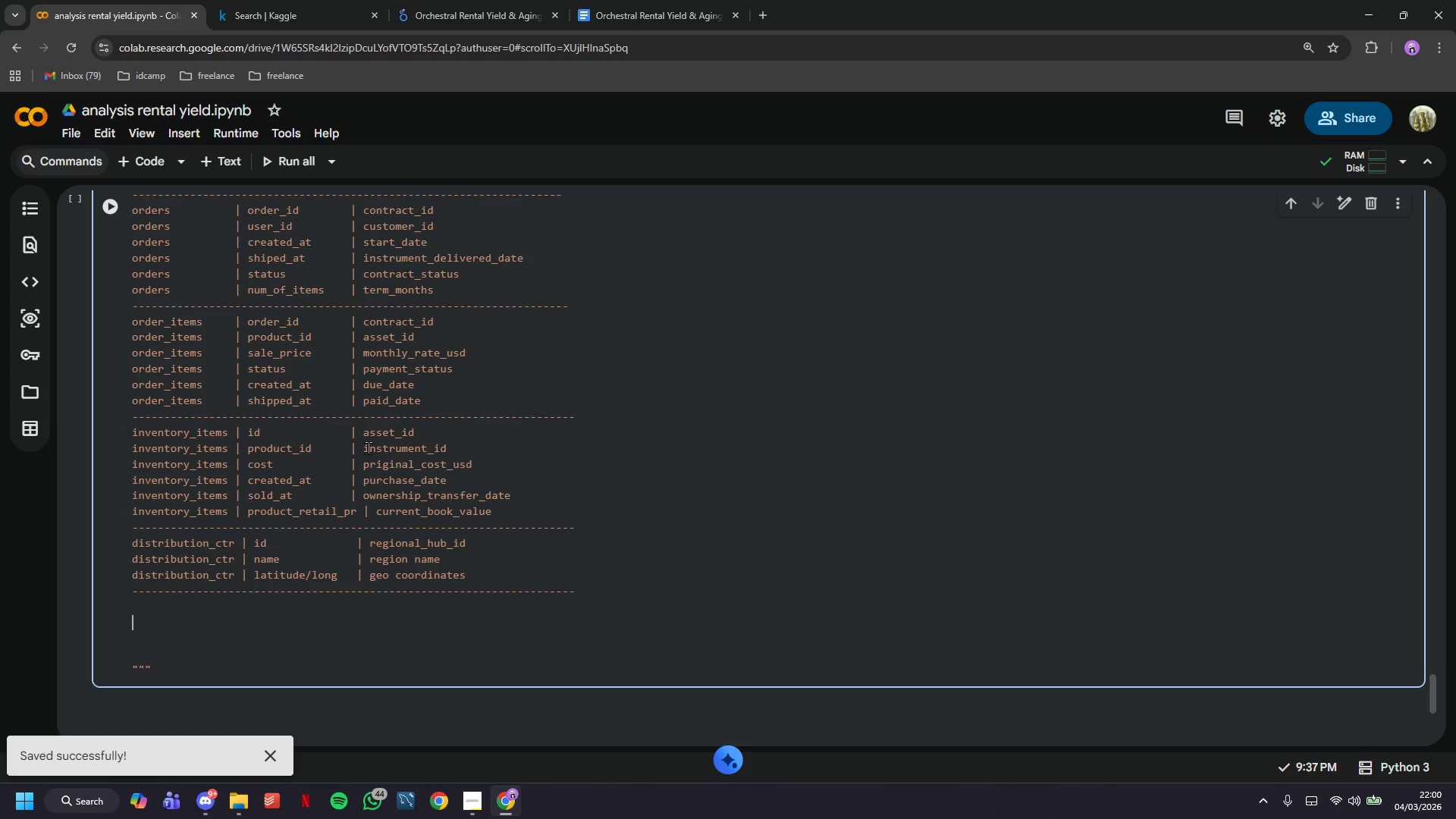 
key(ArrowUp)
 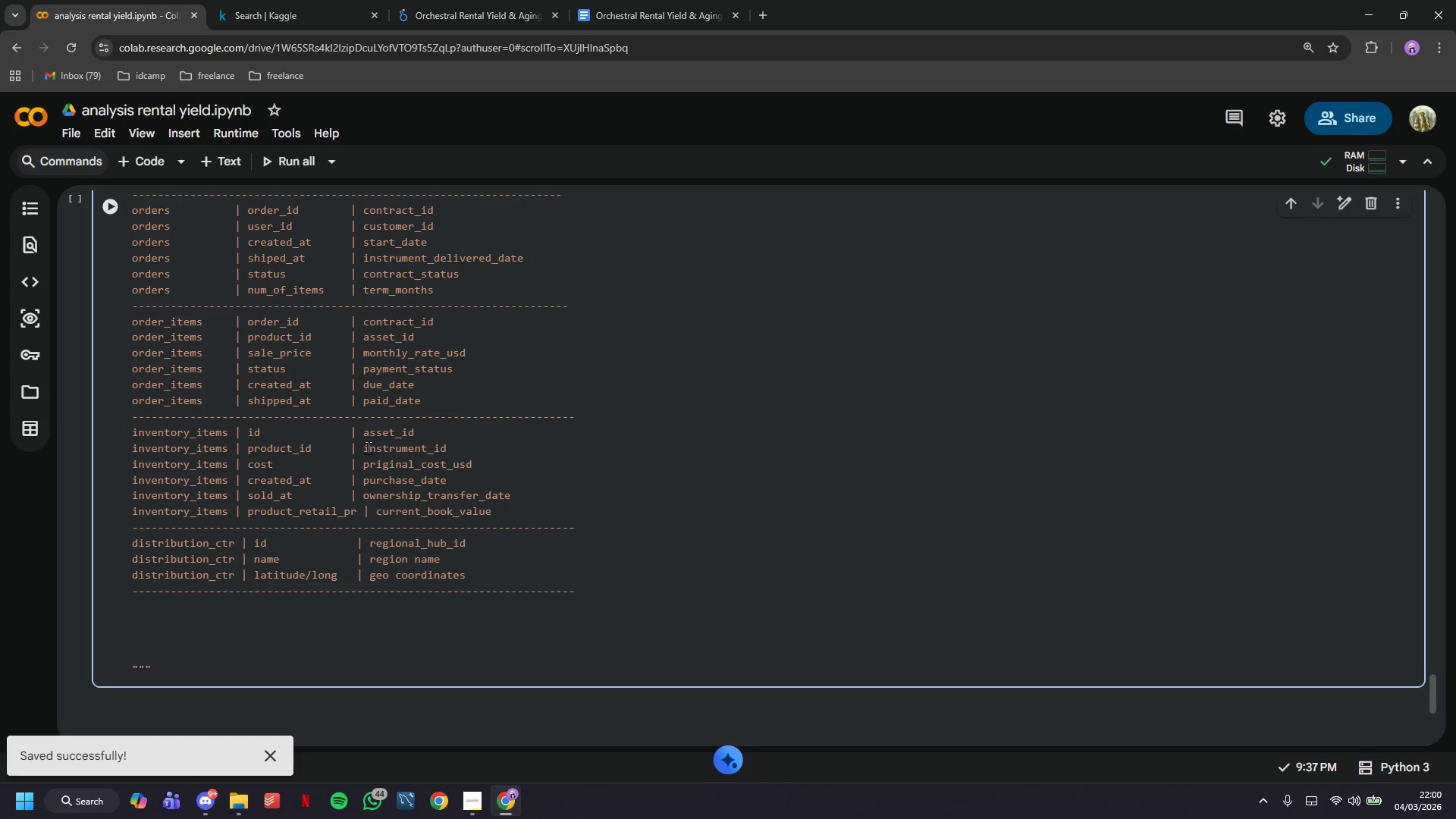 
type(BUSSINESS LOGIC MAPPINGS:)
 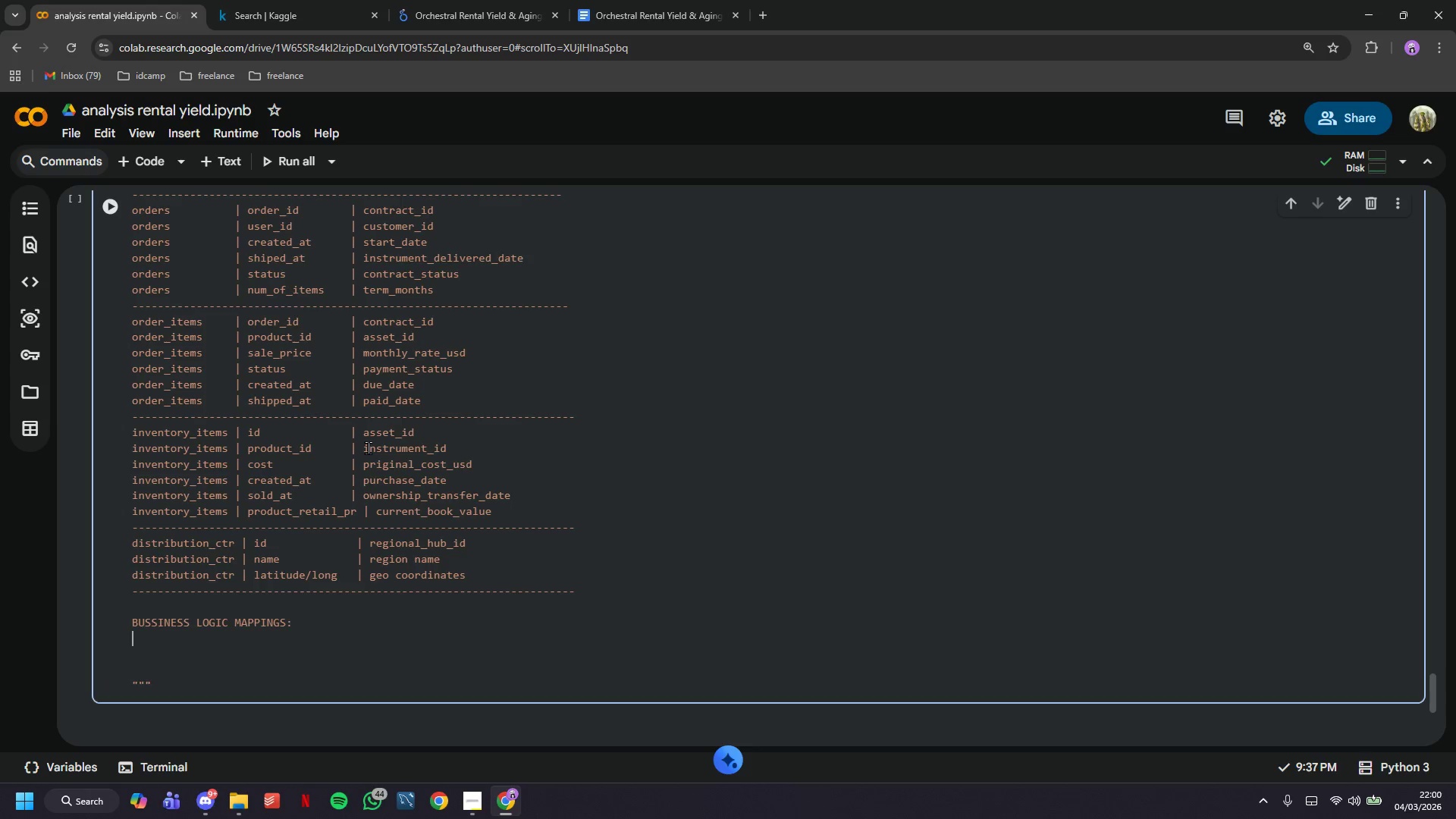 
key(Enter)
 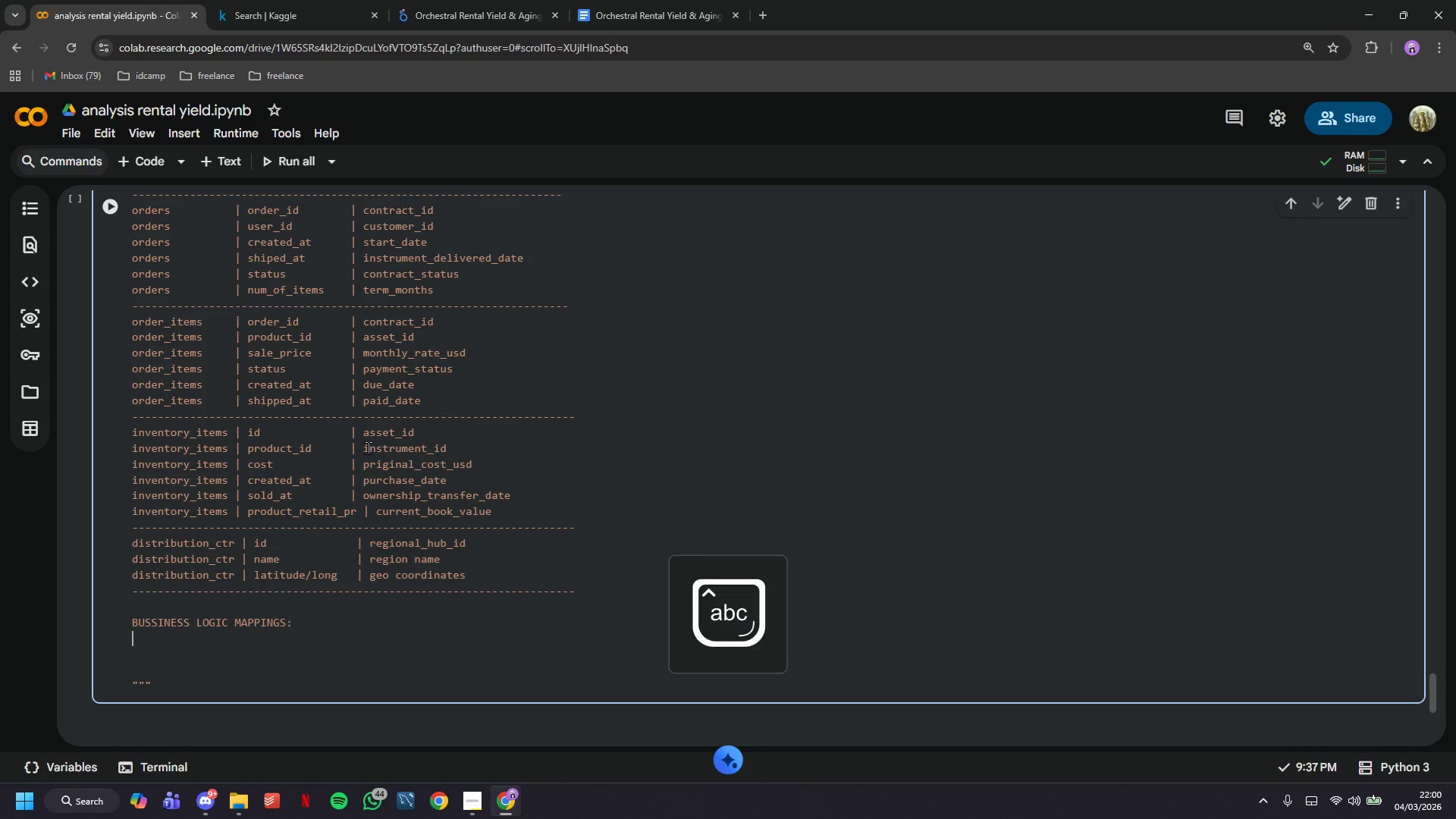 
key(CapsLock)
 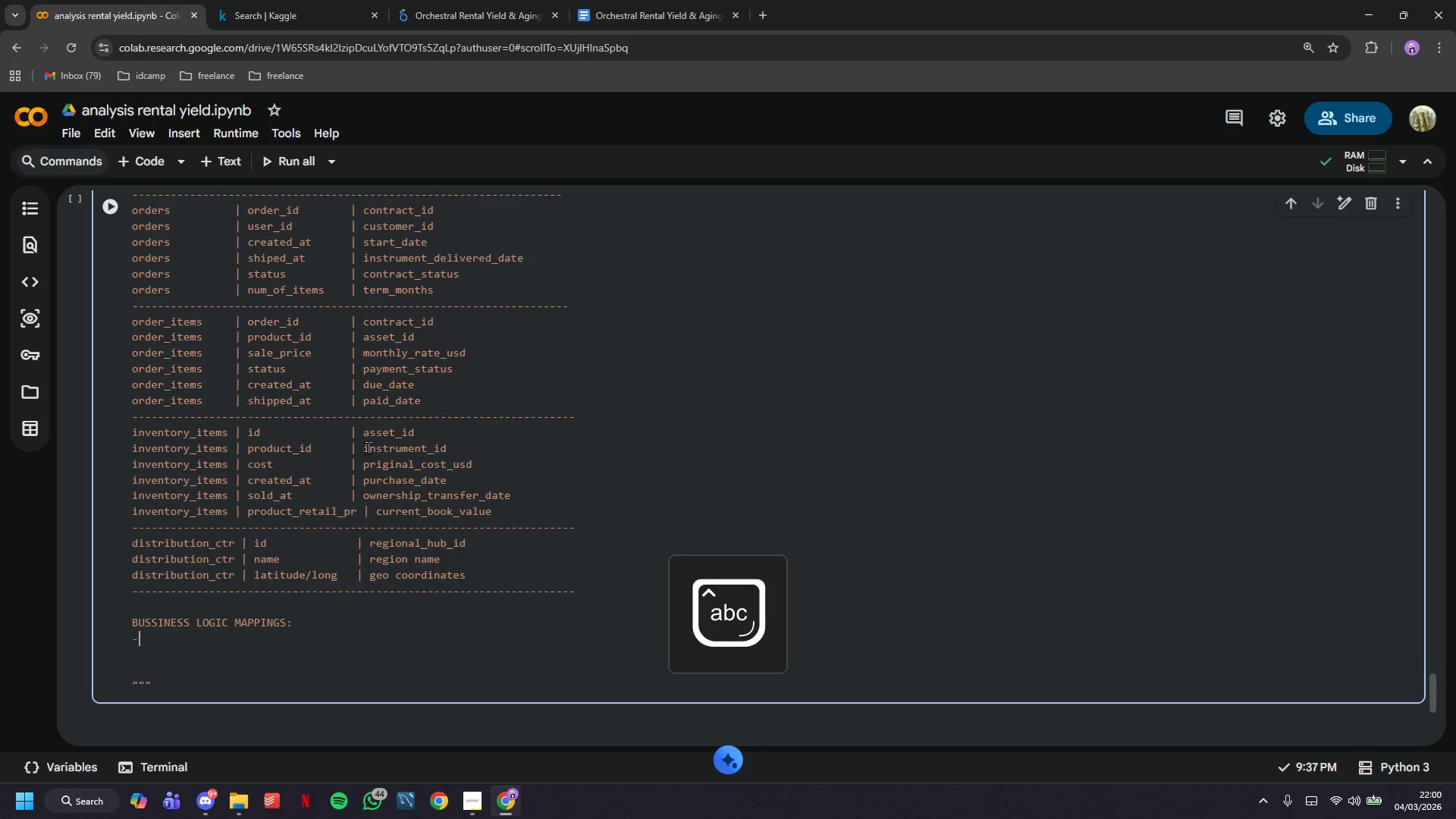 
hold_key(key=Minus, duration=1.52)
 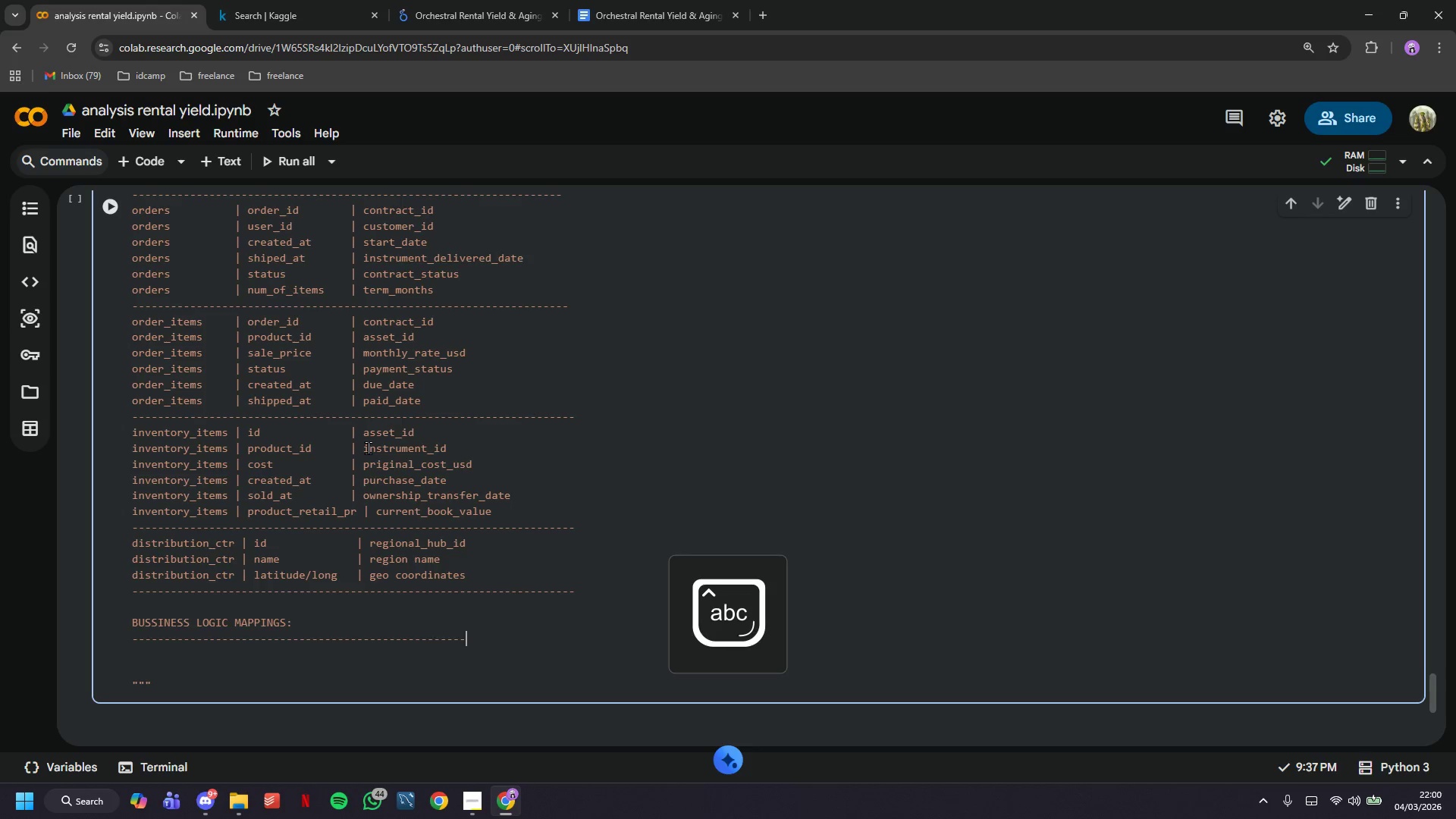 
hold_key(key=Minus, duration=1.09)
 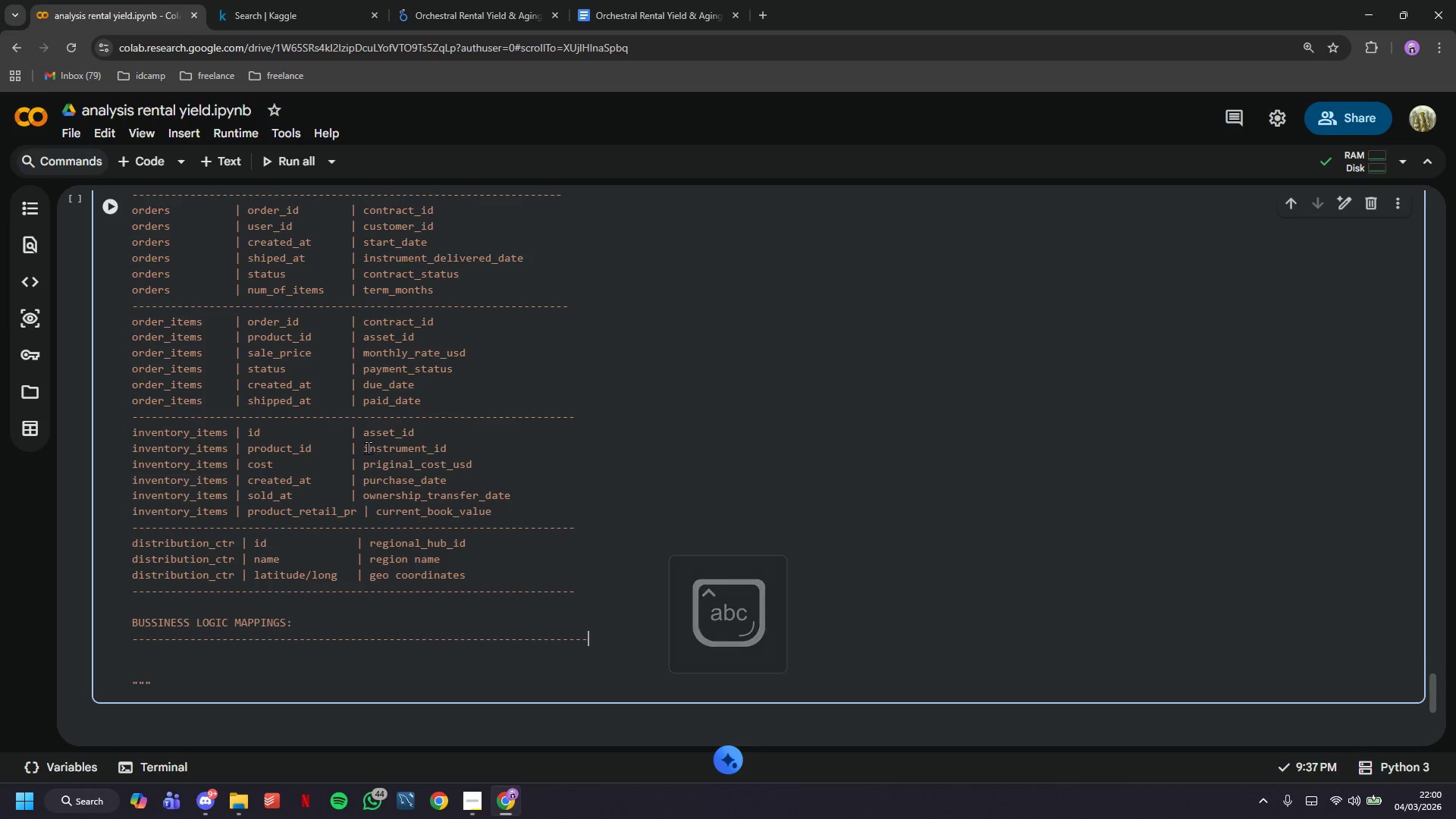 
key(Enter)
 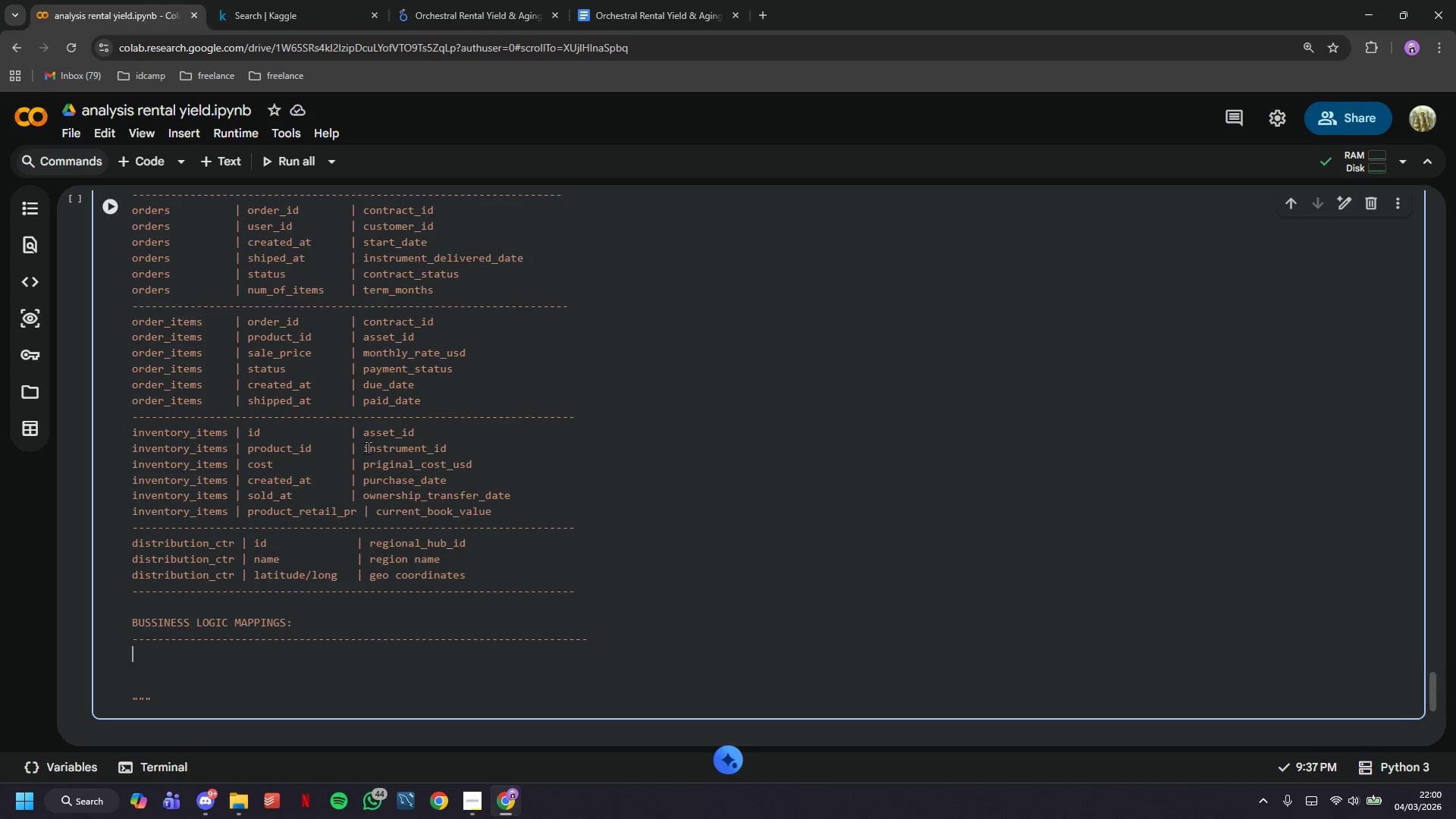 
wait(31.89)
 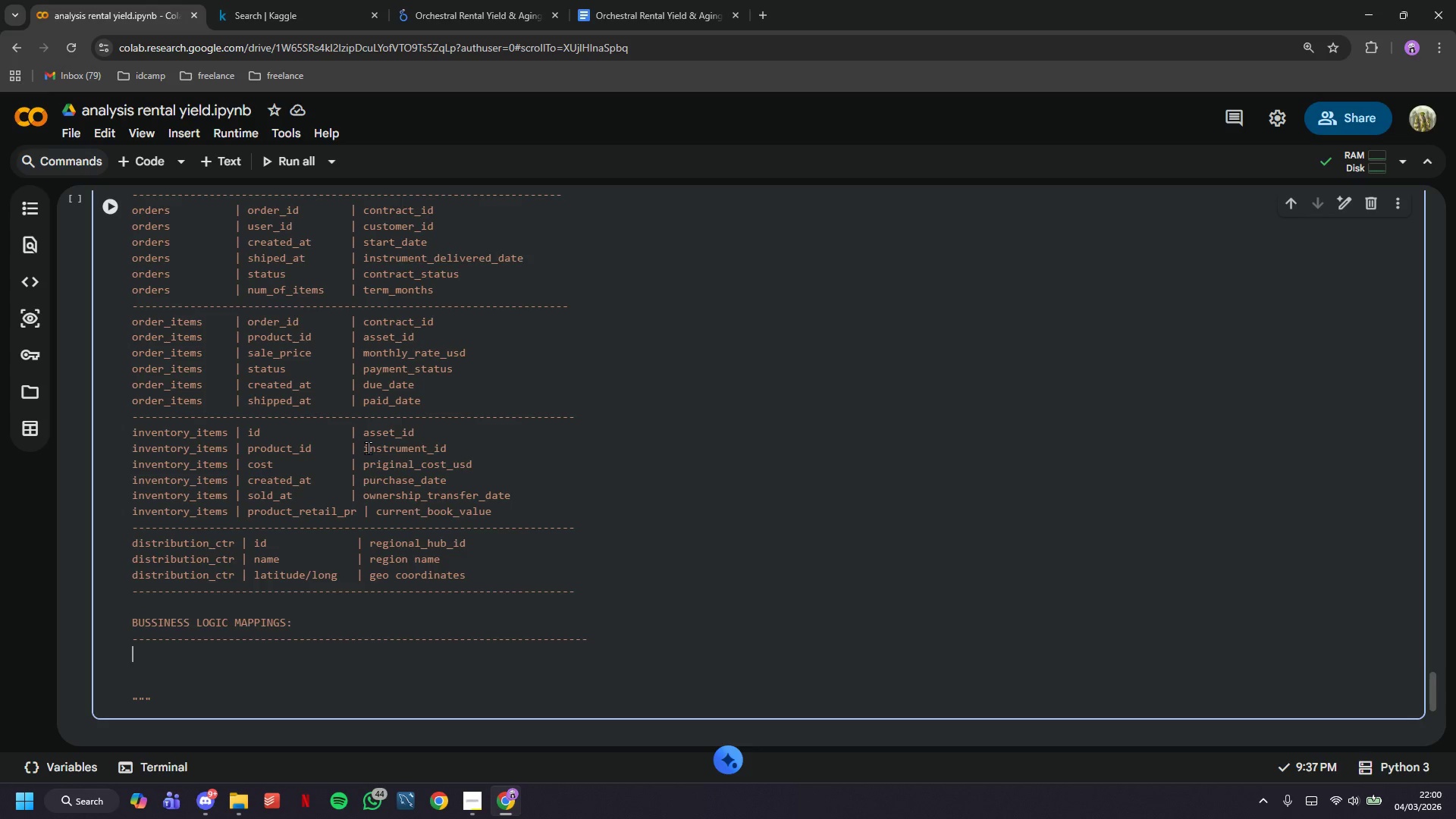 
type(order.stataus)
key(Backspace)
key(Backspace)
key(Backspace)
type(us = 'complete')
 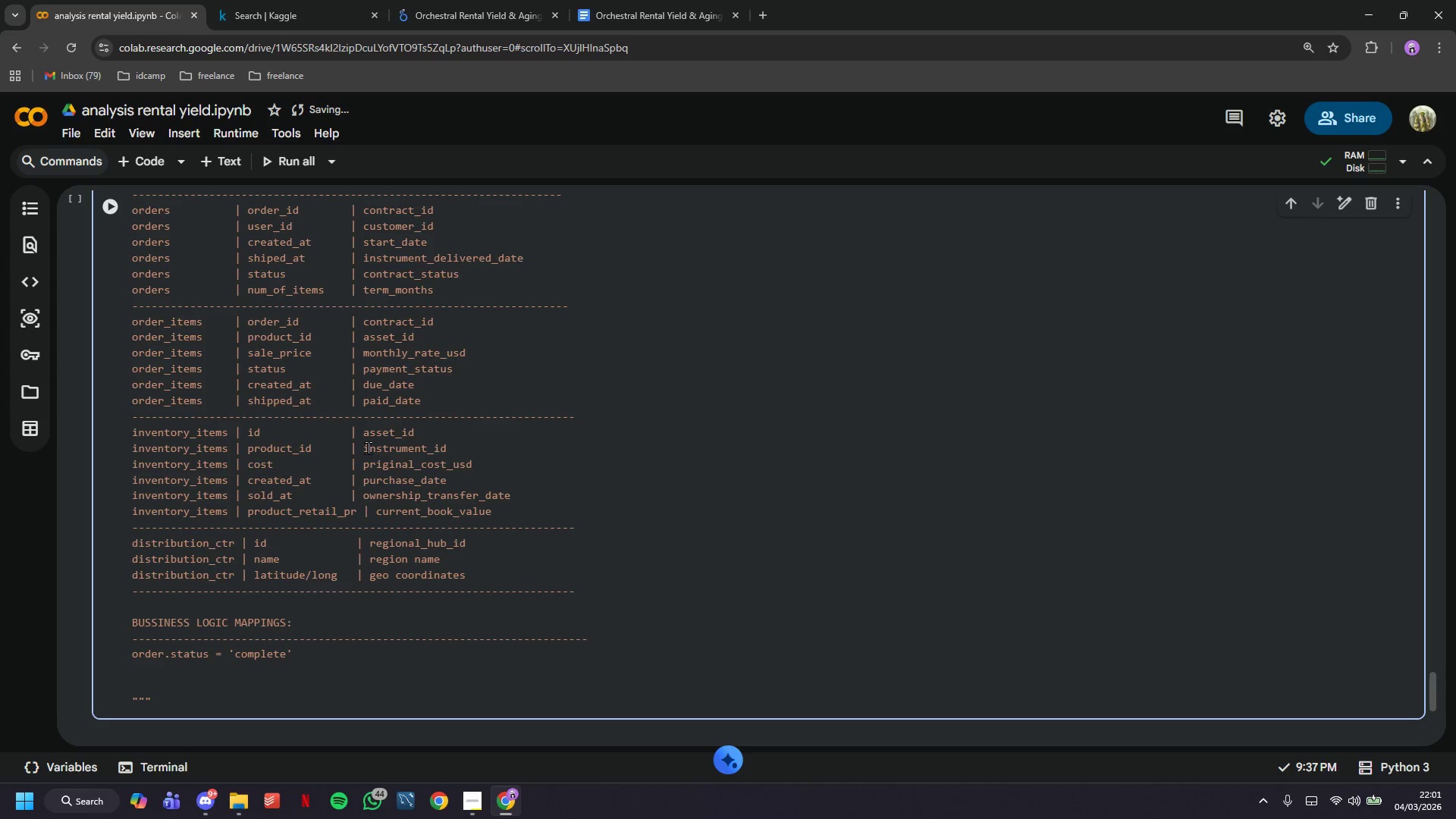 
wait(11.39)
 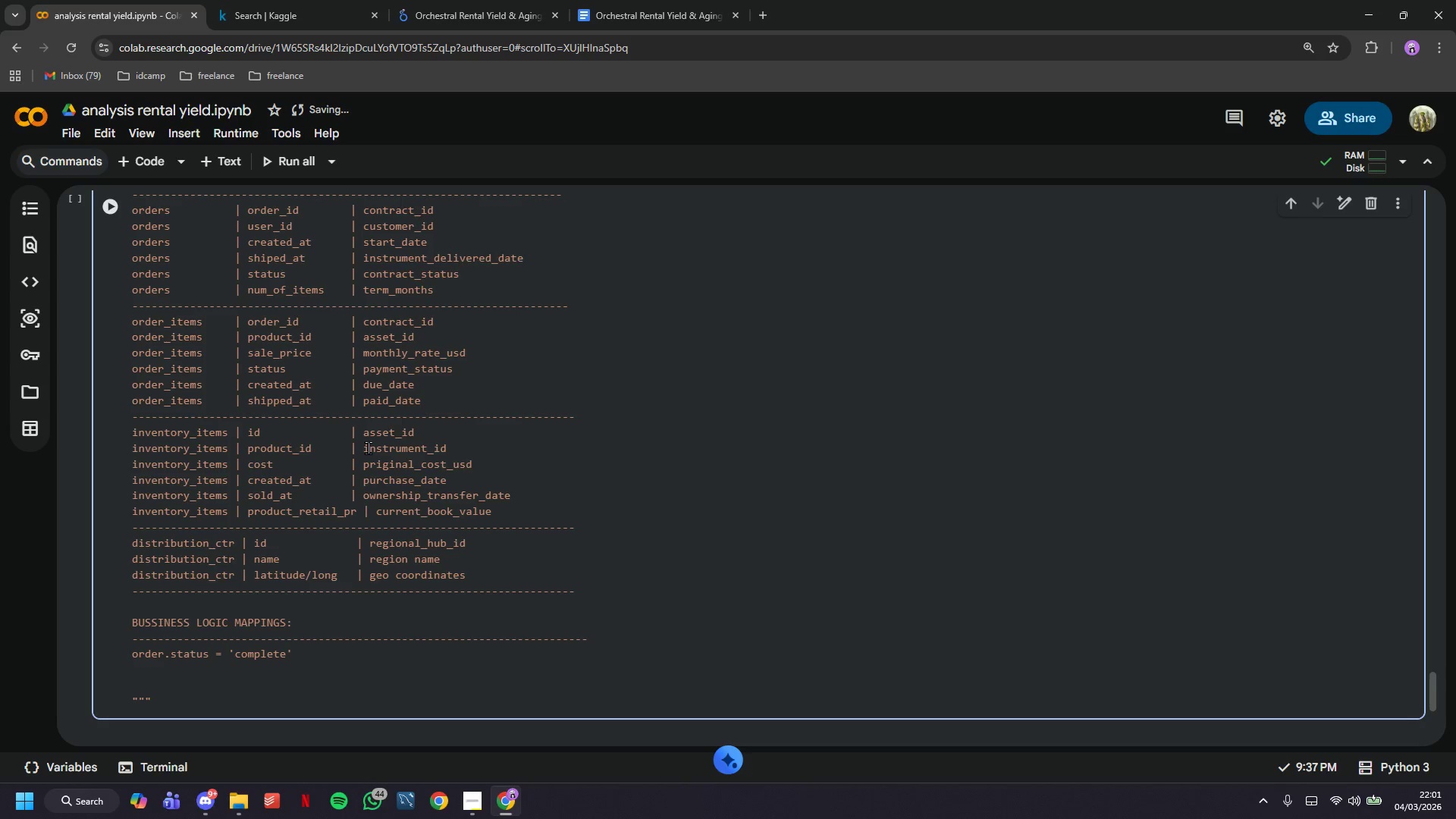 
type(   -> contract_status ())
 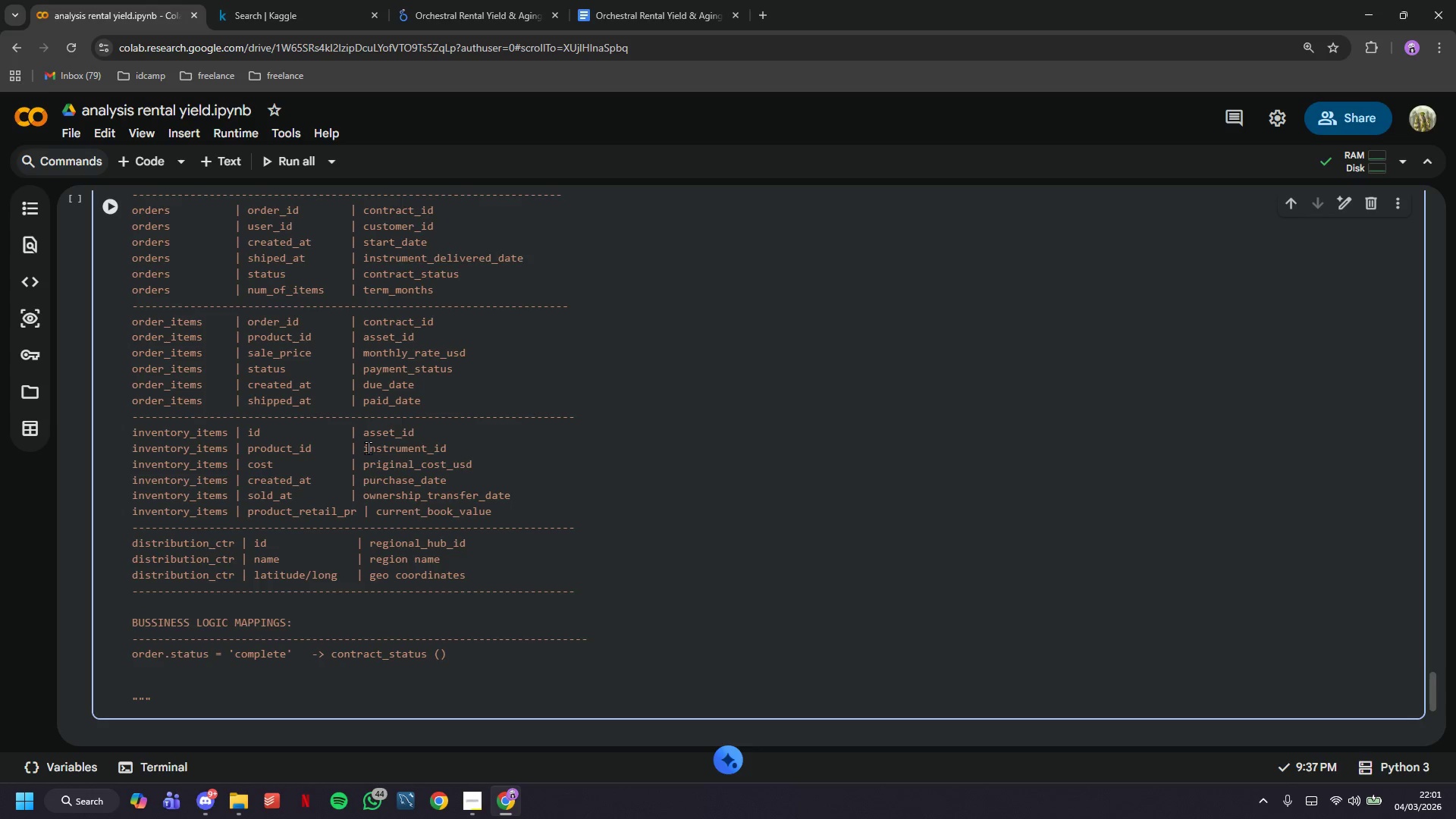 
key(ArrowLeft)
 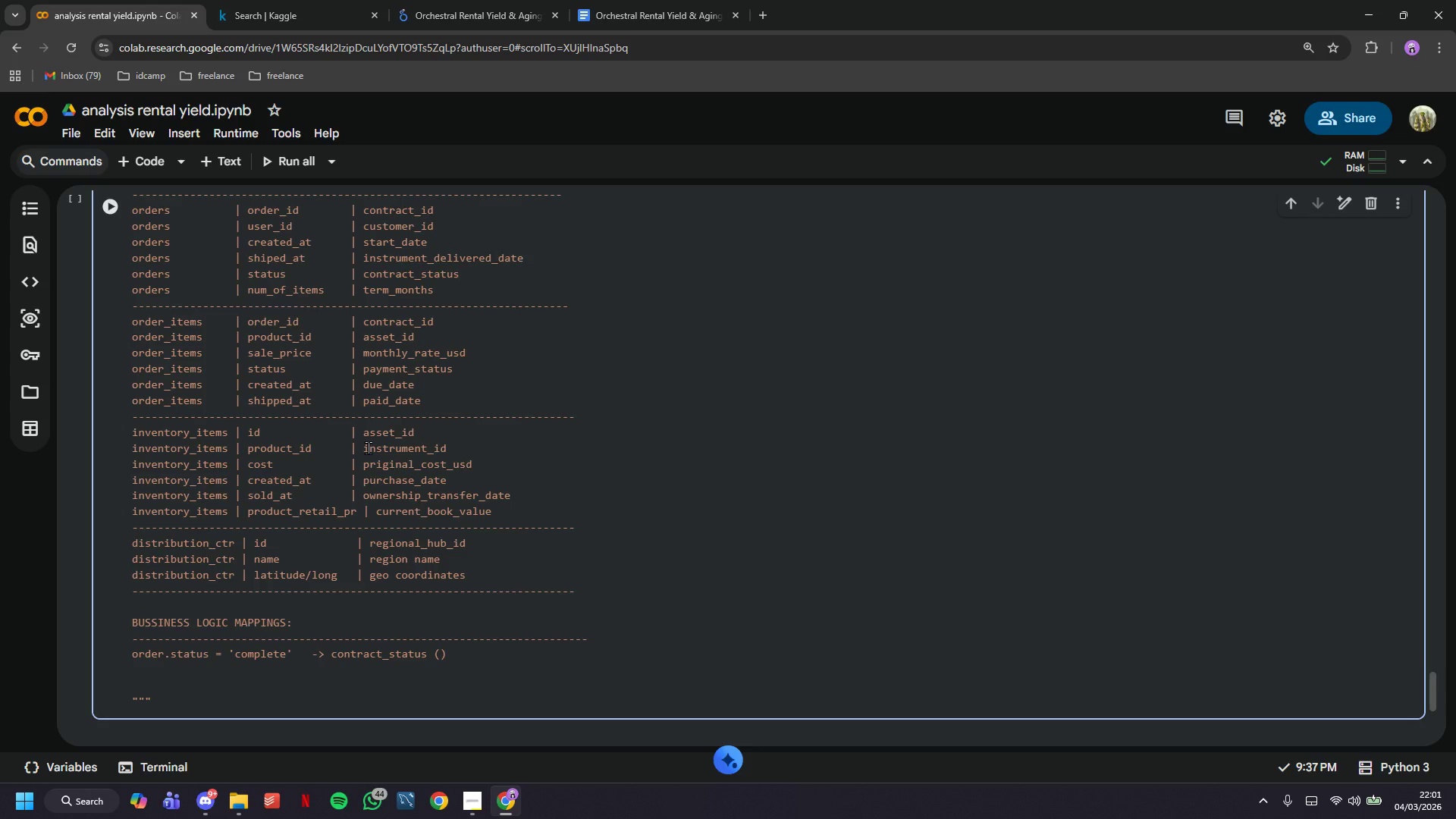 
wait(12.58)
 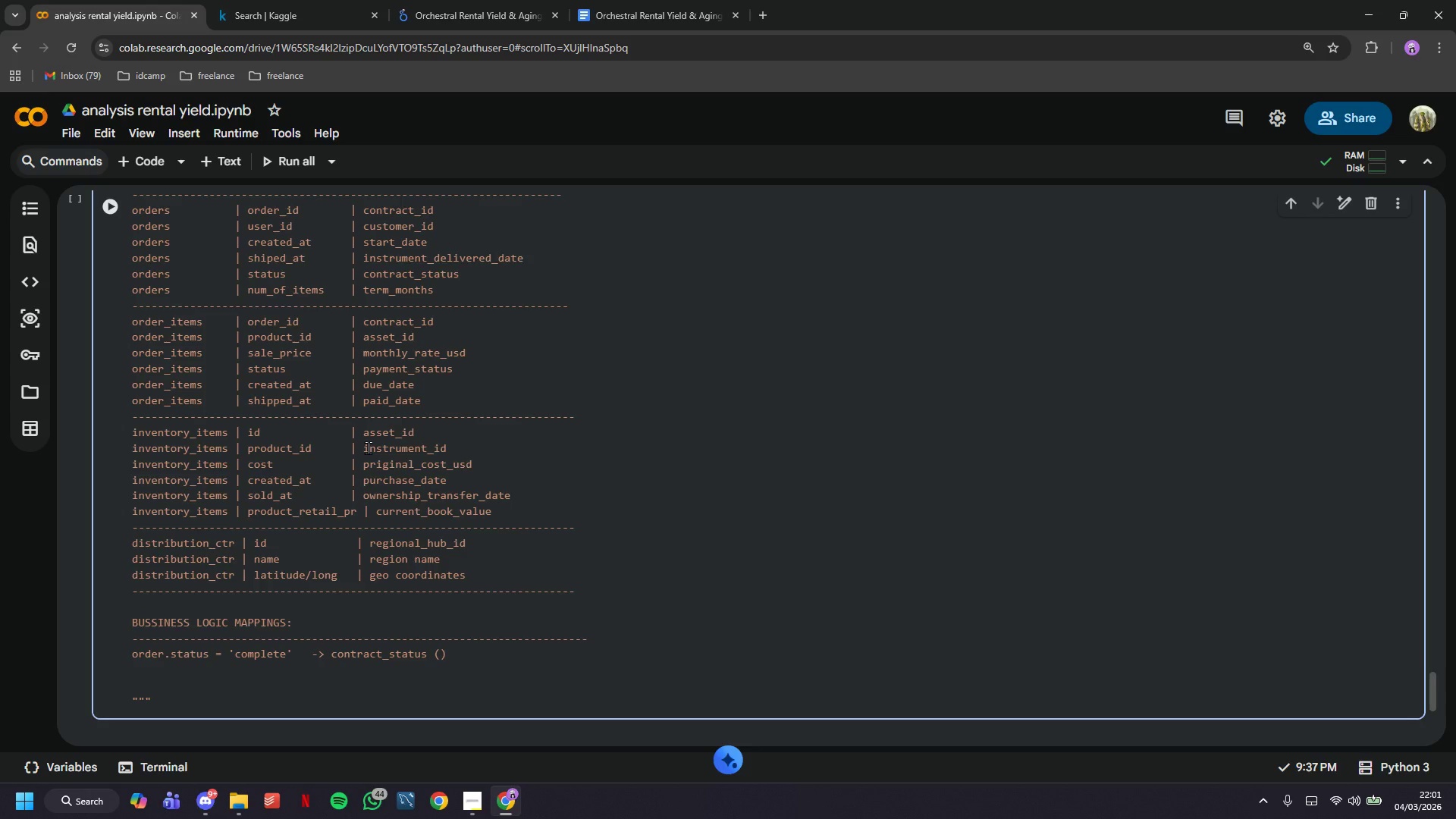 
type(contract_)
key(Backspace)
key(Backspace)
key(Backspace)
key(Backspace)
key(Backspace)
key(Backspace)
key(Backspace)
key(Backspace)
key(Backspace)
key(Backspace)
type(=)
 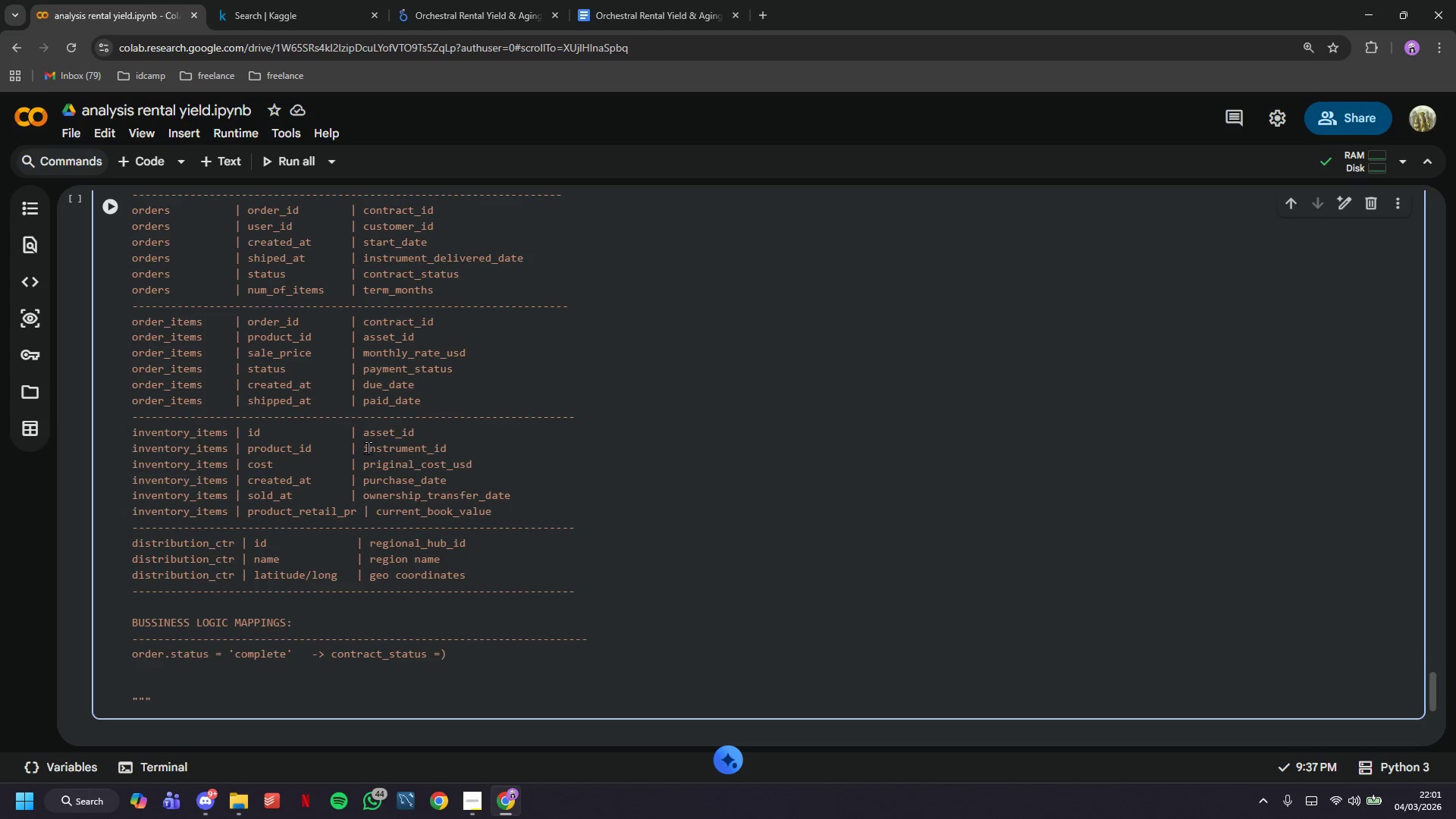 
key(ArrowRight)
 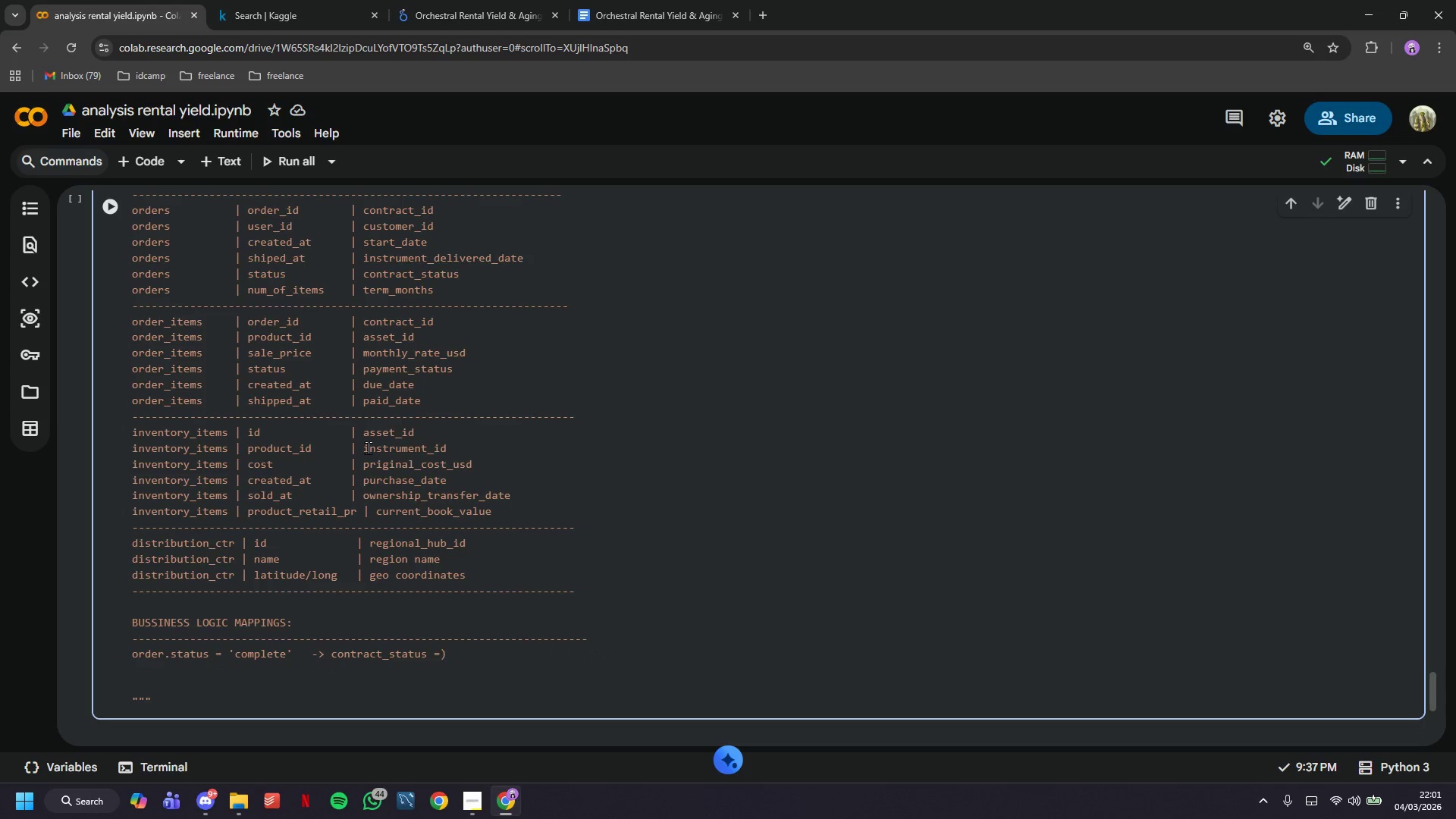 
key(Backspace)
type( 'Completed')
 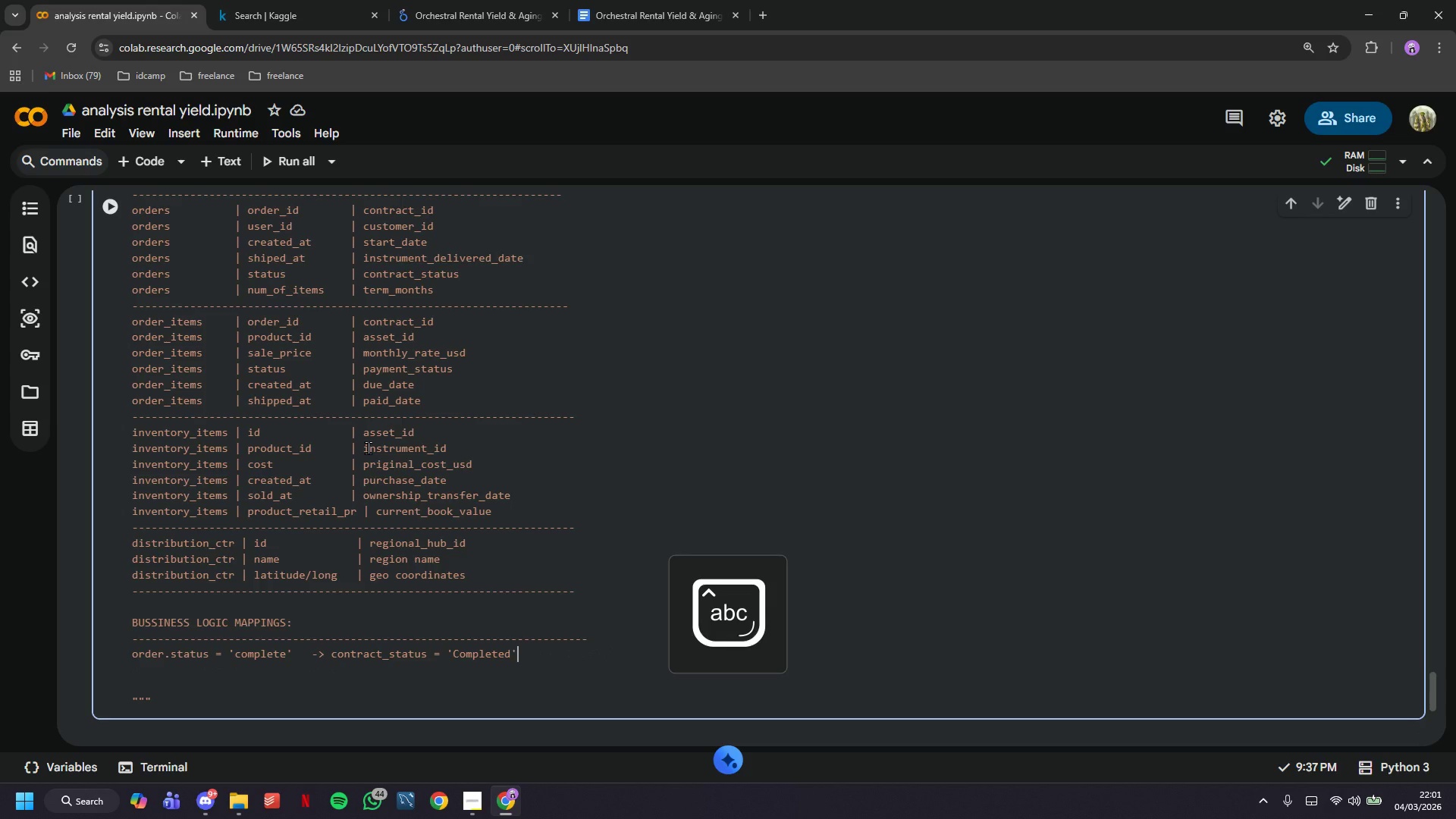 
key(Enter)
 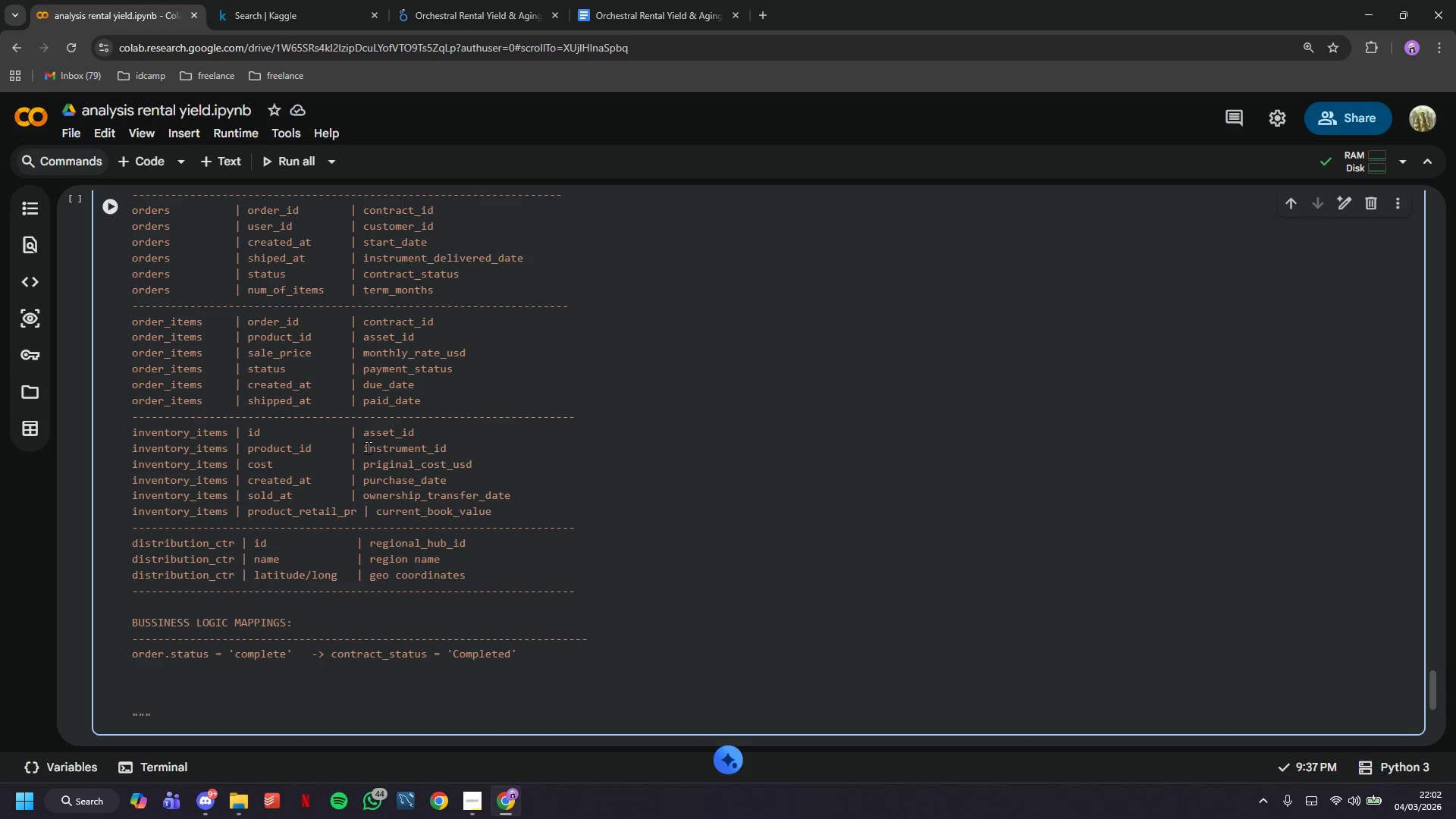 
wait(8.66)
 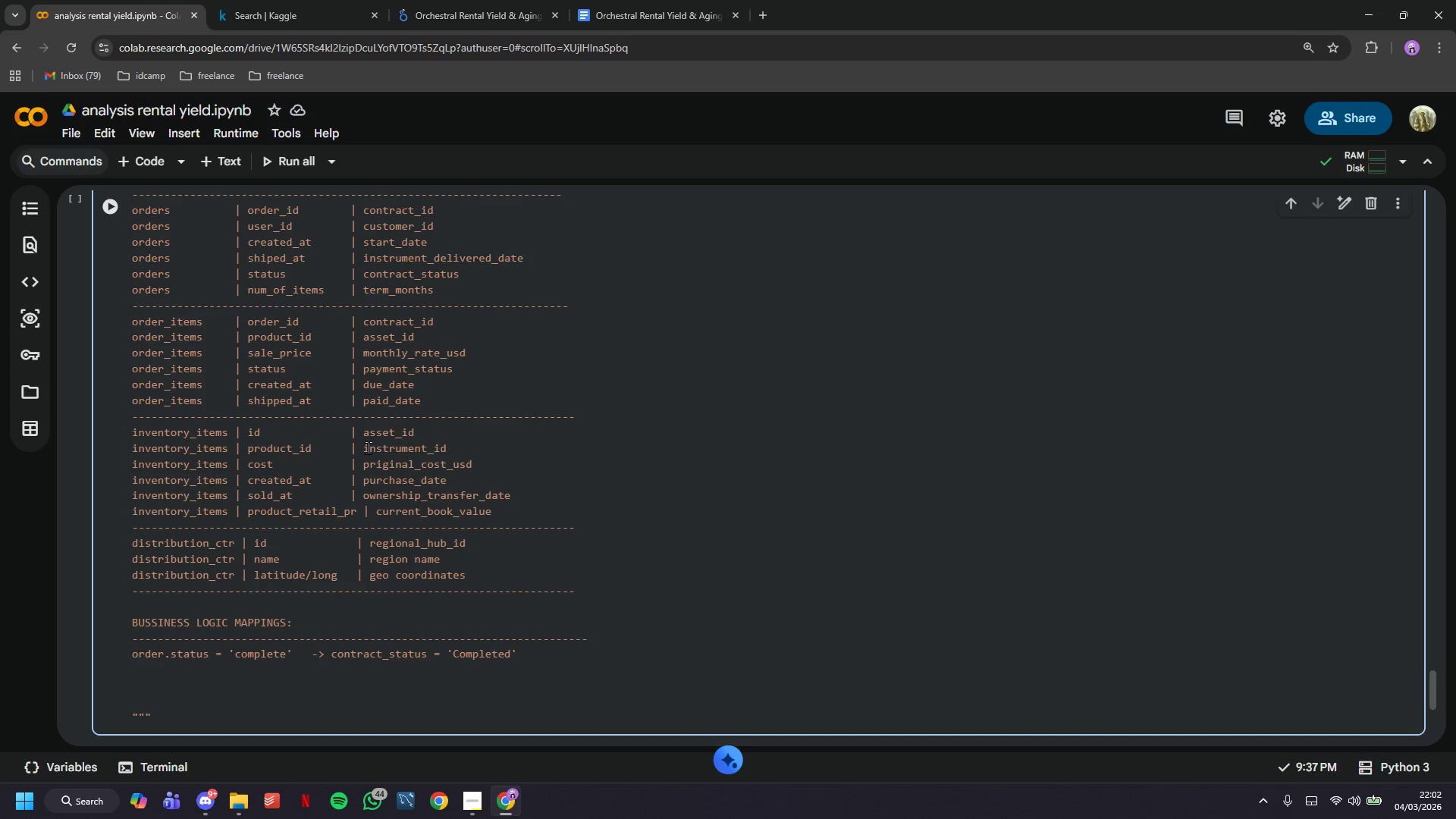 
type(order.status = 'shipped)
 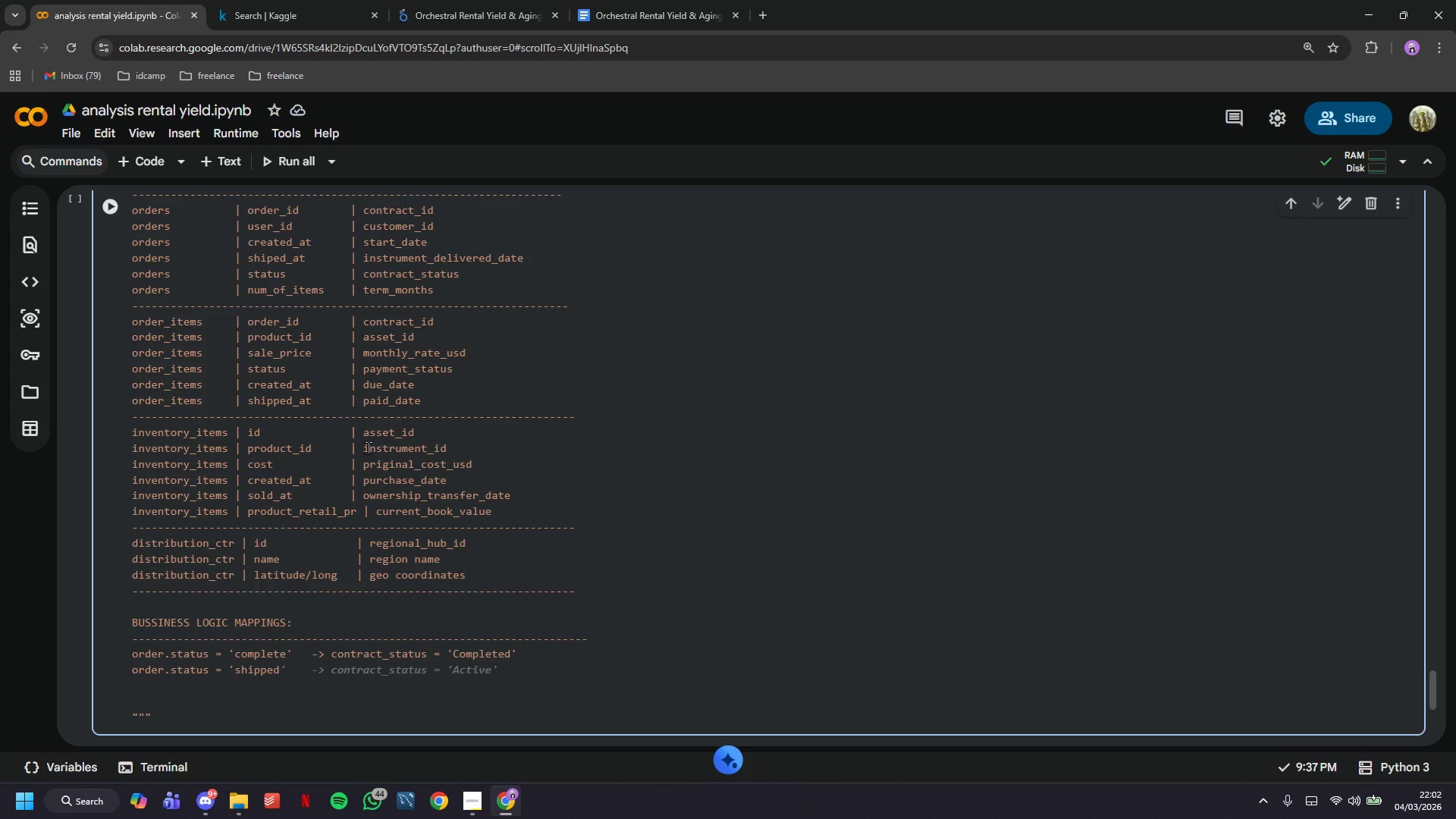 
key(ArrowRight)
 